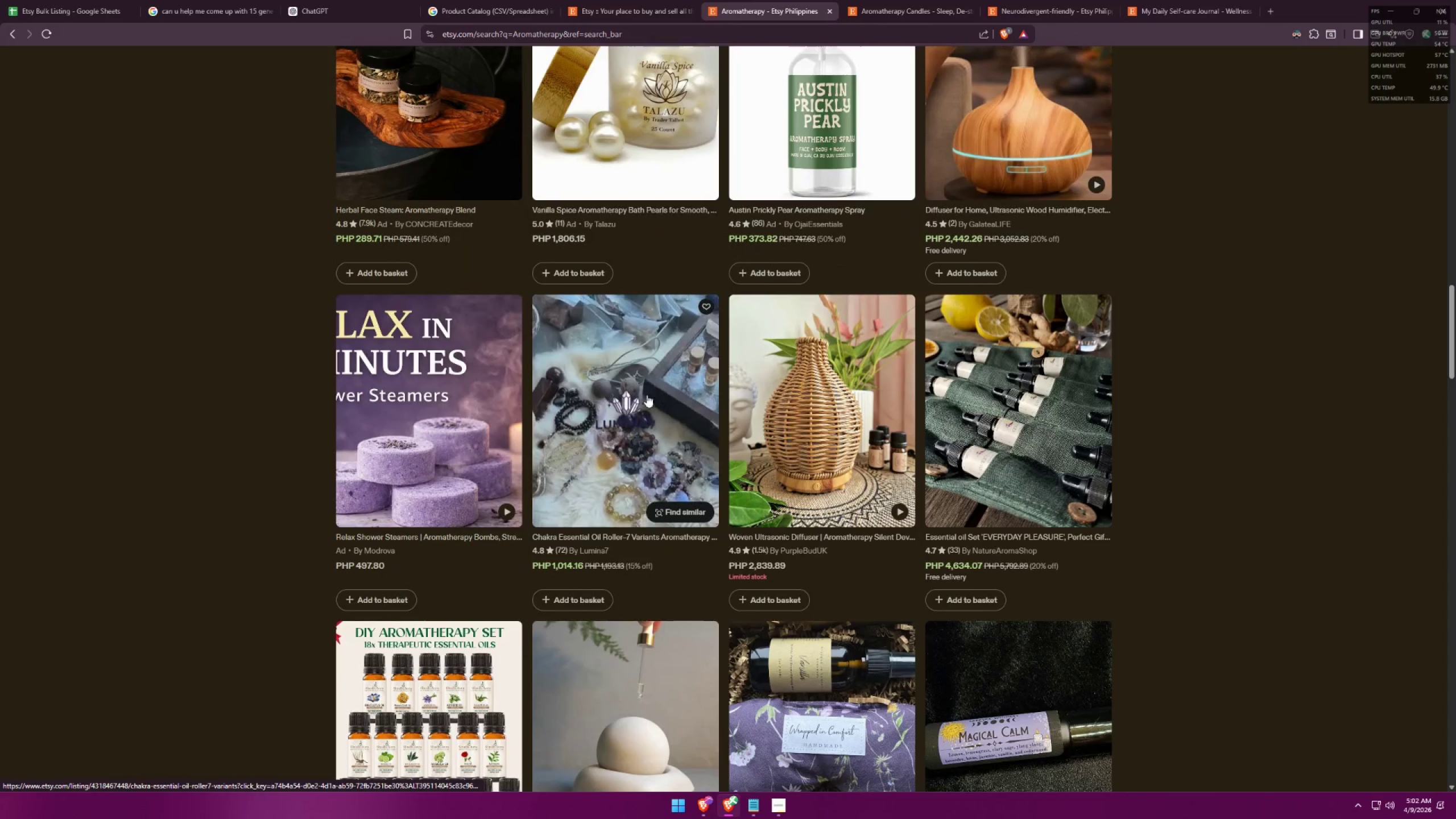 
scroll: coordinate [628, 404], scroll_direction: up, amount: 3.0
 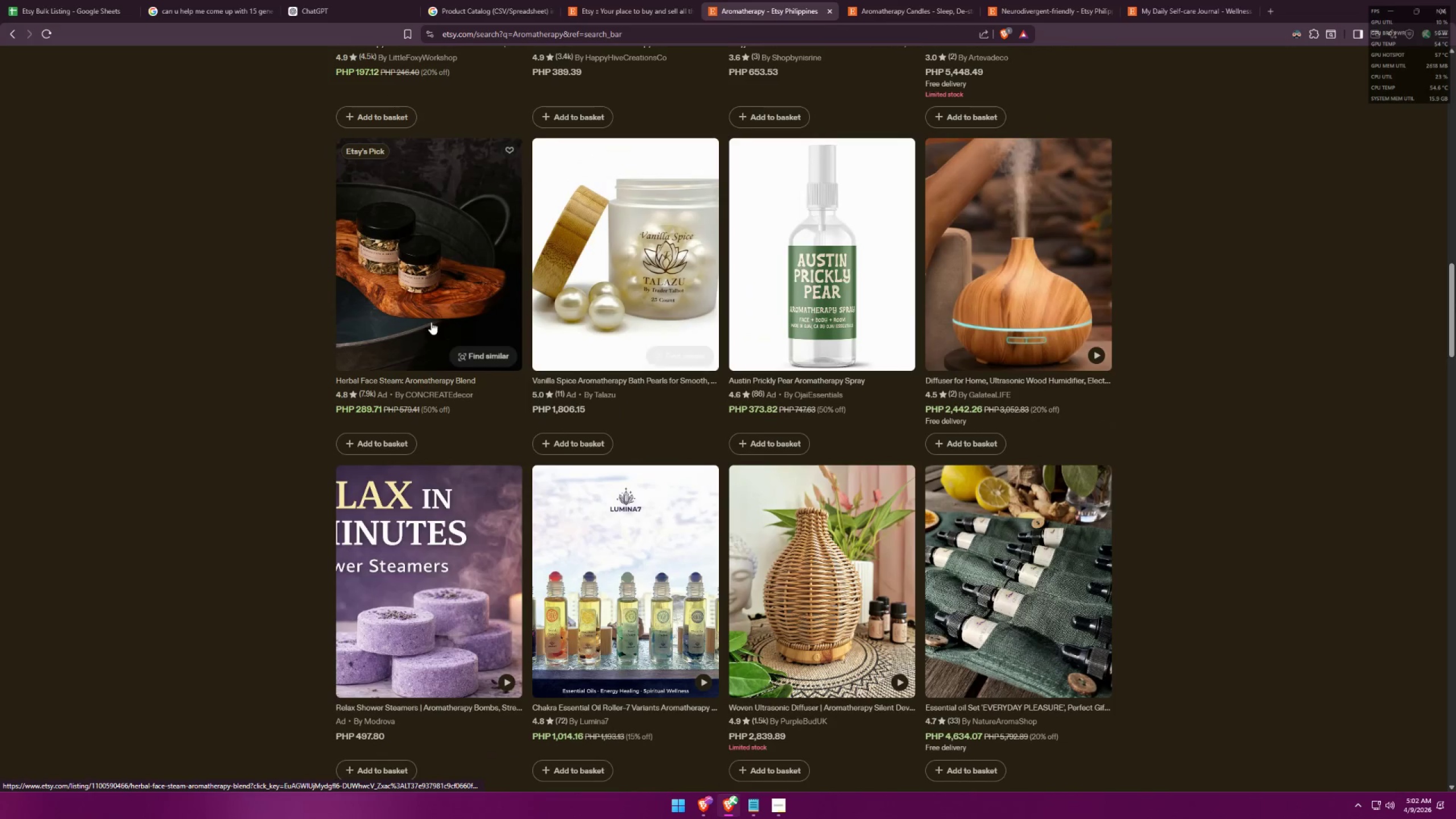 
scroll: coordinate [564, 311], scroll_direction: down, amount: 33.0
 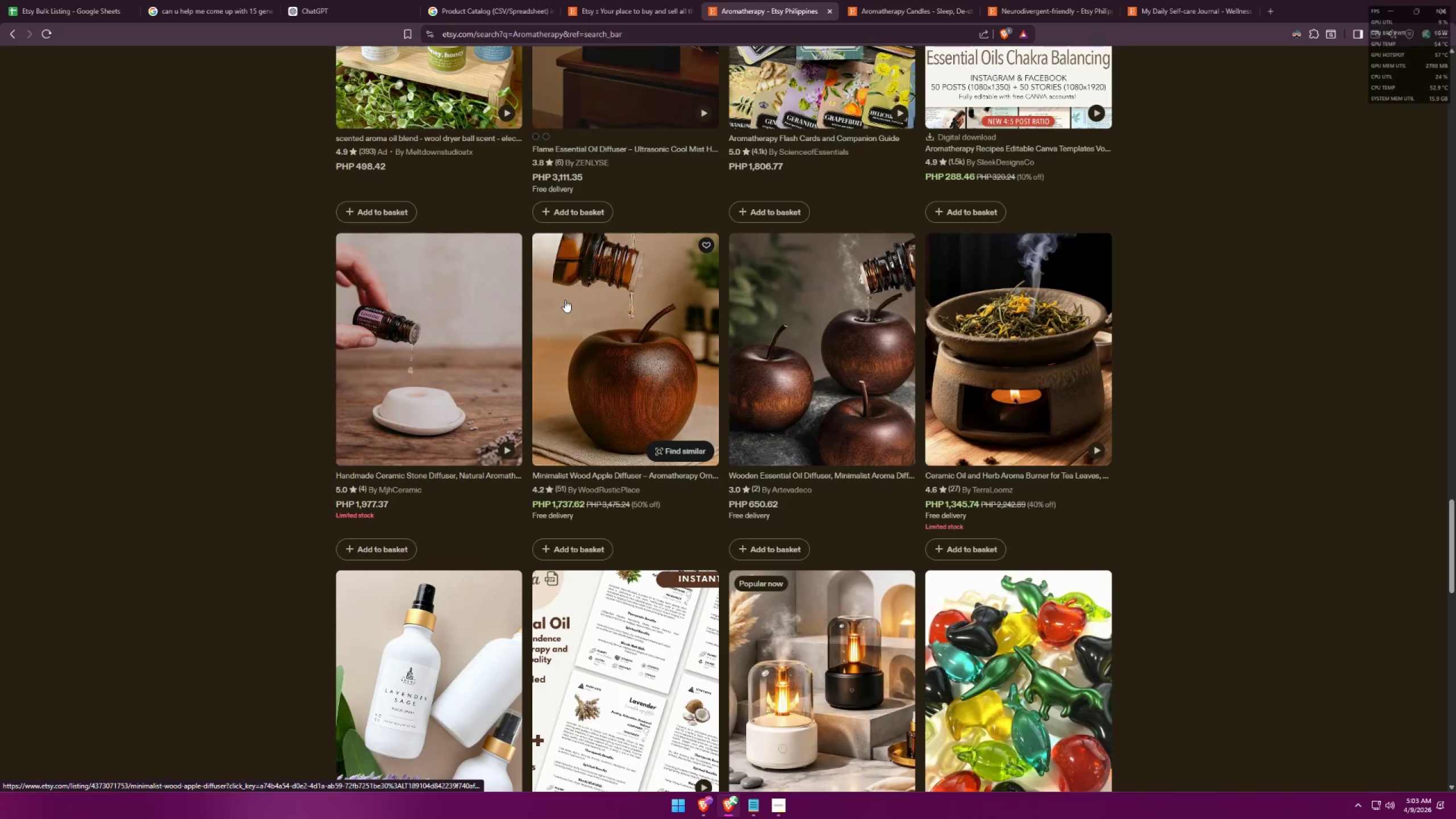 
scroll: coordinate [987, 363], scroll_direction: down, amount: 25.0
 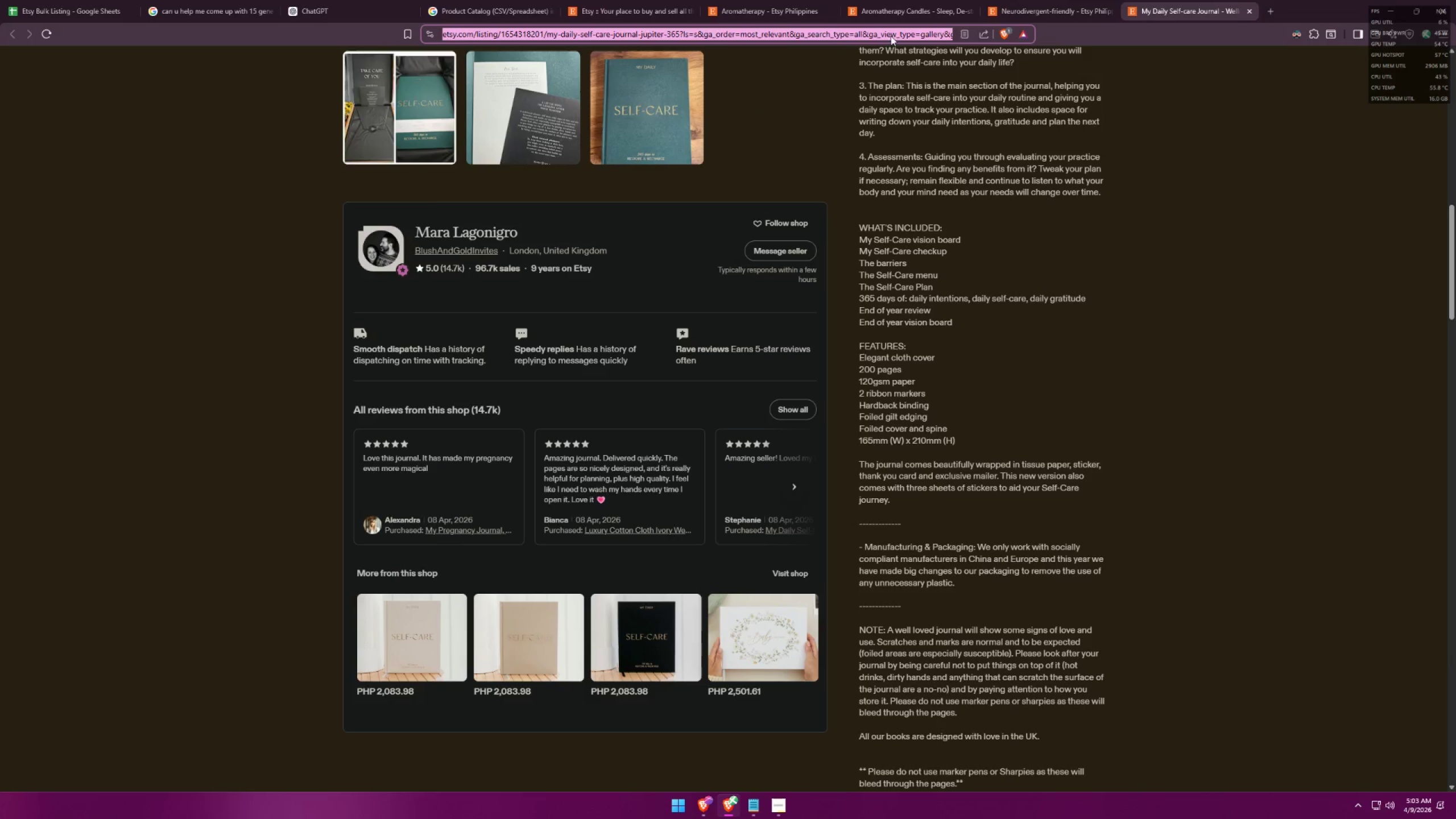 
type(anxit)
key(Backspace)
key(Backspace)
key(Backspace)
type(ti stress, nerve system calm sents)
key(Backspace)
key(Backspace)
key(Backspace)
key(Backspace)
type(cents)
 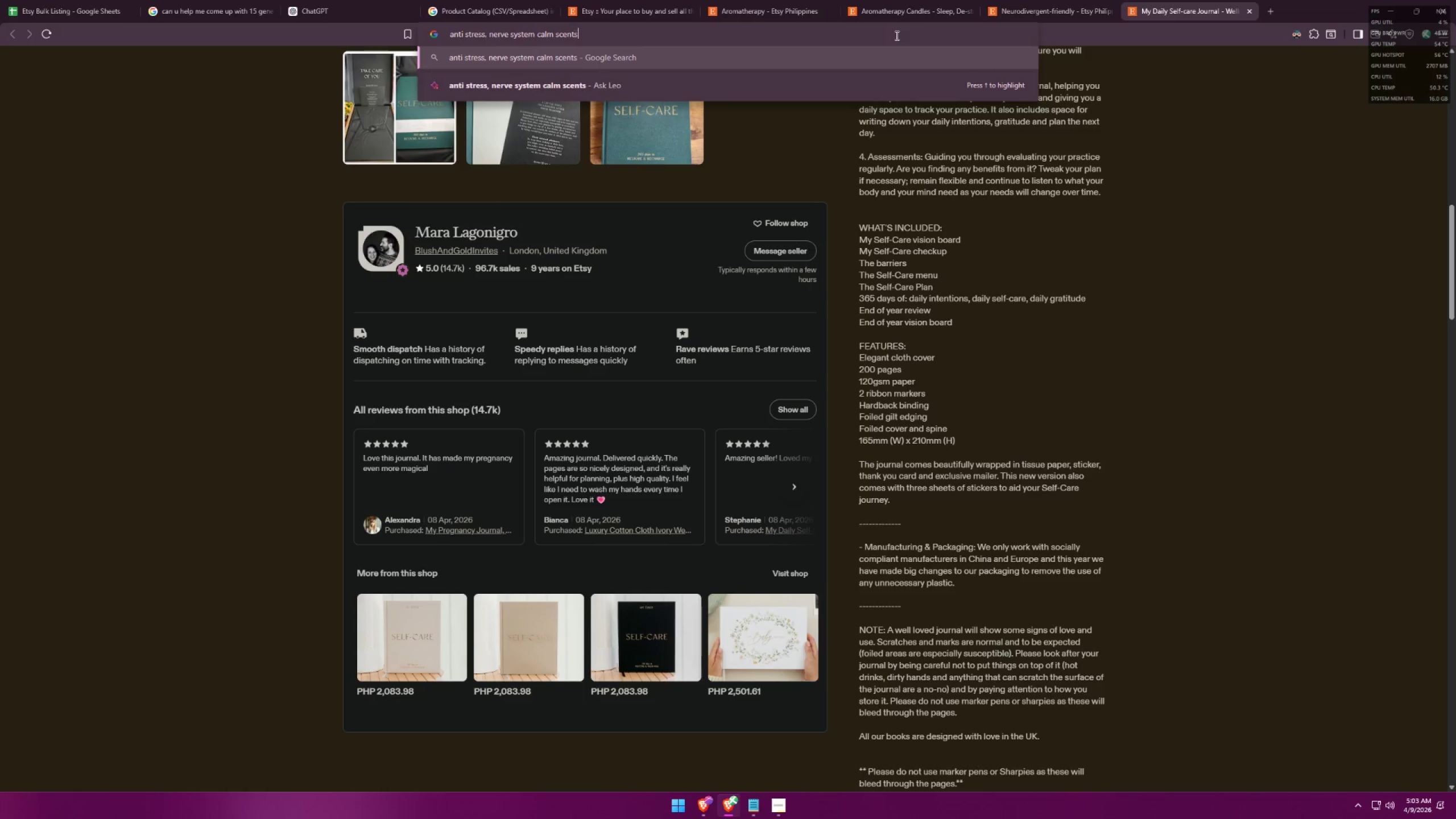 
key(Enter)
 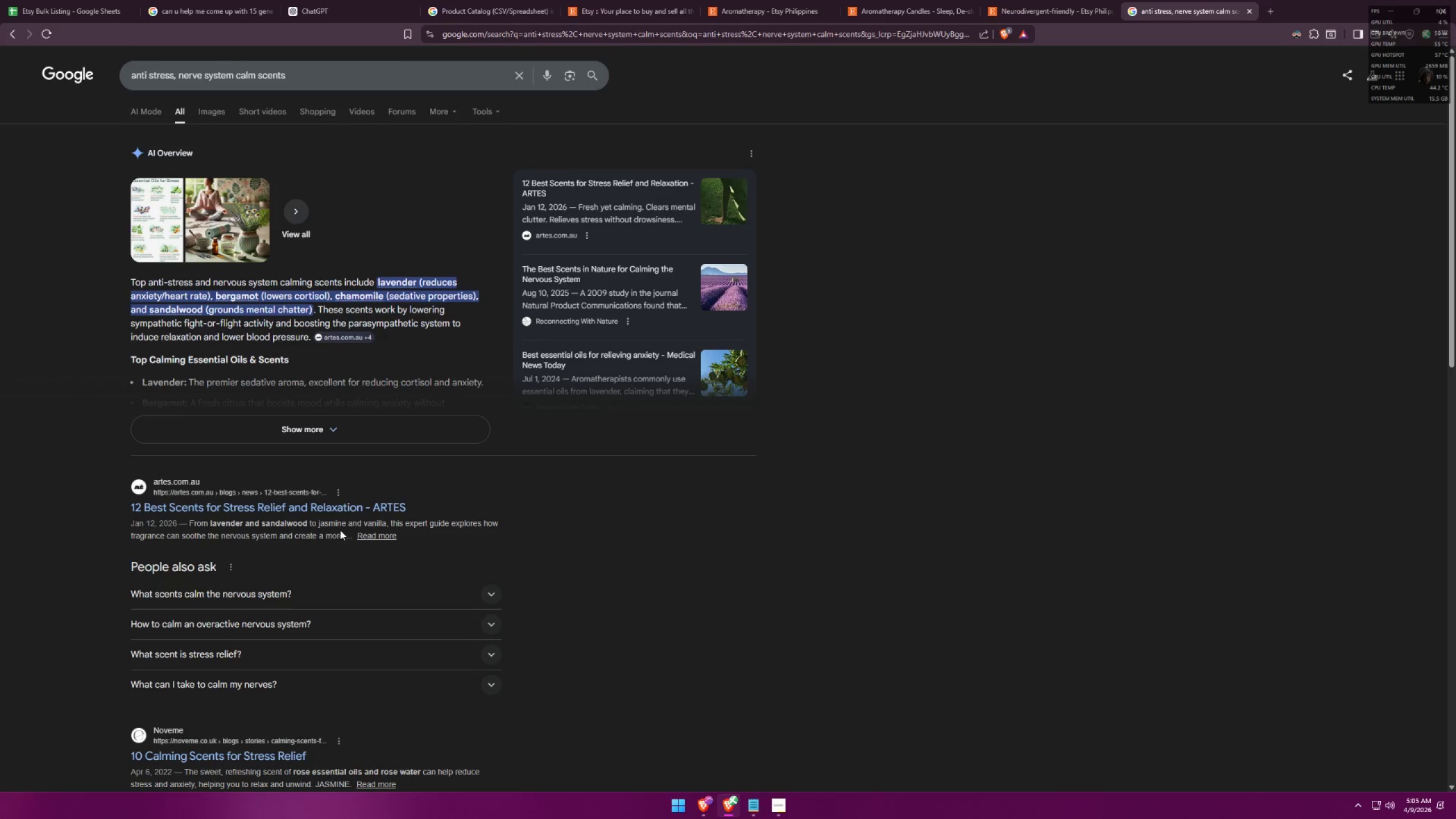 
wait(130.54)
 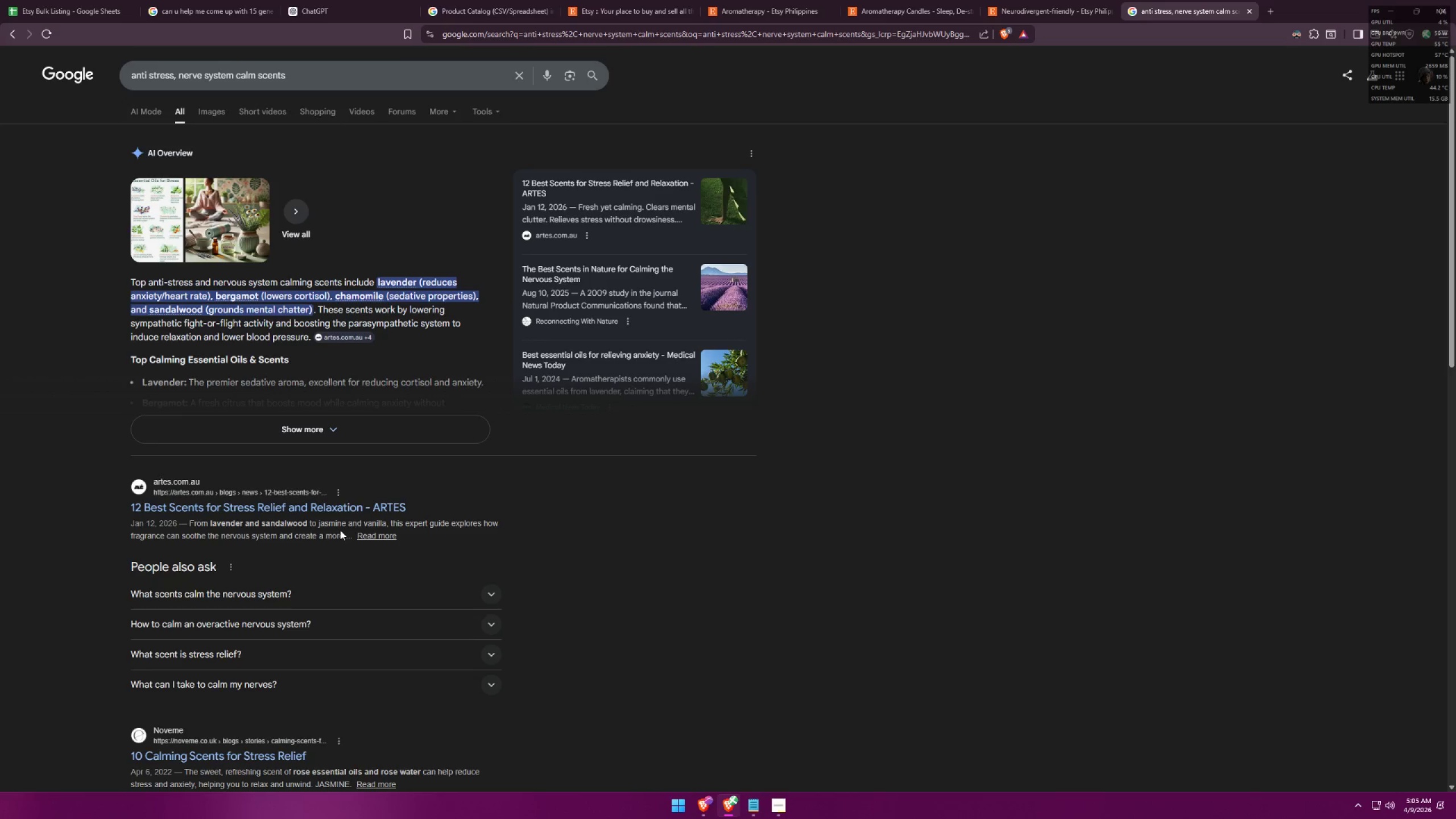 
left_click_drag(start_coordinate=[378, 276], to_coordinate=[312, 311])
 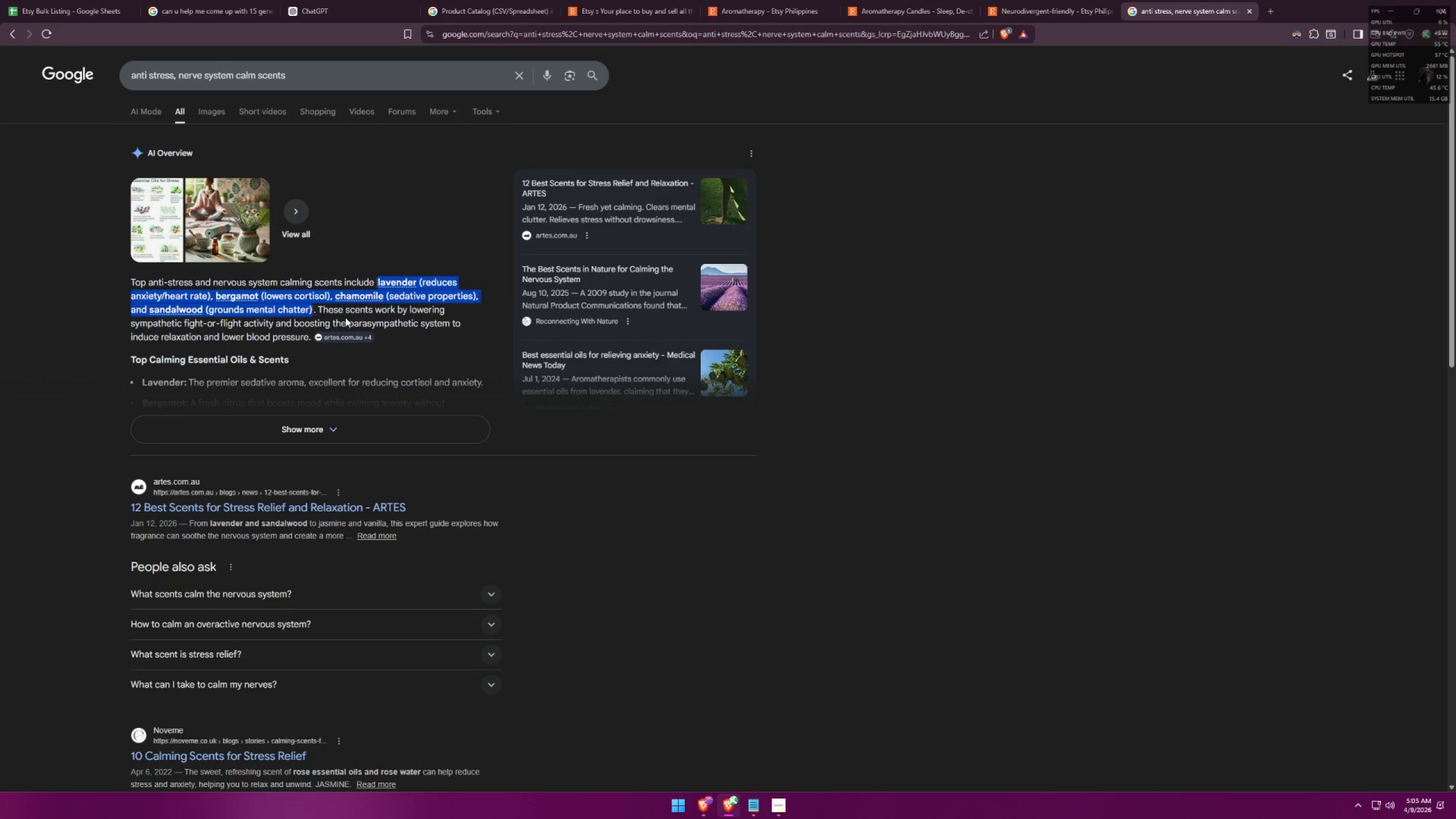 
key(Control+C)
 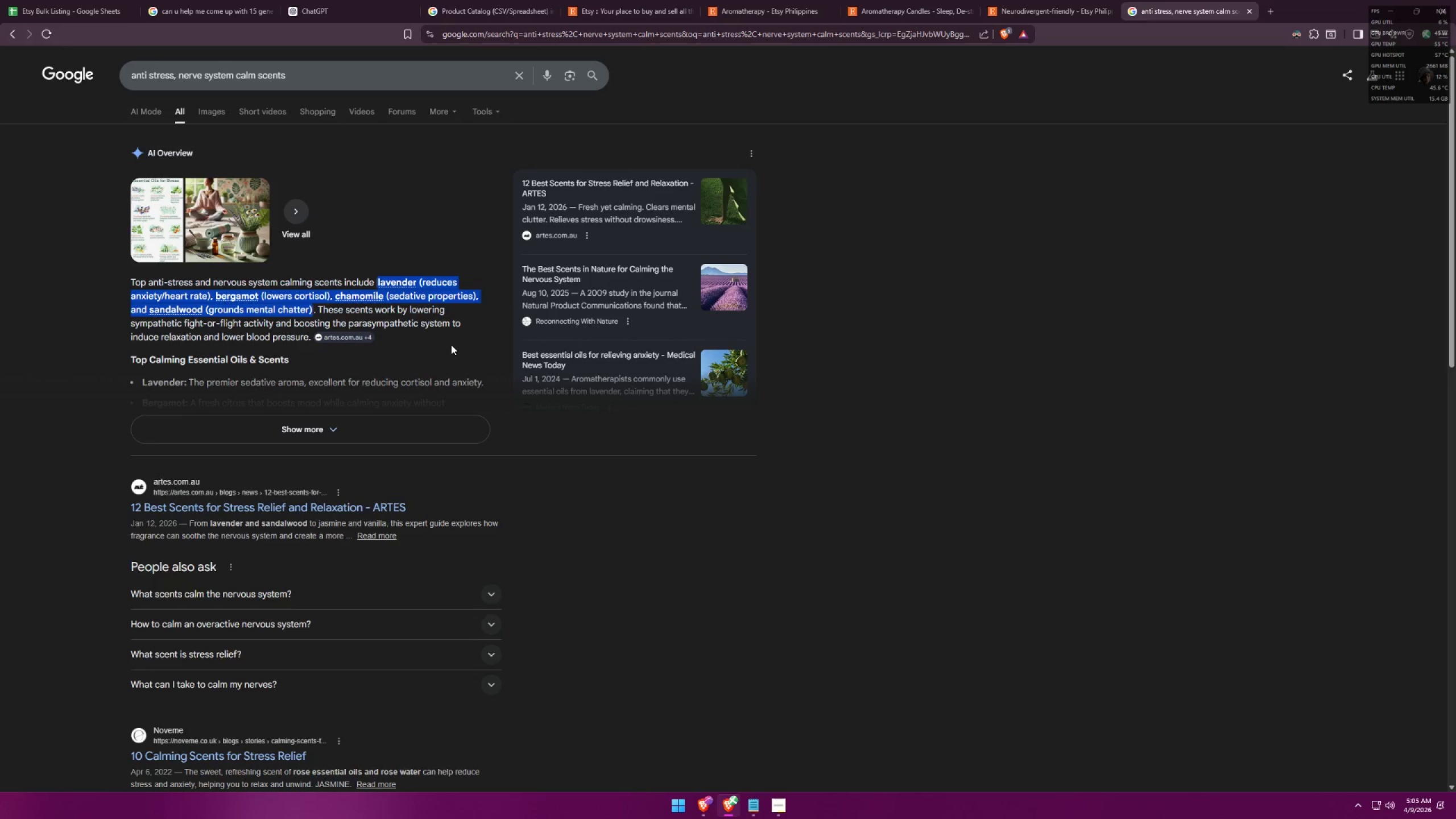 
key(Control+C)
 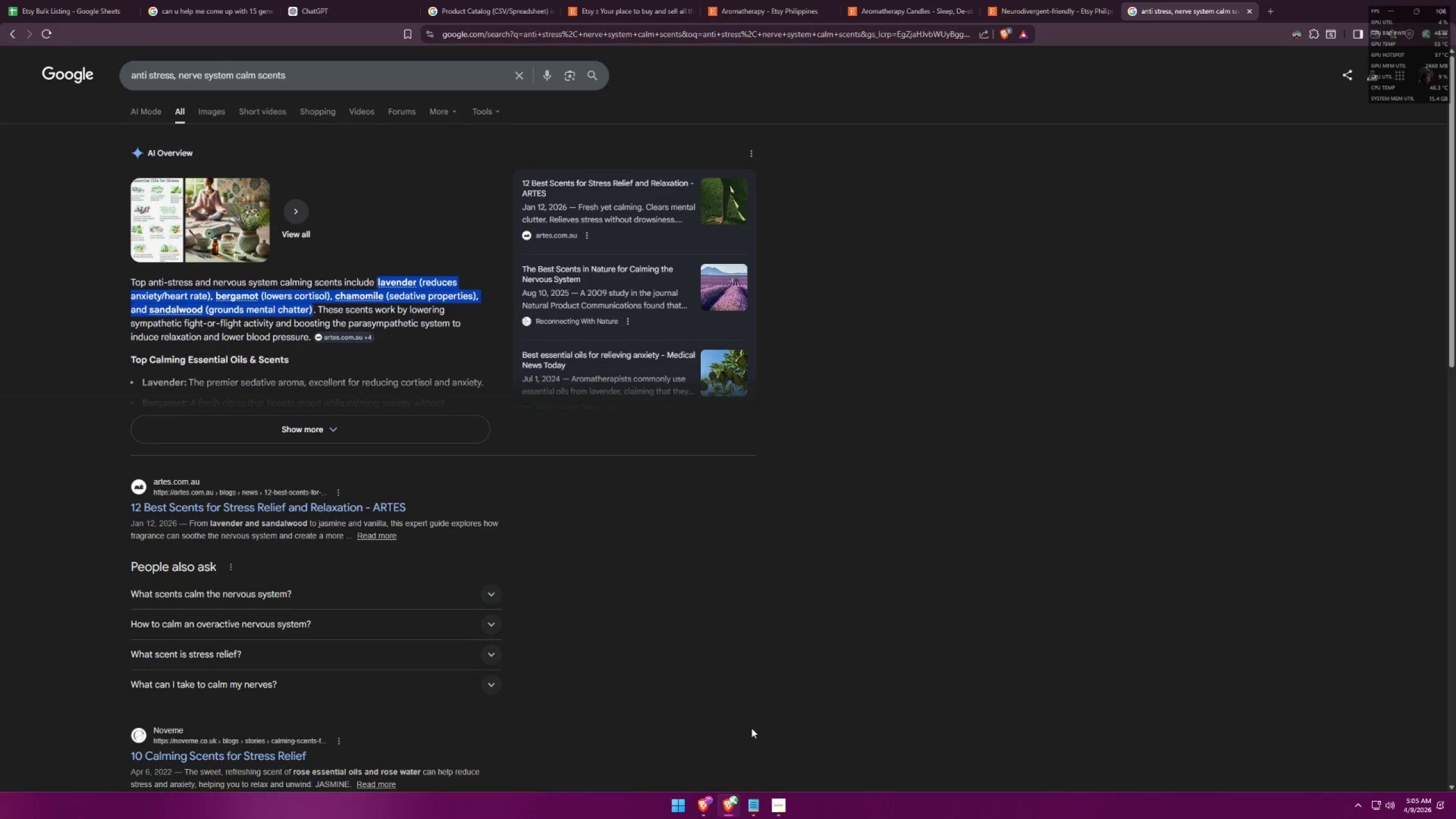 
left_click([754, 803])
 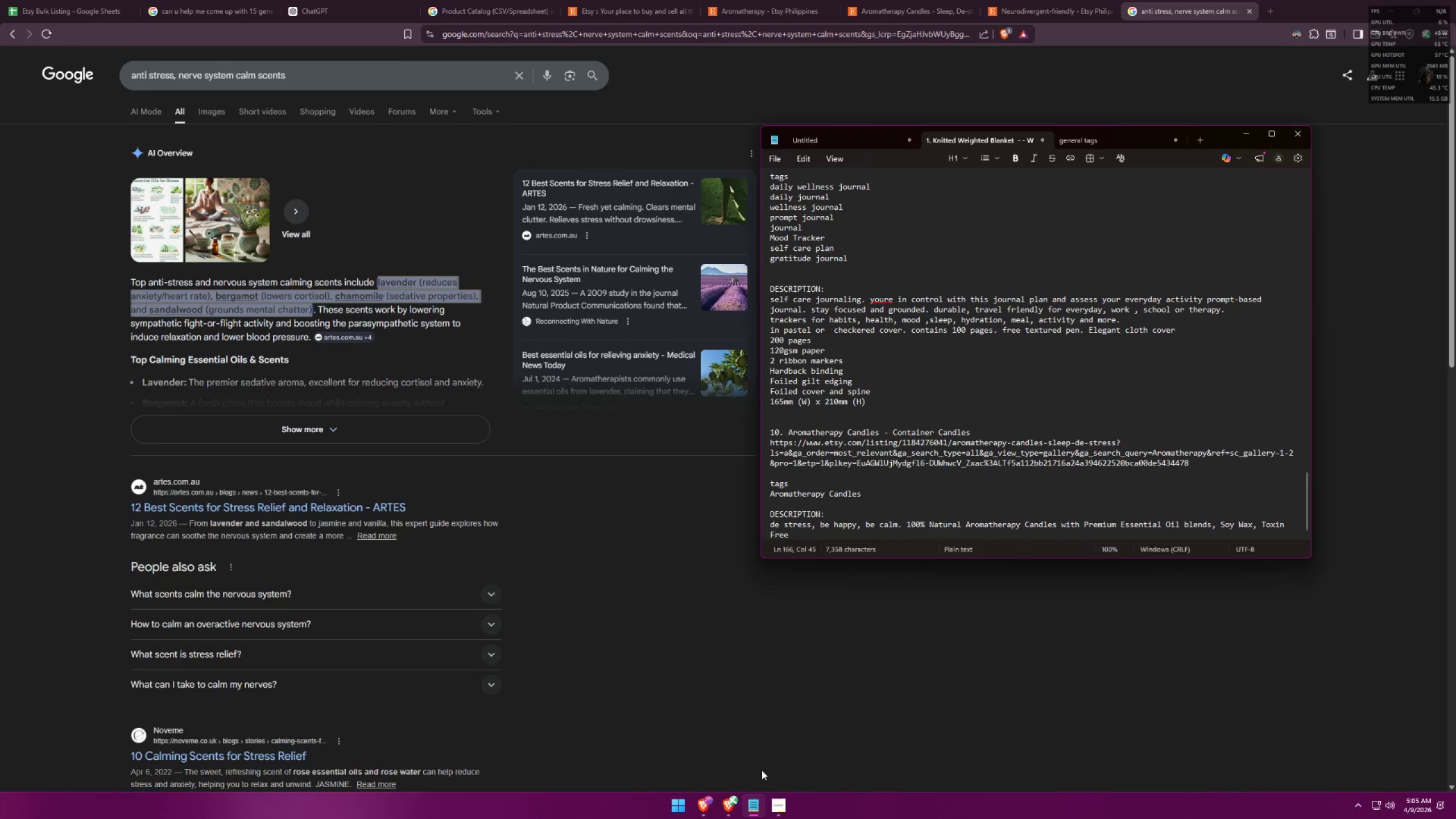 
left_click([801, 533])
 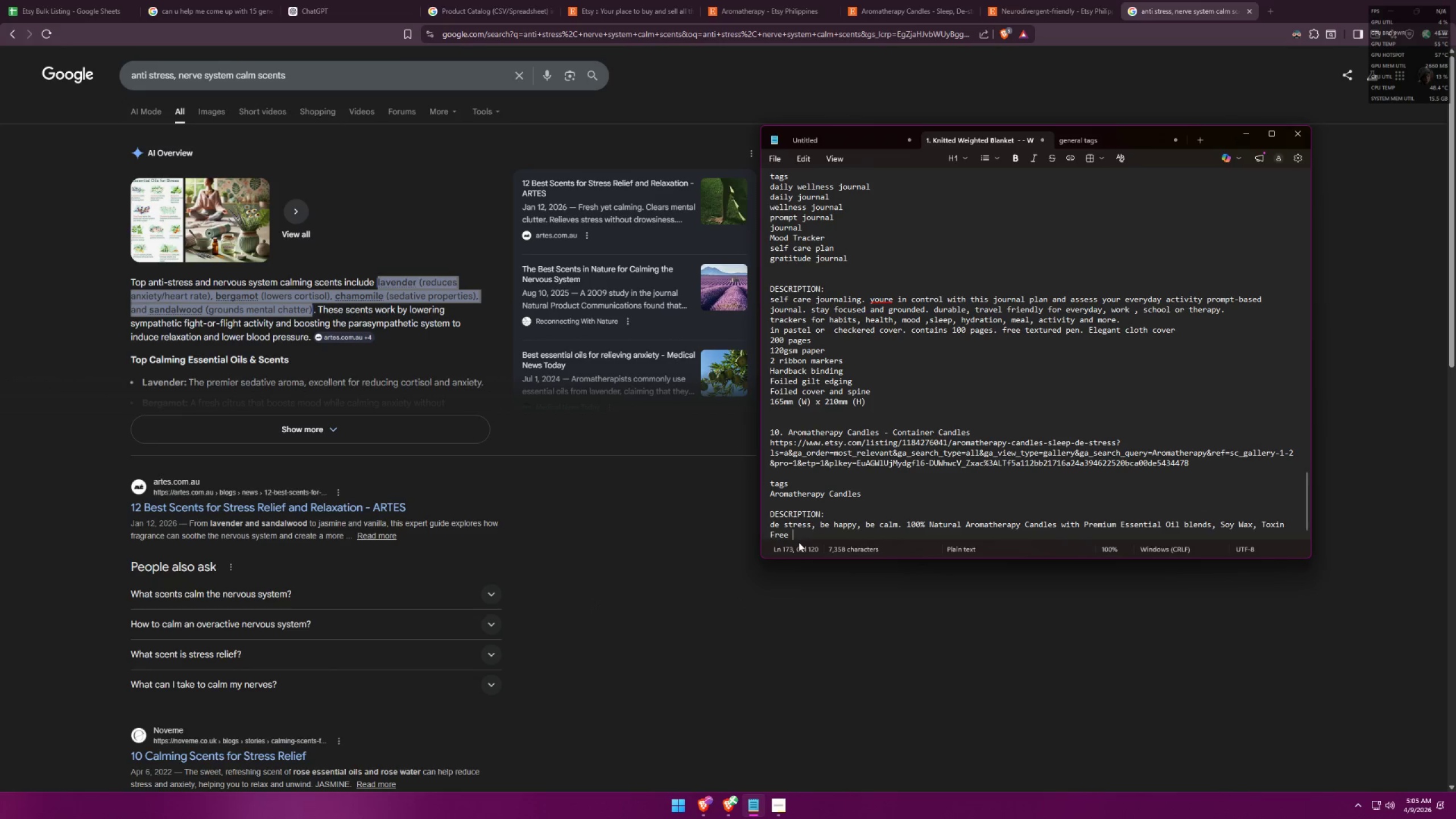 
key(Backspace)
type(. available in )
 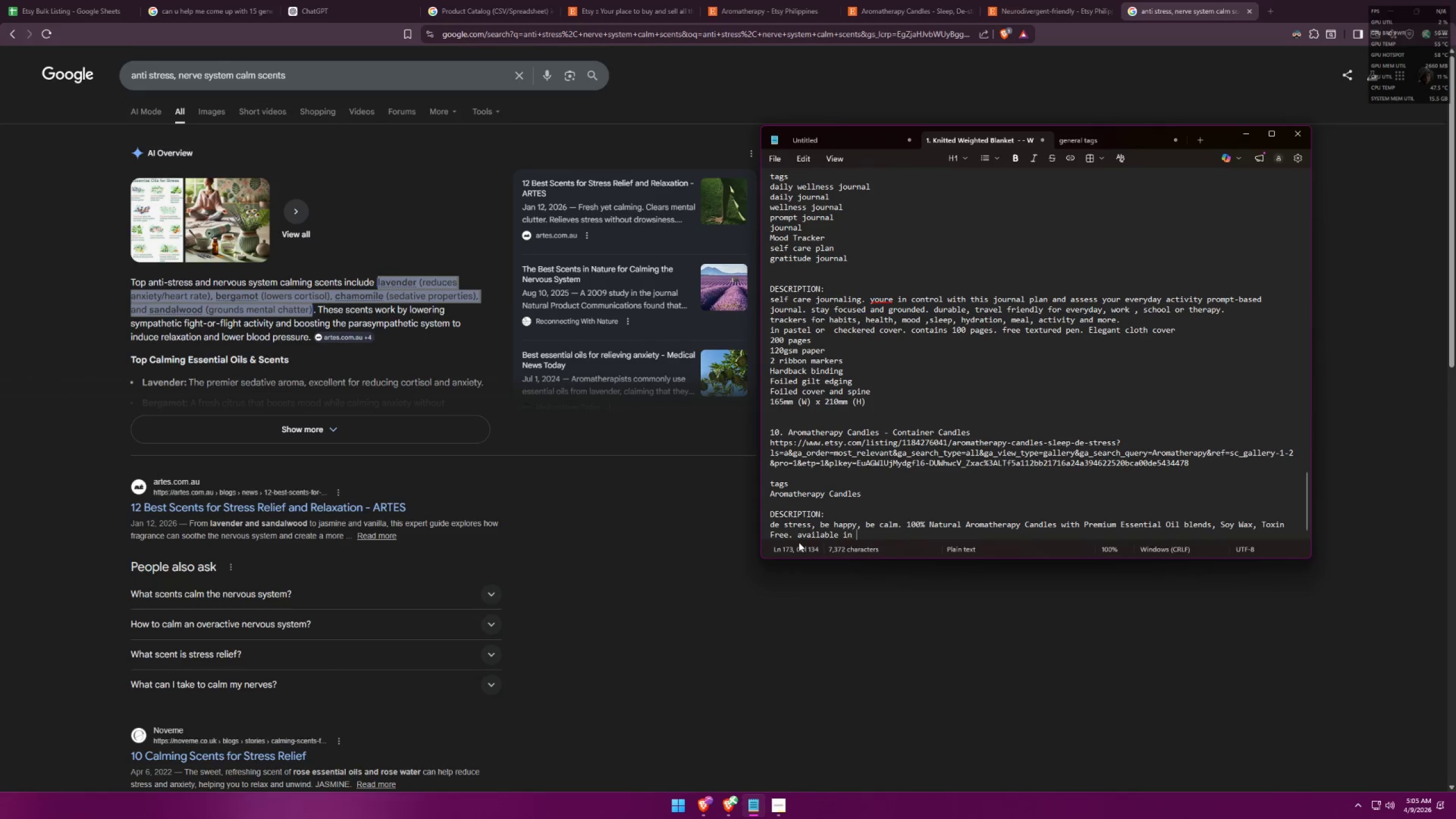 
key(Control+ControlLeft)
 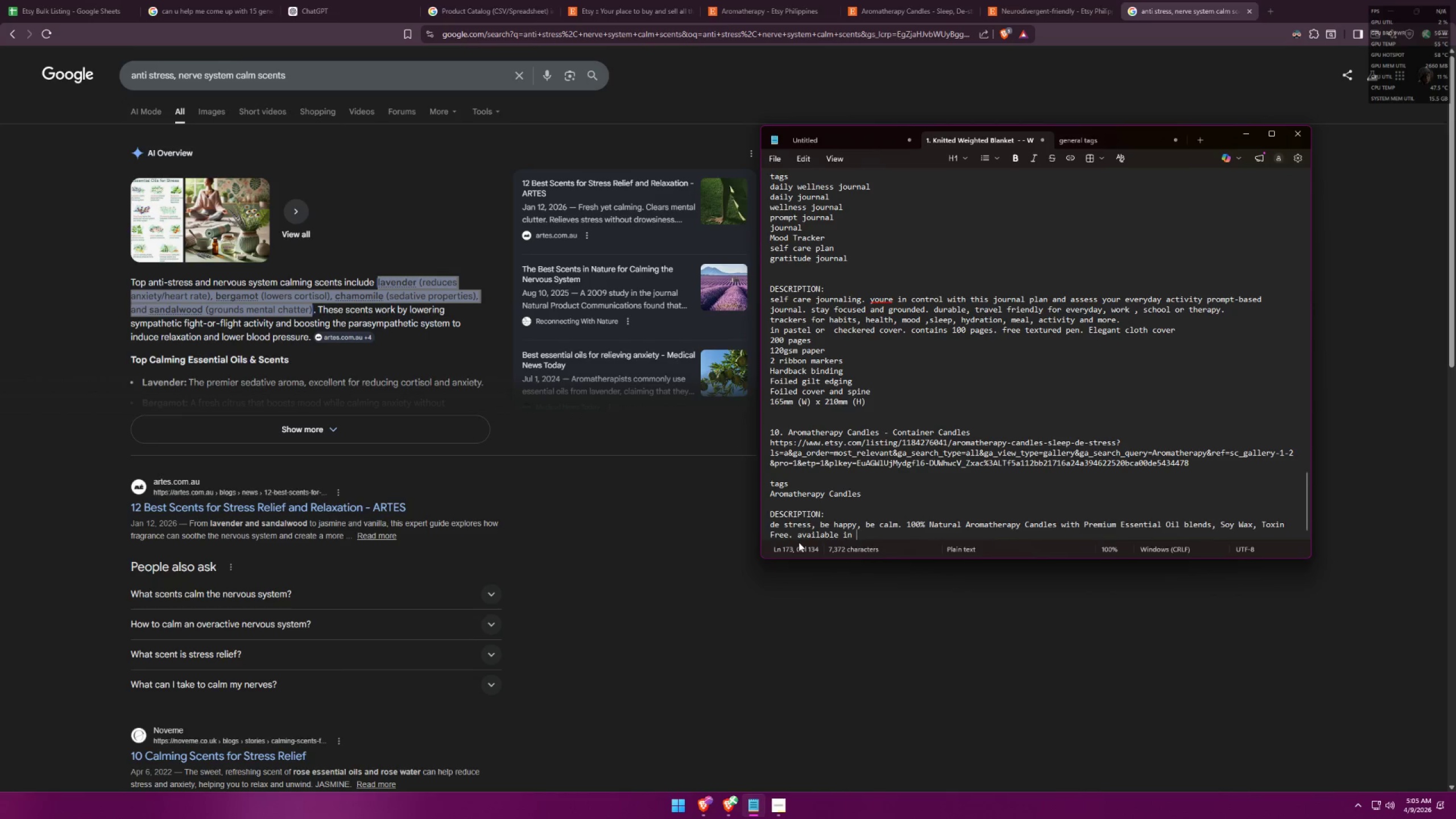 
key(Control+V)
 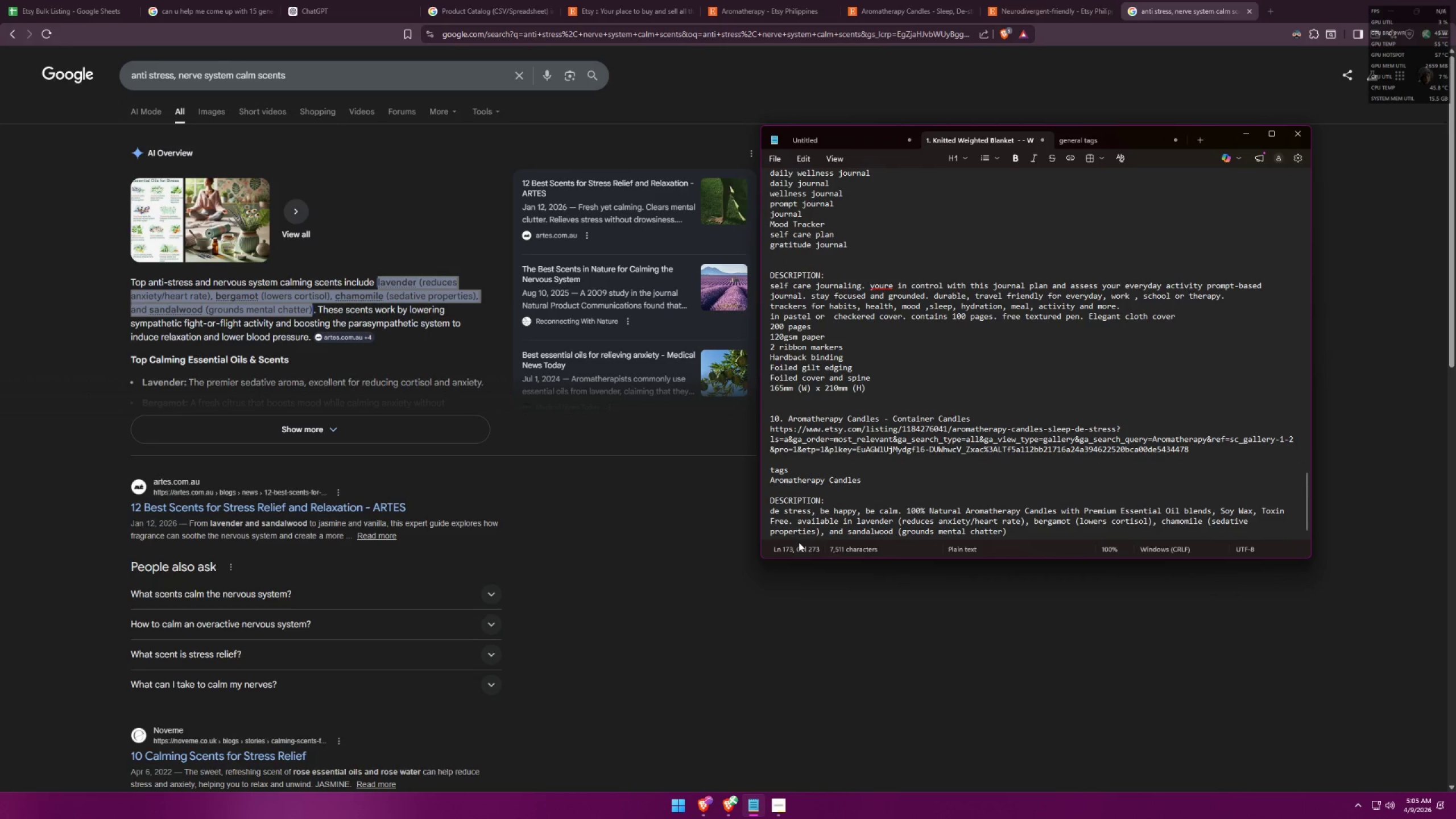 
left_click([610, 0])
 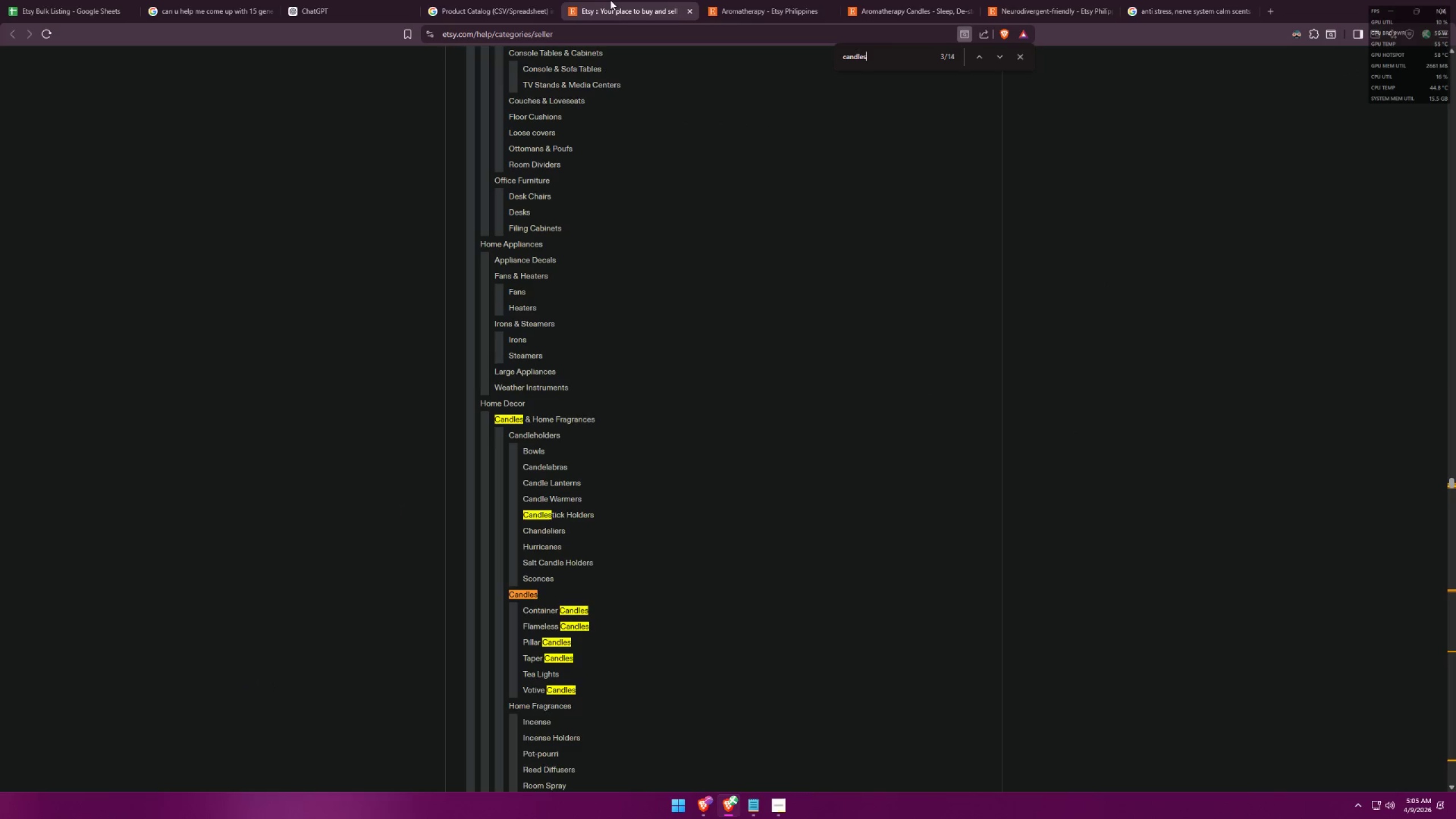 
left_click([734, 0])
 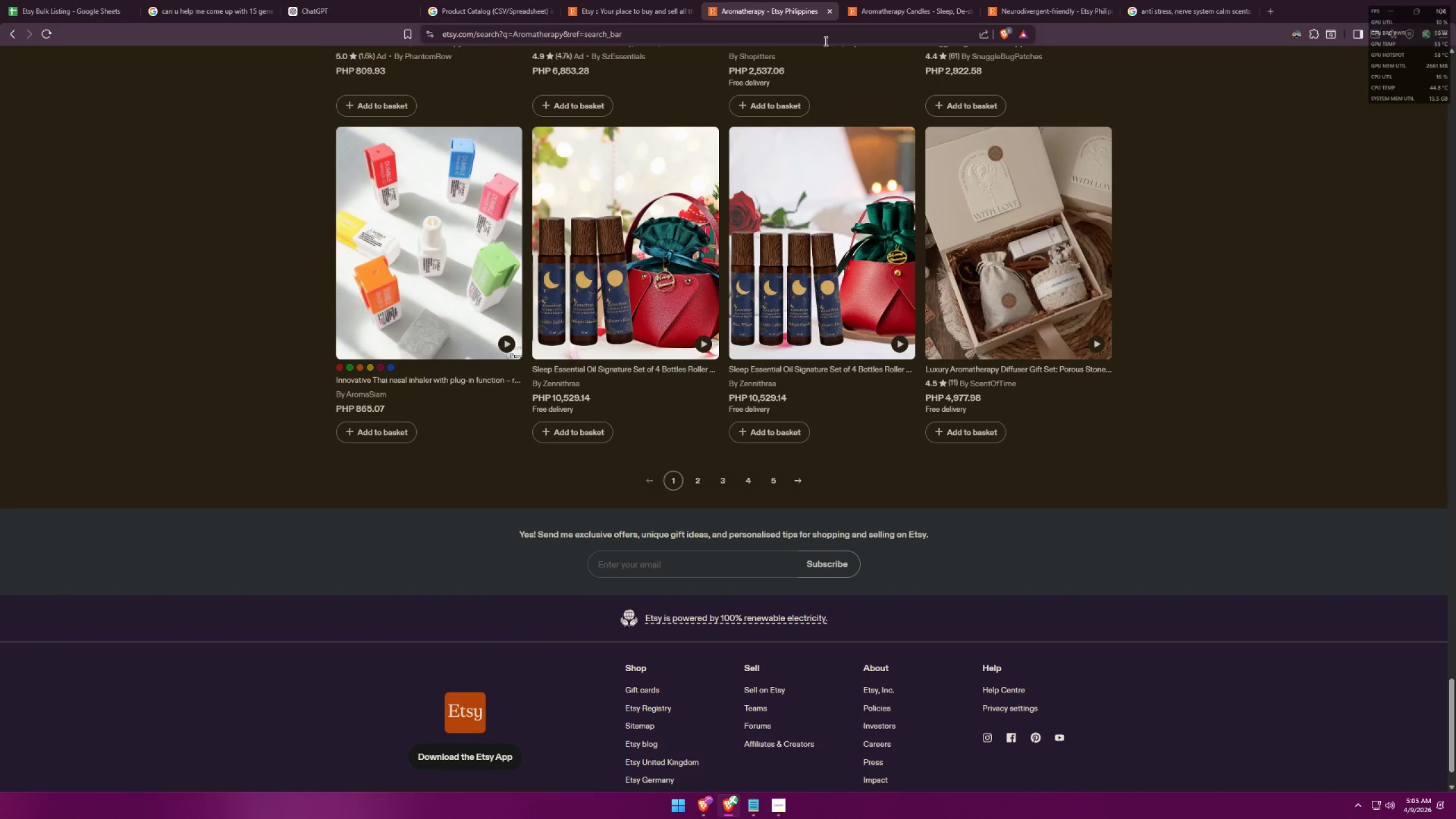 
left_click([907, 0])
 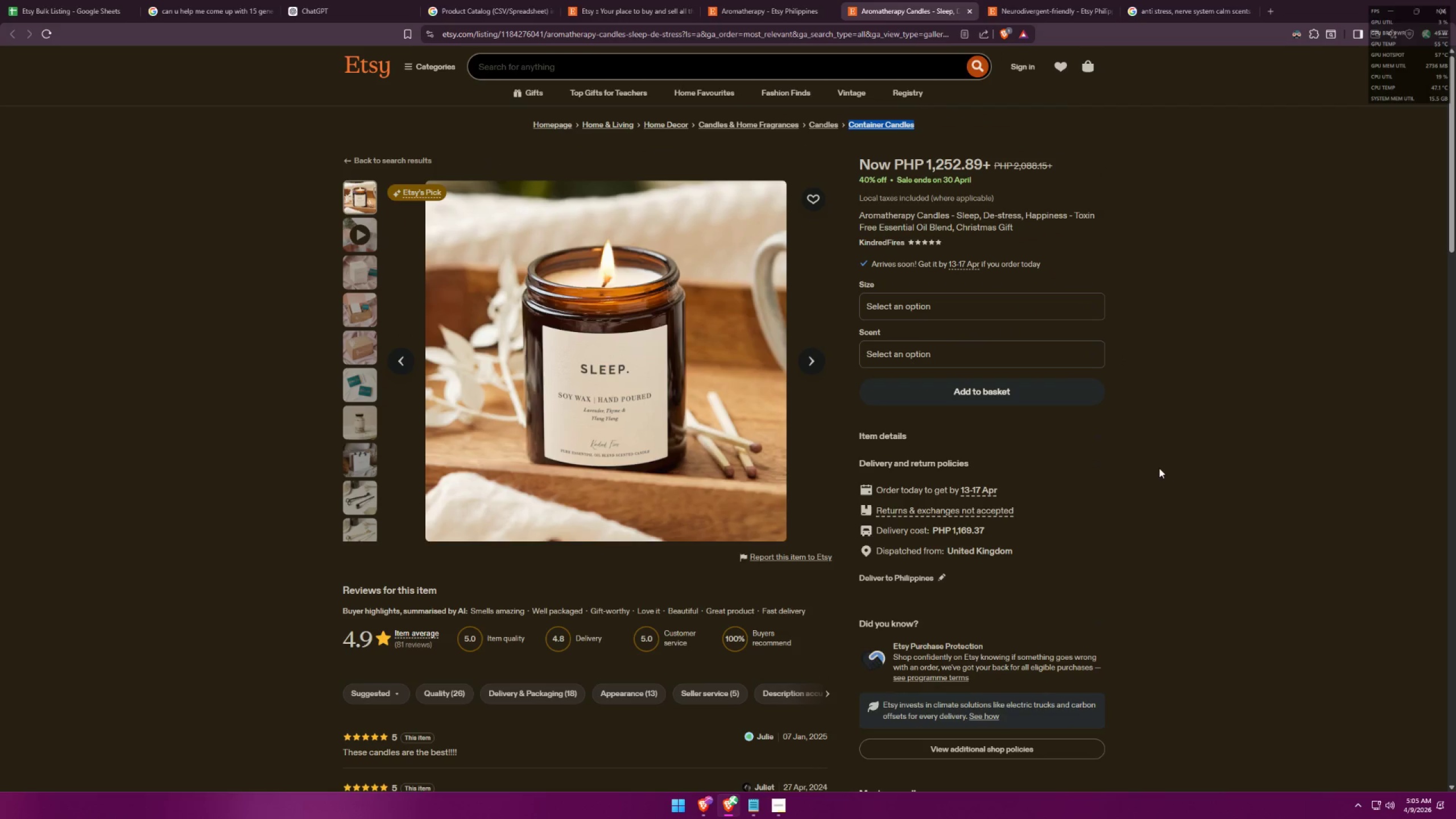 
scroll: coordinate [1148, 475], scroll_direction: down, amount: 6.0
 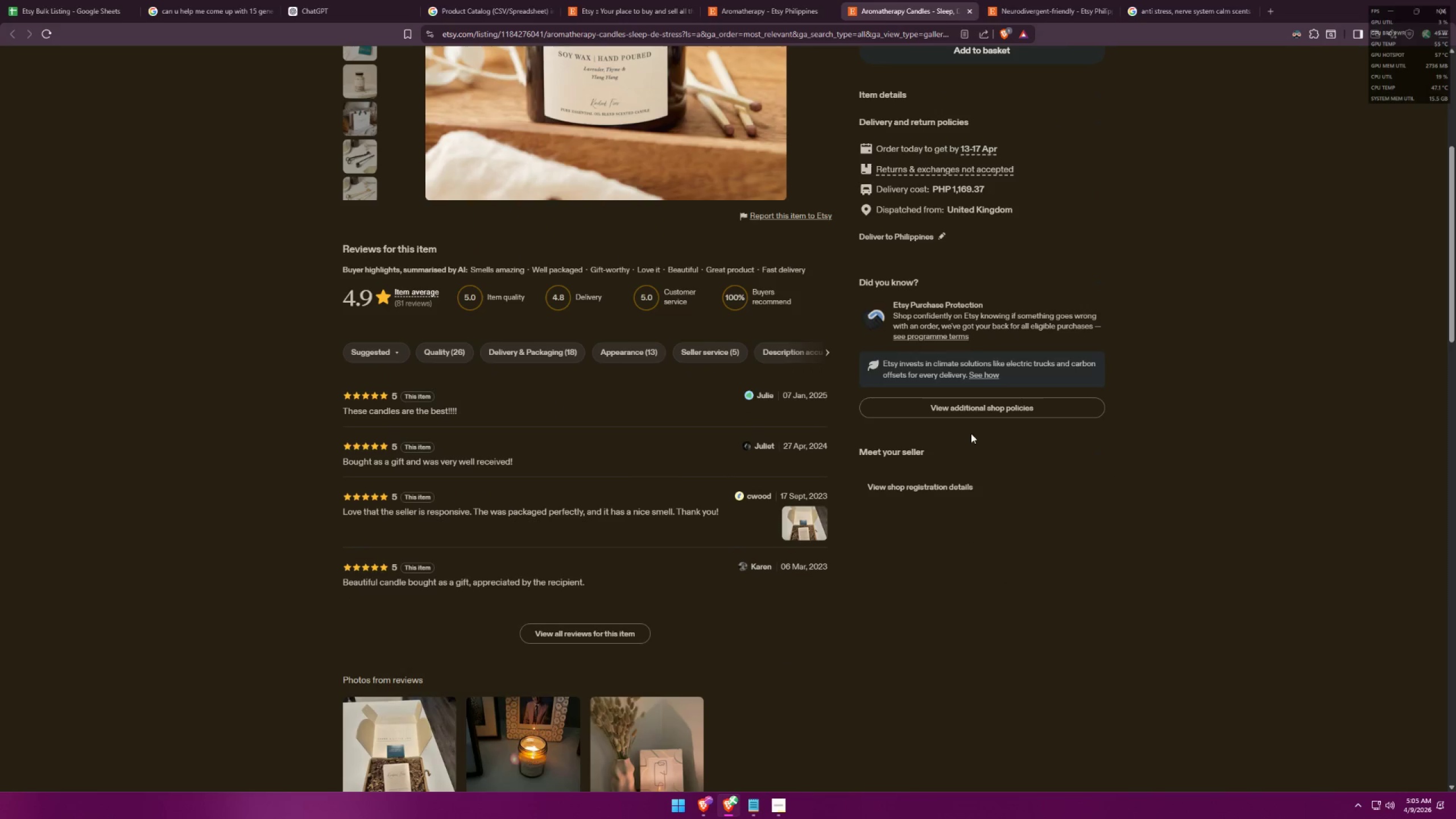 
scroll: coordinate [1012, 532], scroll_direction: up, amount: 6.0
 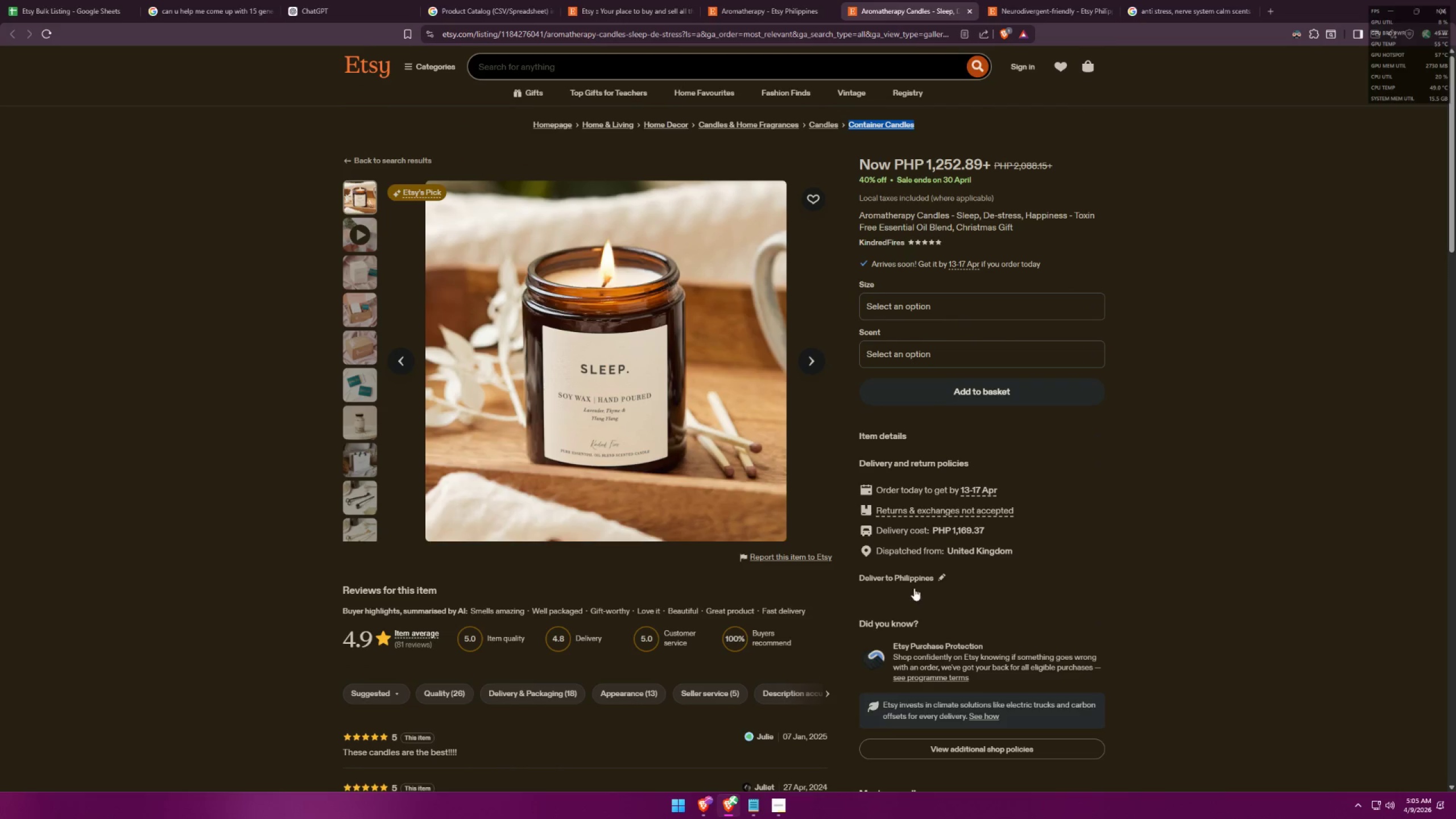 
scroll: coordinate [950, 626], scroll_direction: down, amount: 3.0
 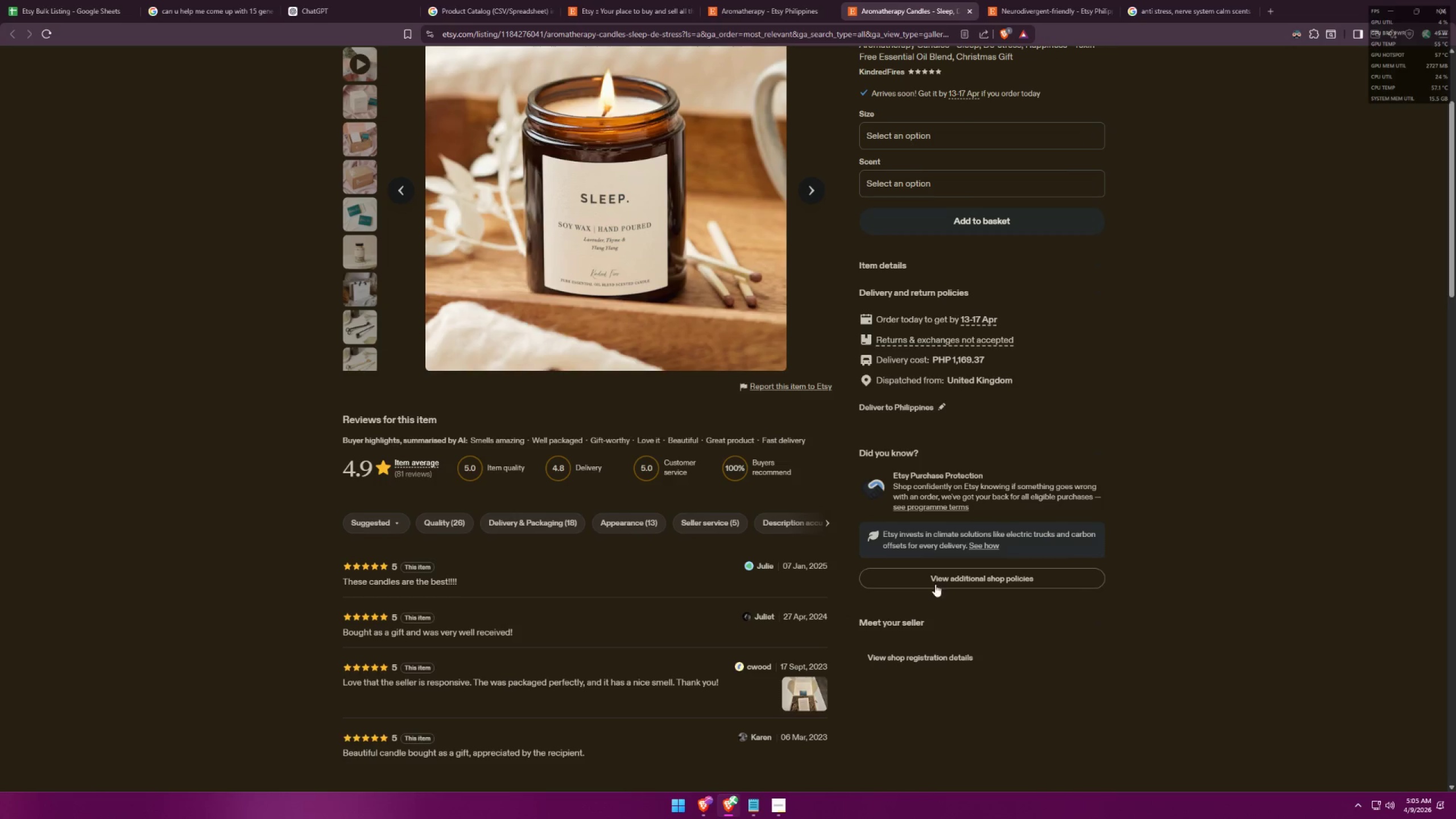 
left_click([896, 264])
 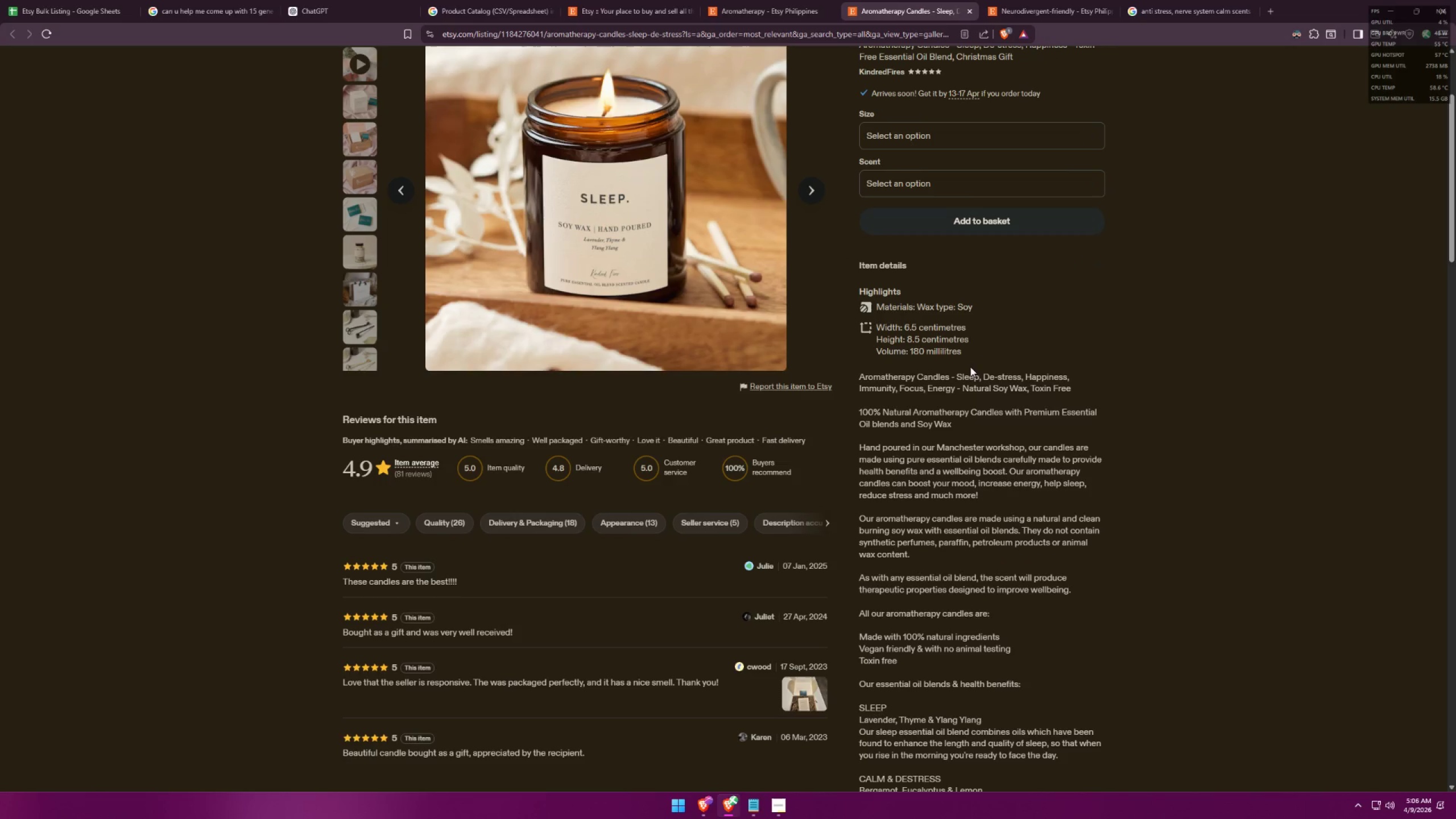 
left_click_drag(start_coordinate=[904, 660], to_coordinate=[862, 639])
 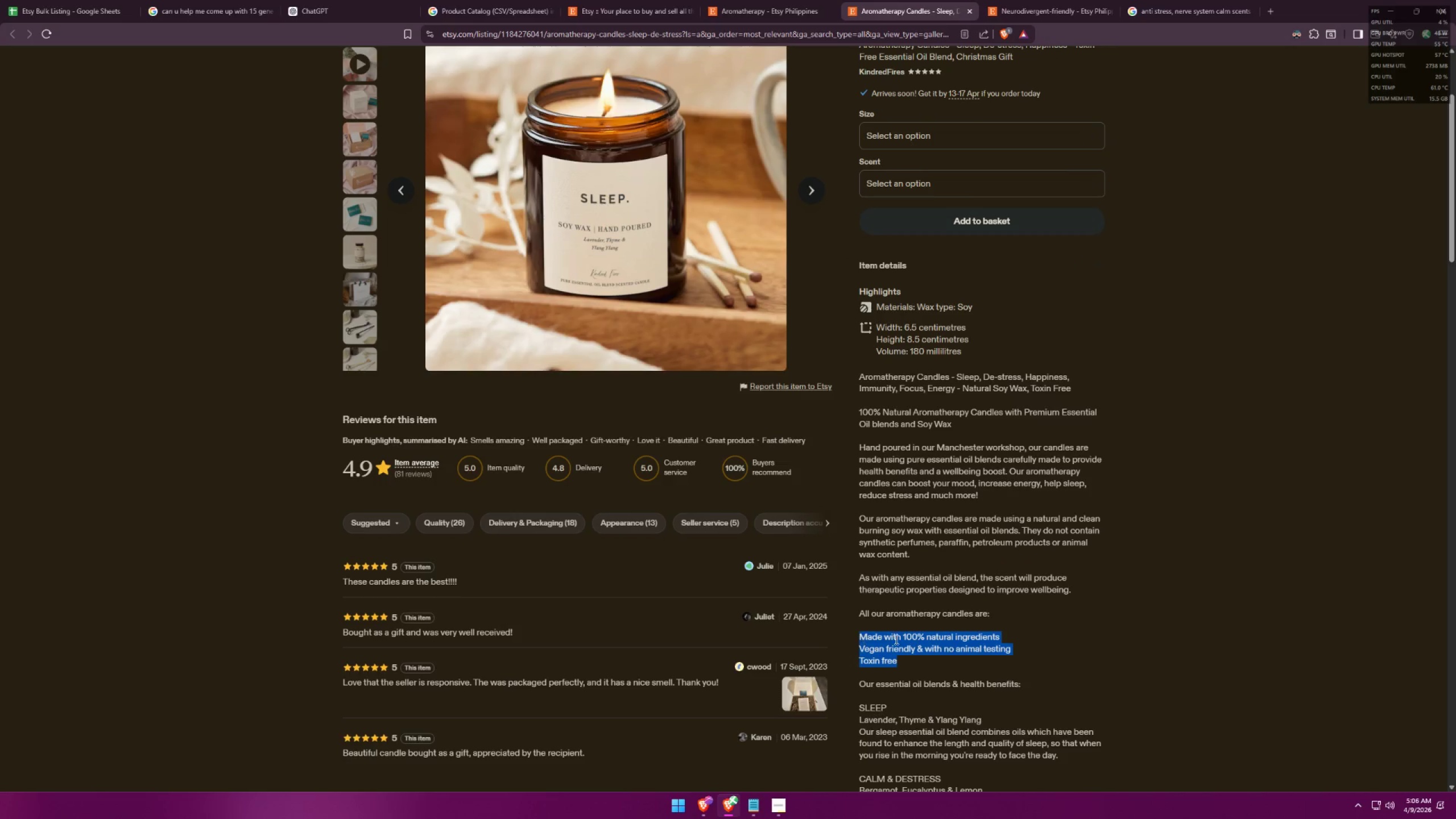 
key(Control+ControlLeft)
 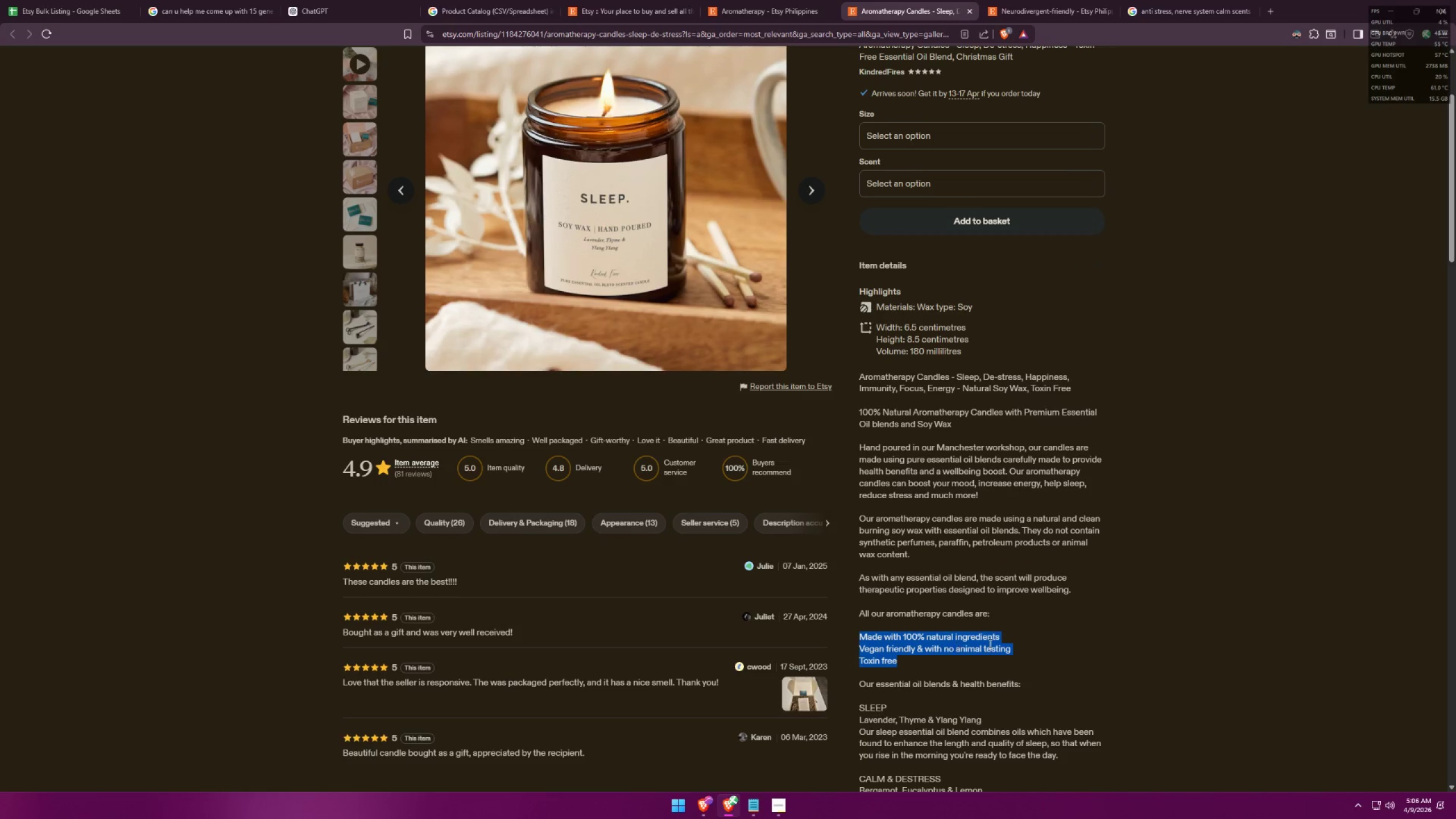 
key(Control+C)
 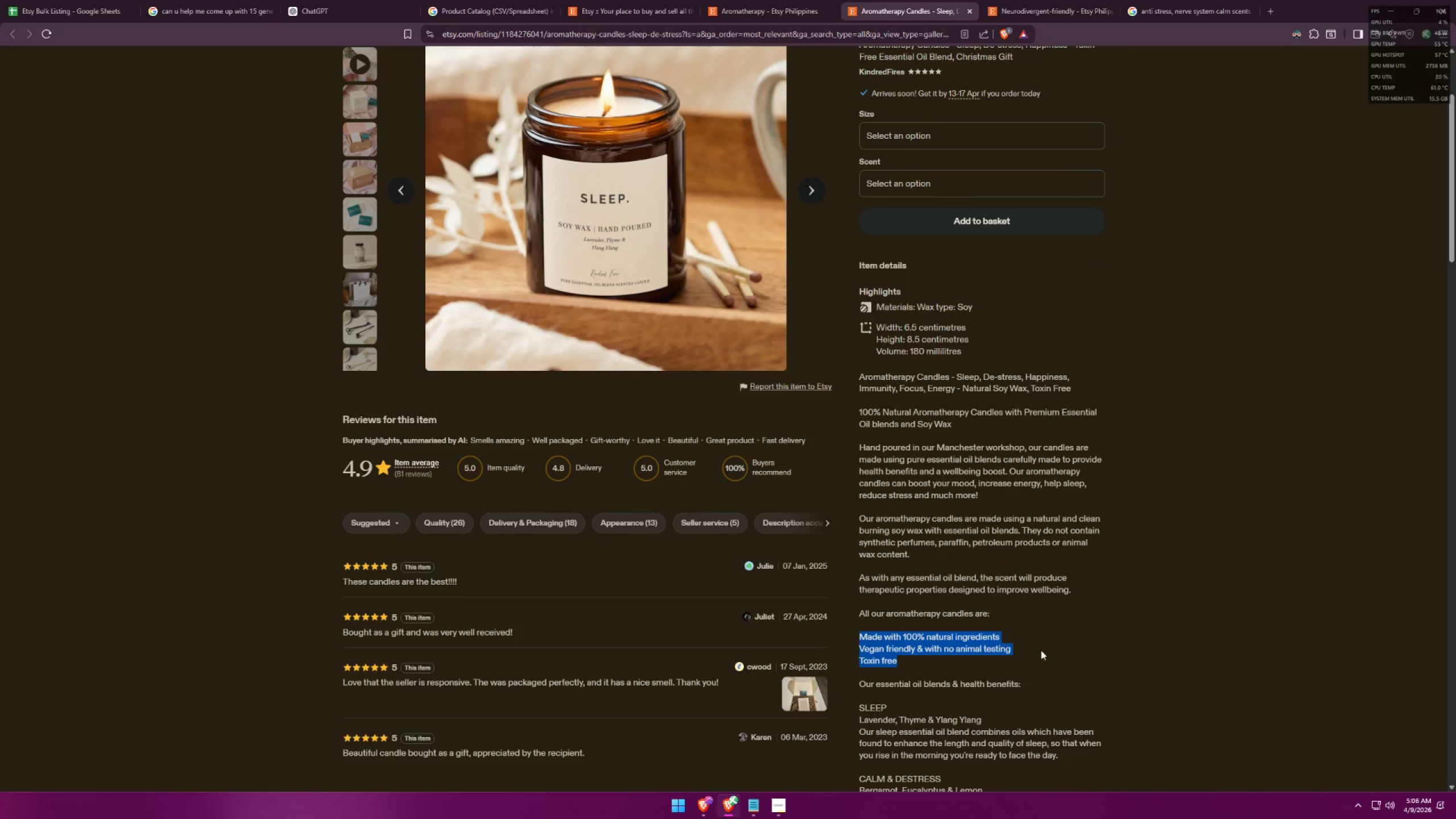 
key(Alt+AltLeft)
 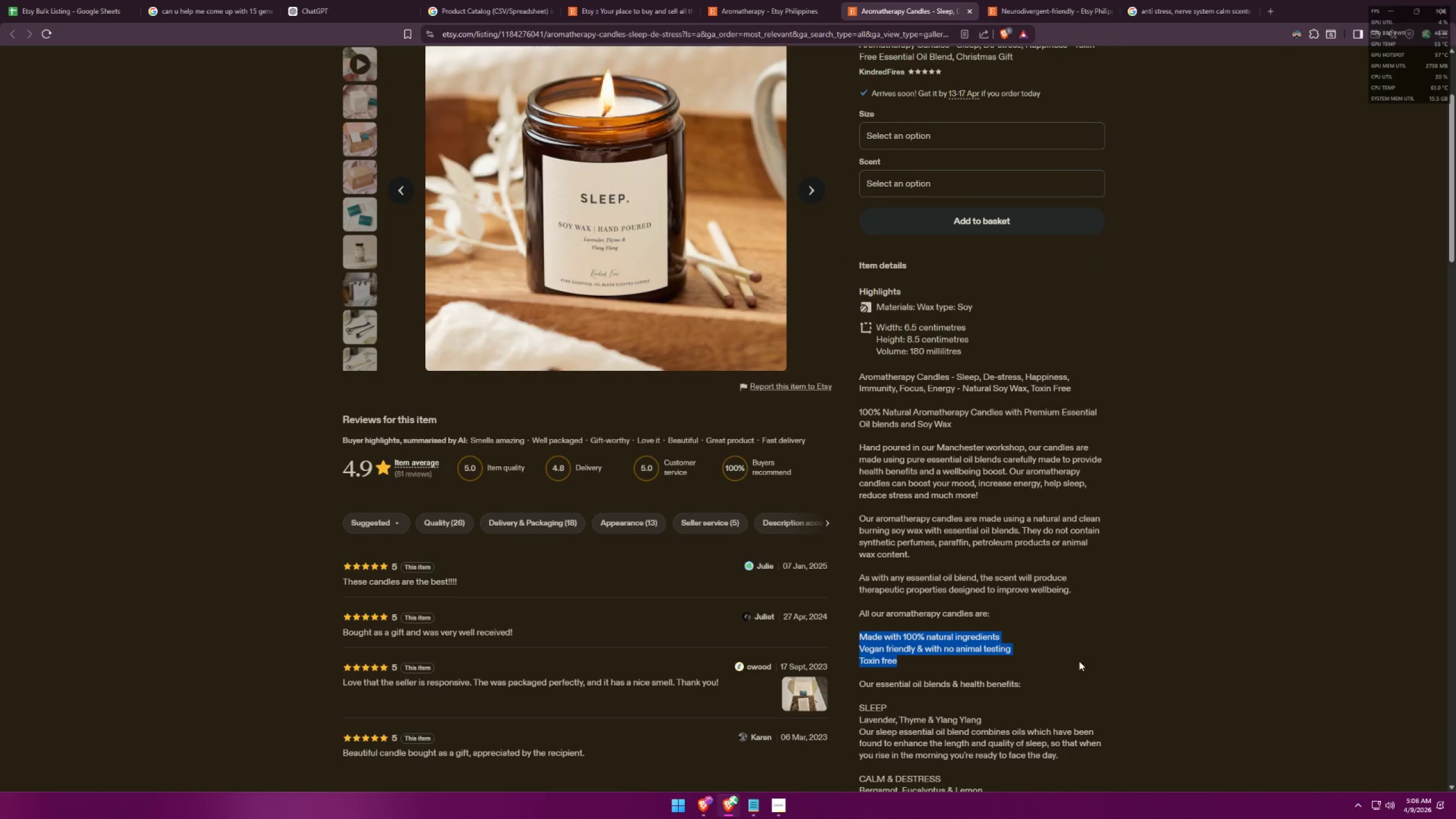 
key(Alt+Tab)
 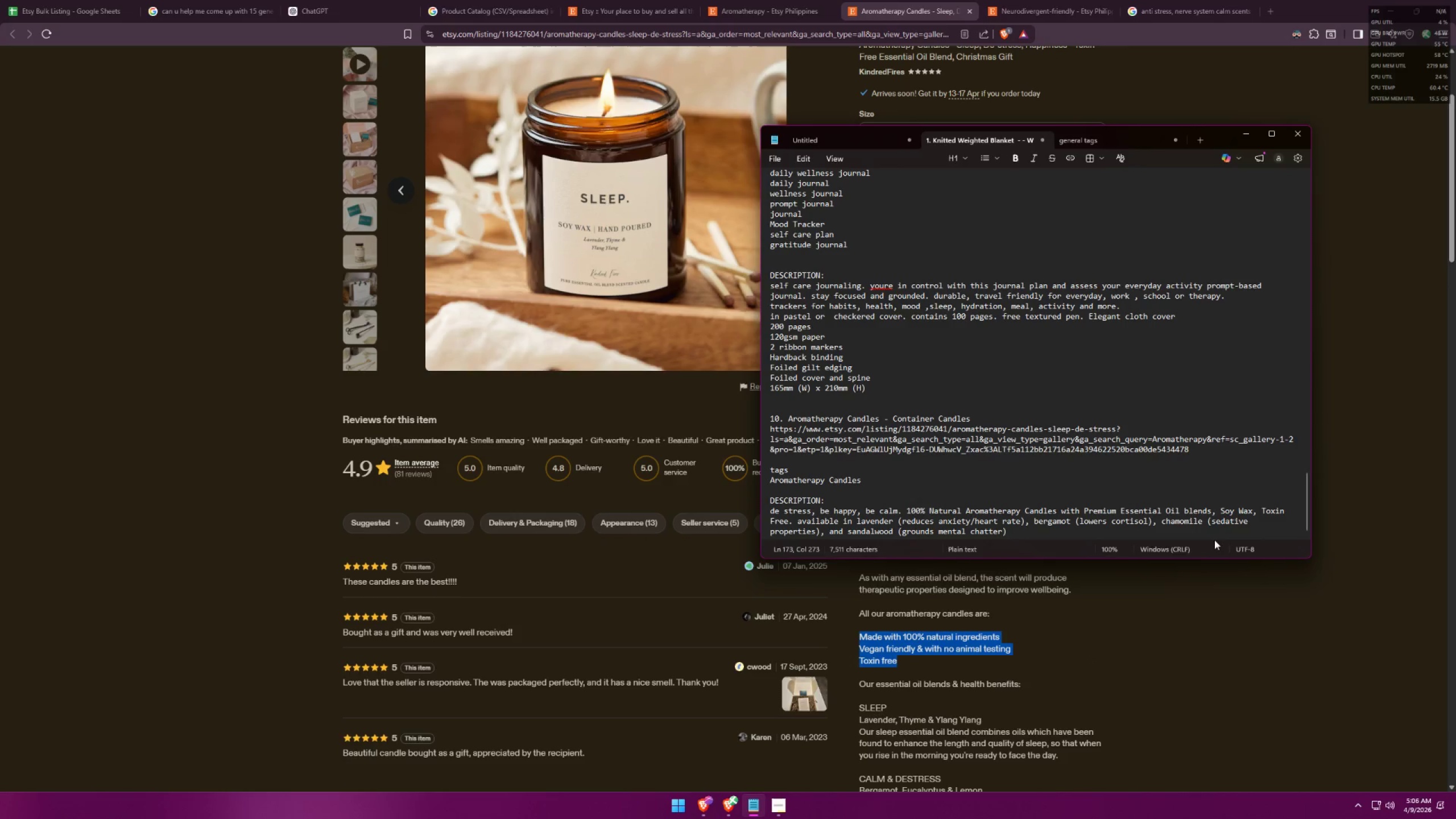 
key(Space)
 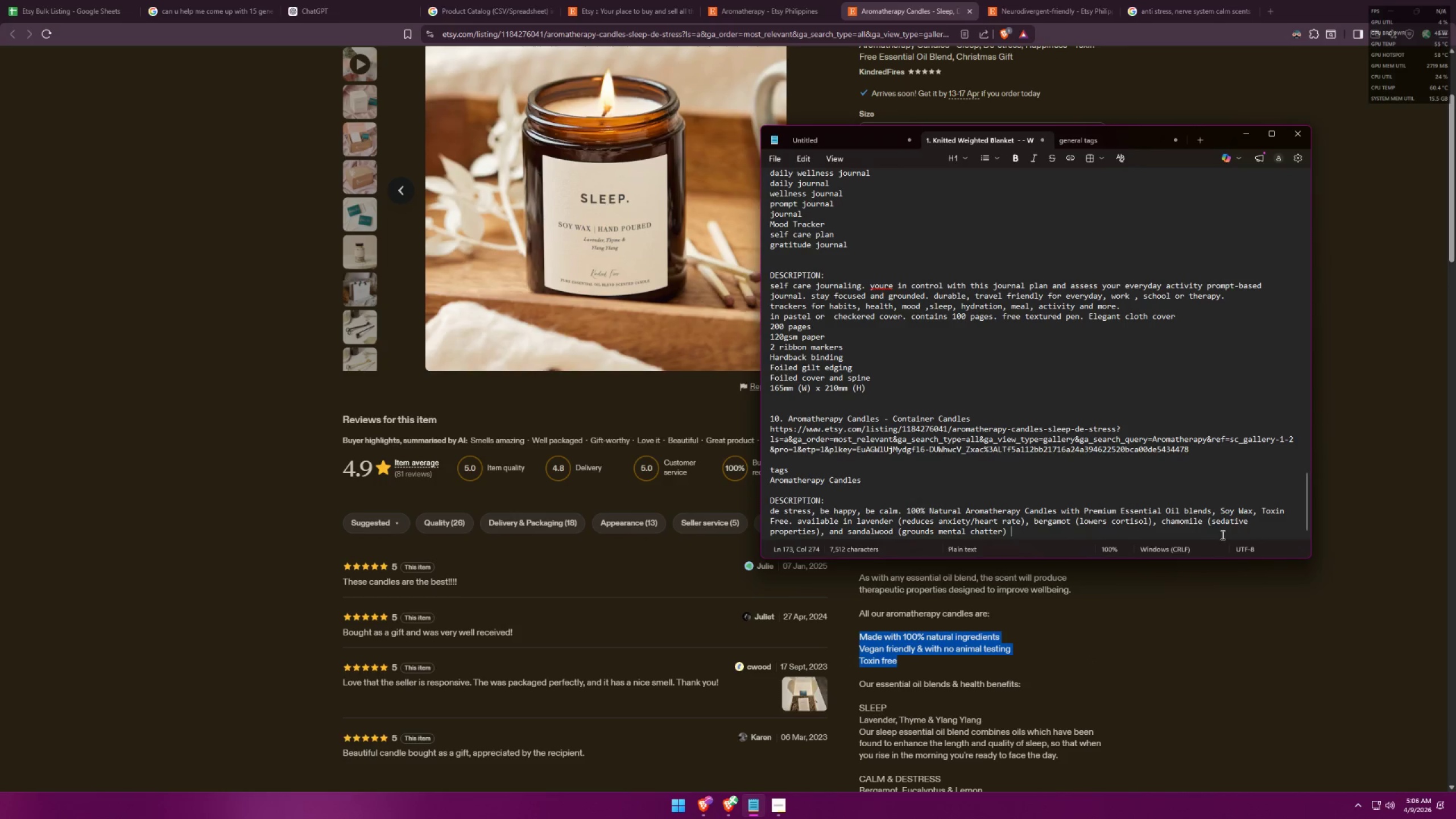 
key(Control+ControlLeft)
 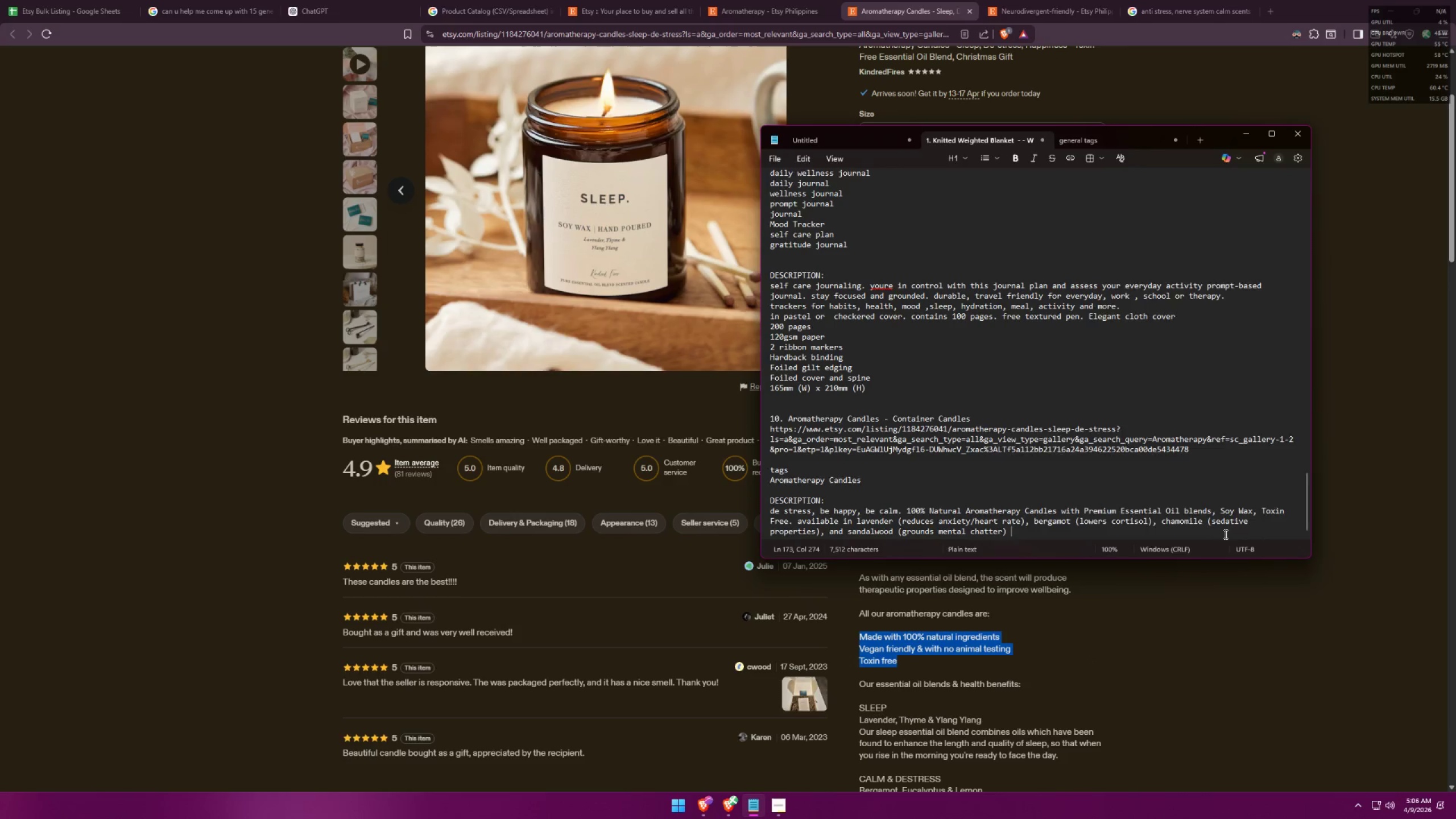 
key(Control+V)
 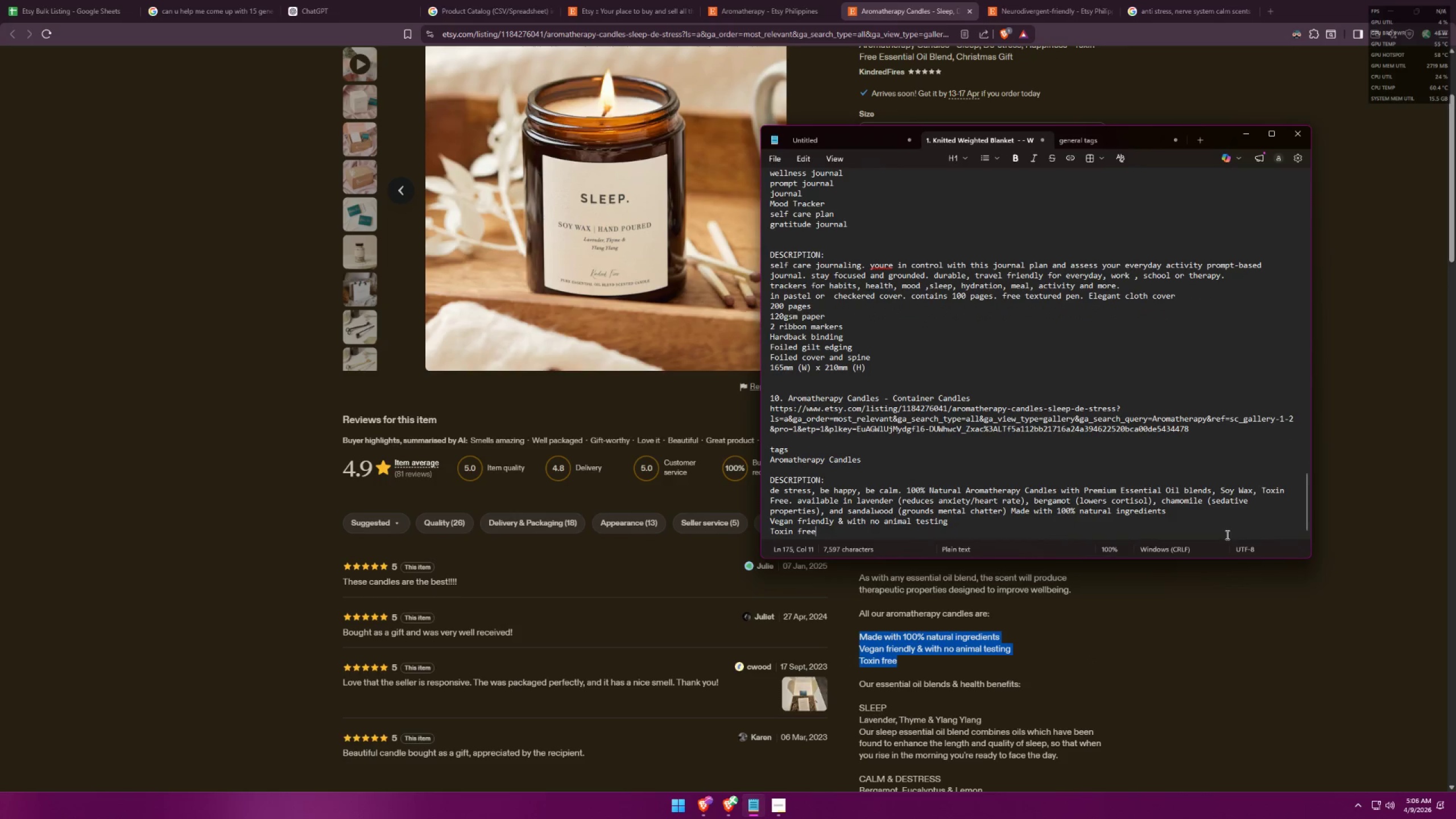 
key(Alt+AltLeft)
 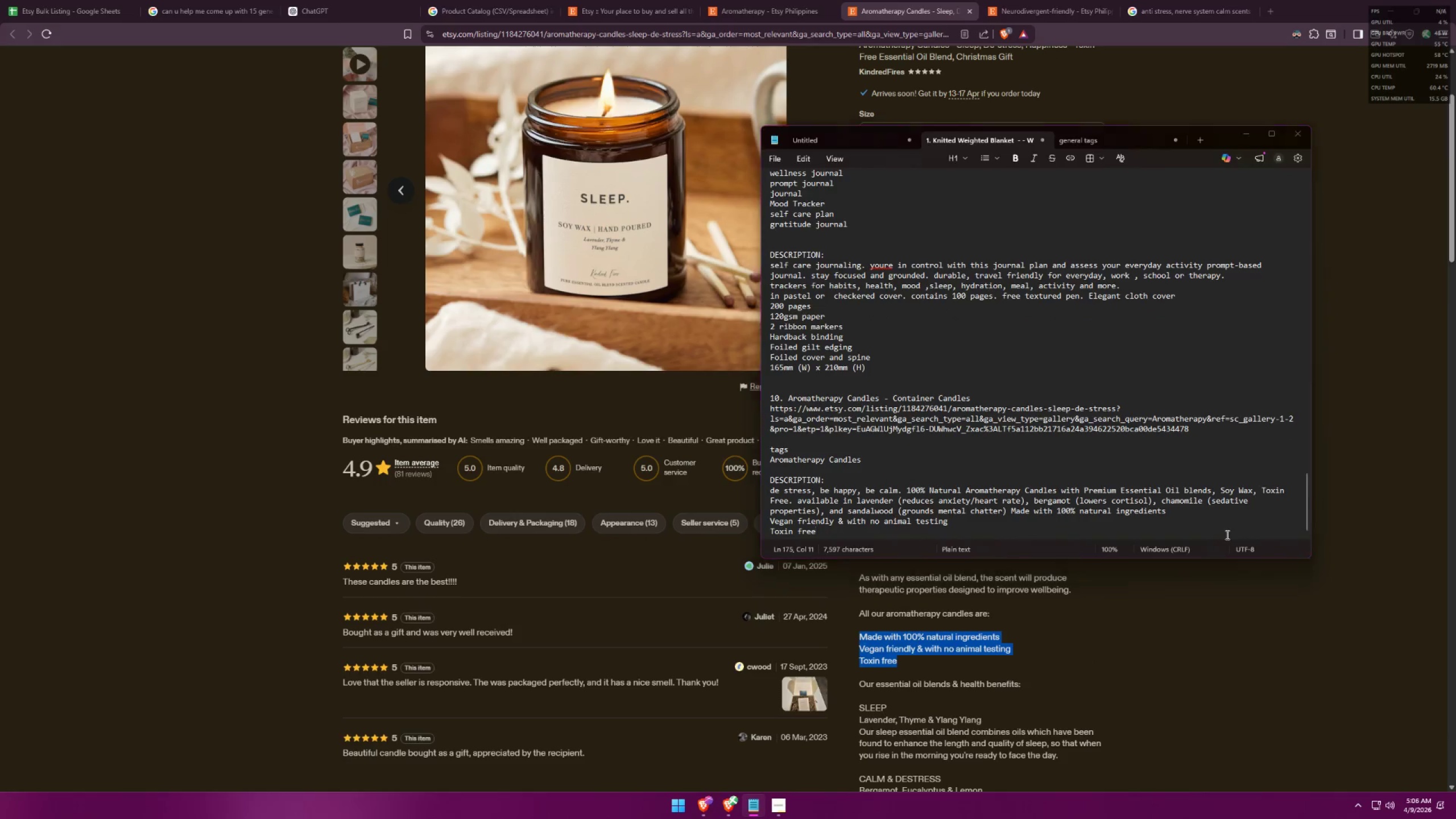 
key(Alt+Tab)
 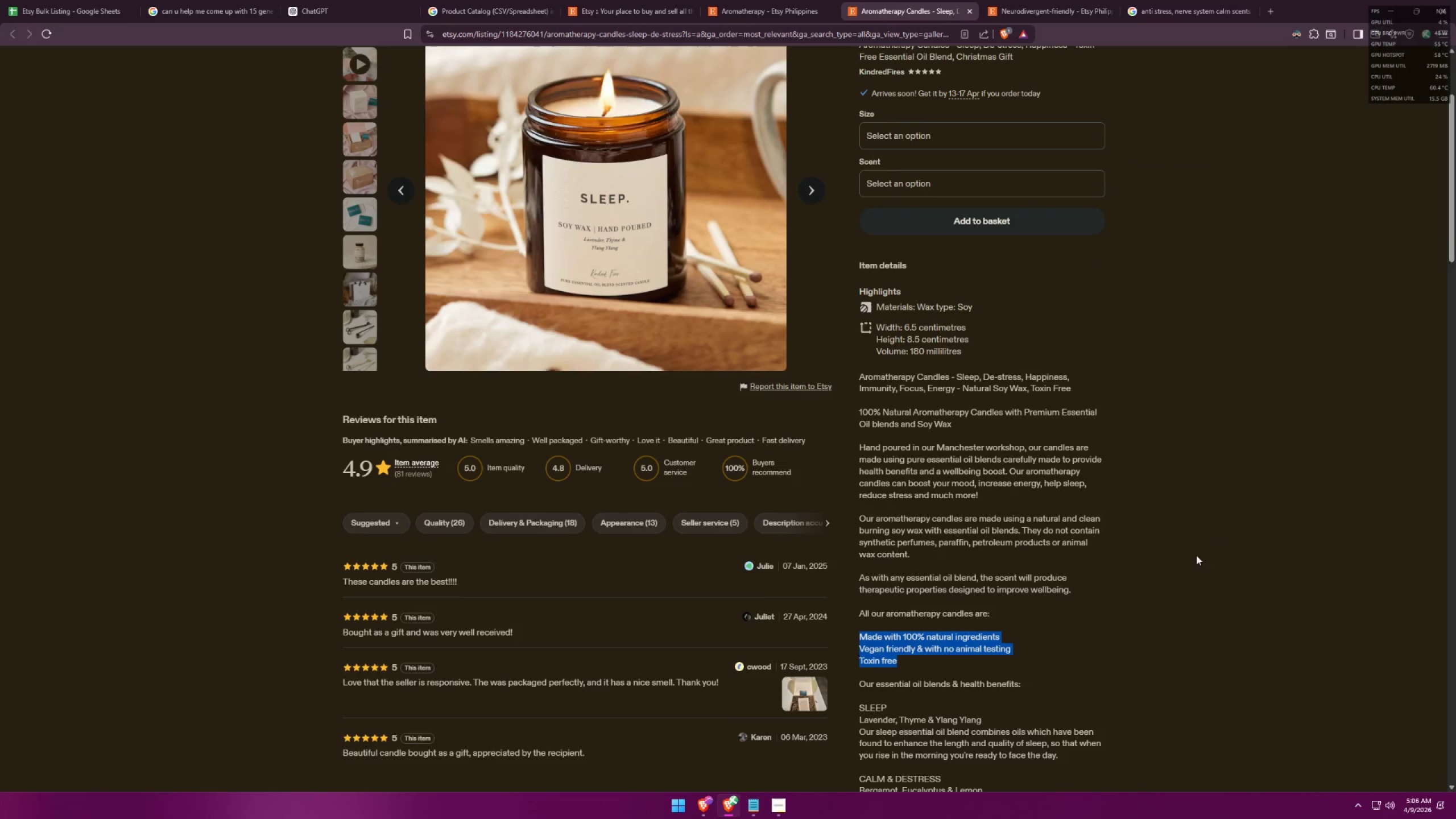 
scroll: coordinate [1185, 562], scroll_direction: down, amount: 2.0
 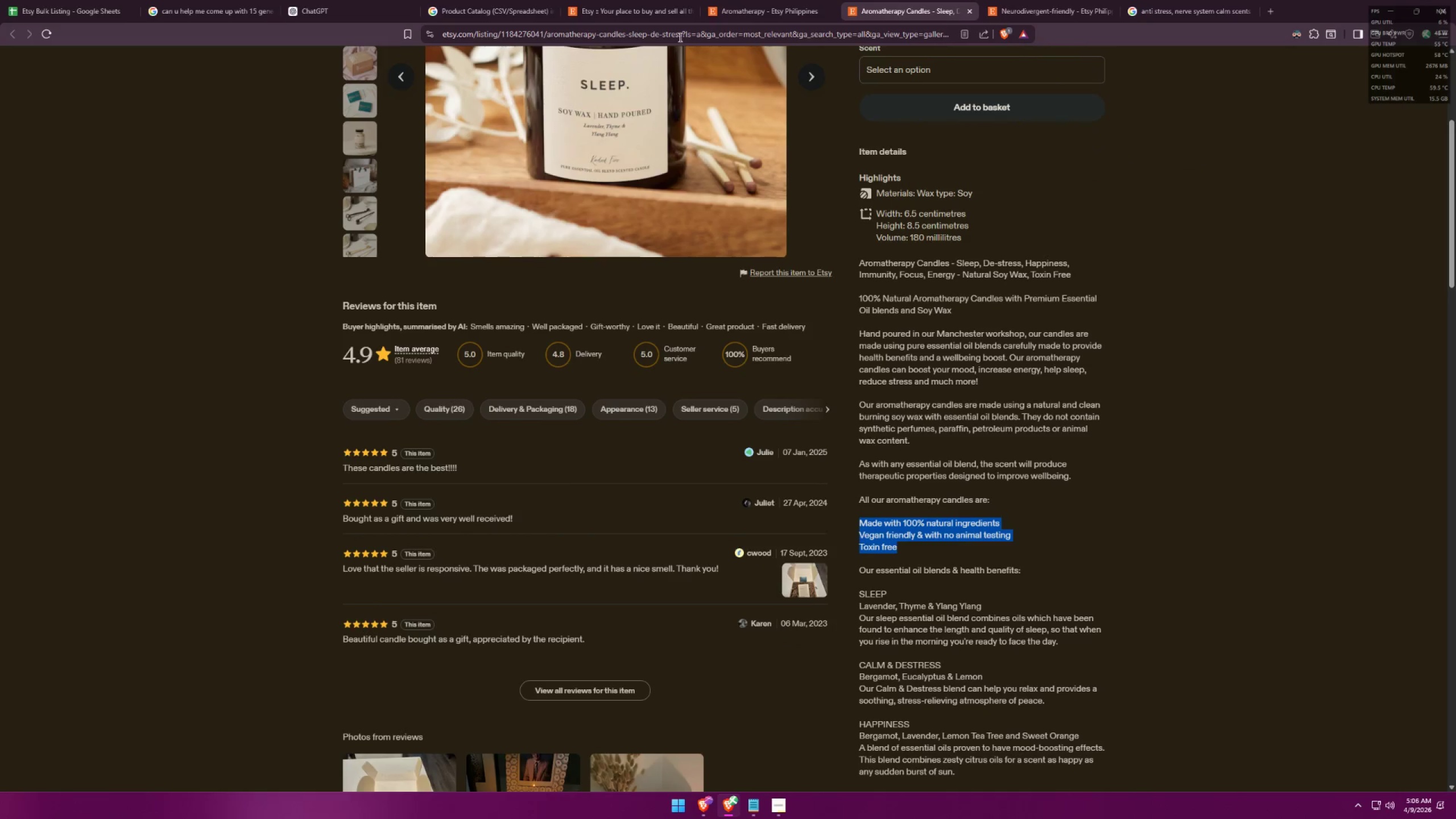 
left_click([743, 0])
 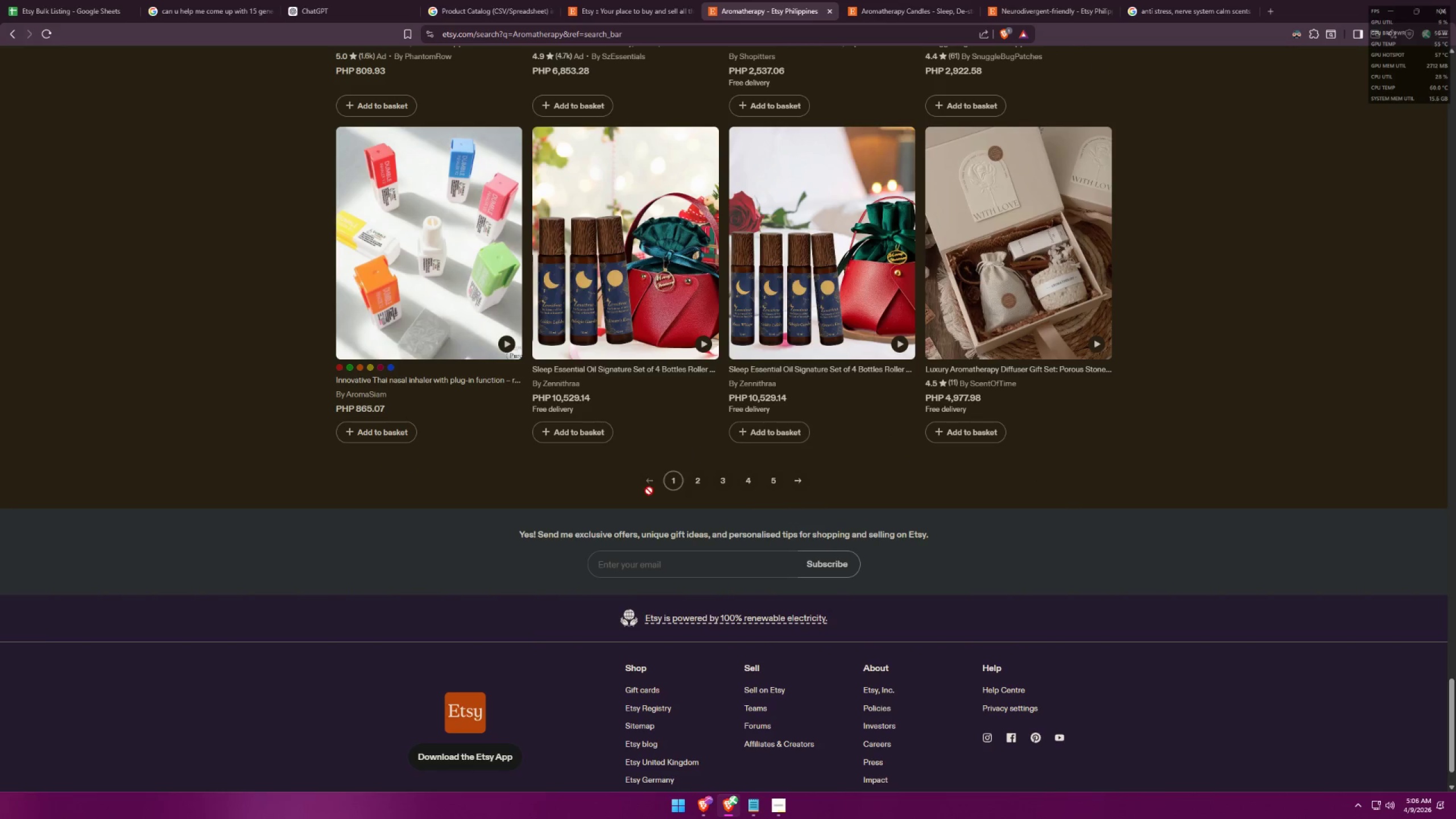 
left_click([698, 487])
 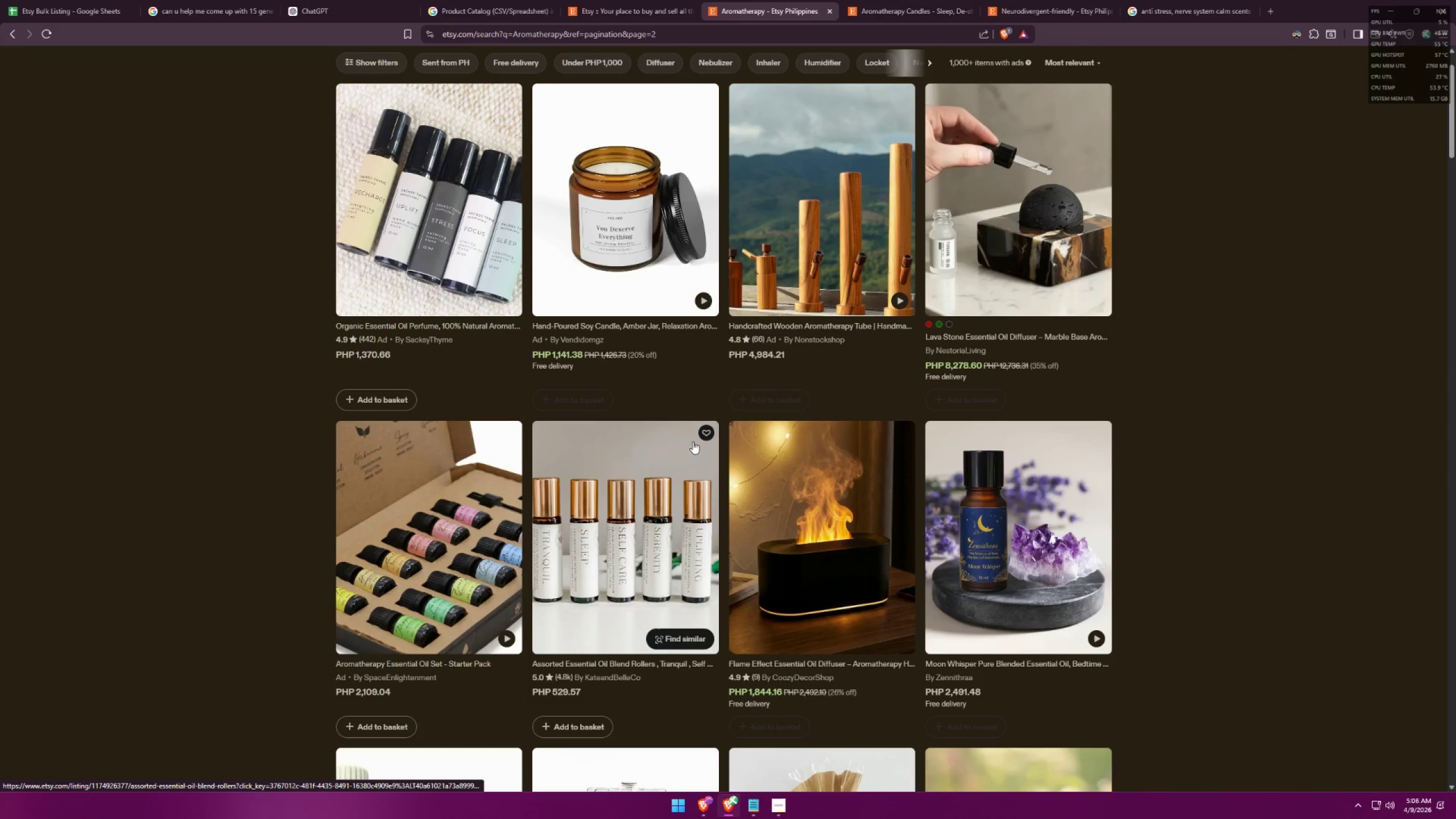 
left_click([634, 284])
 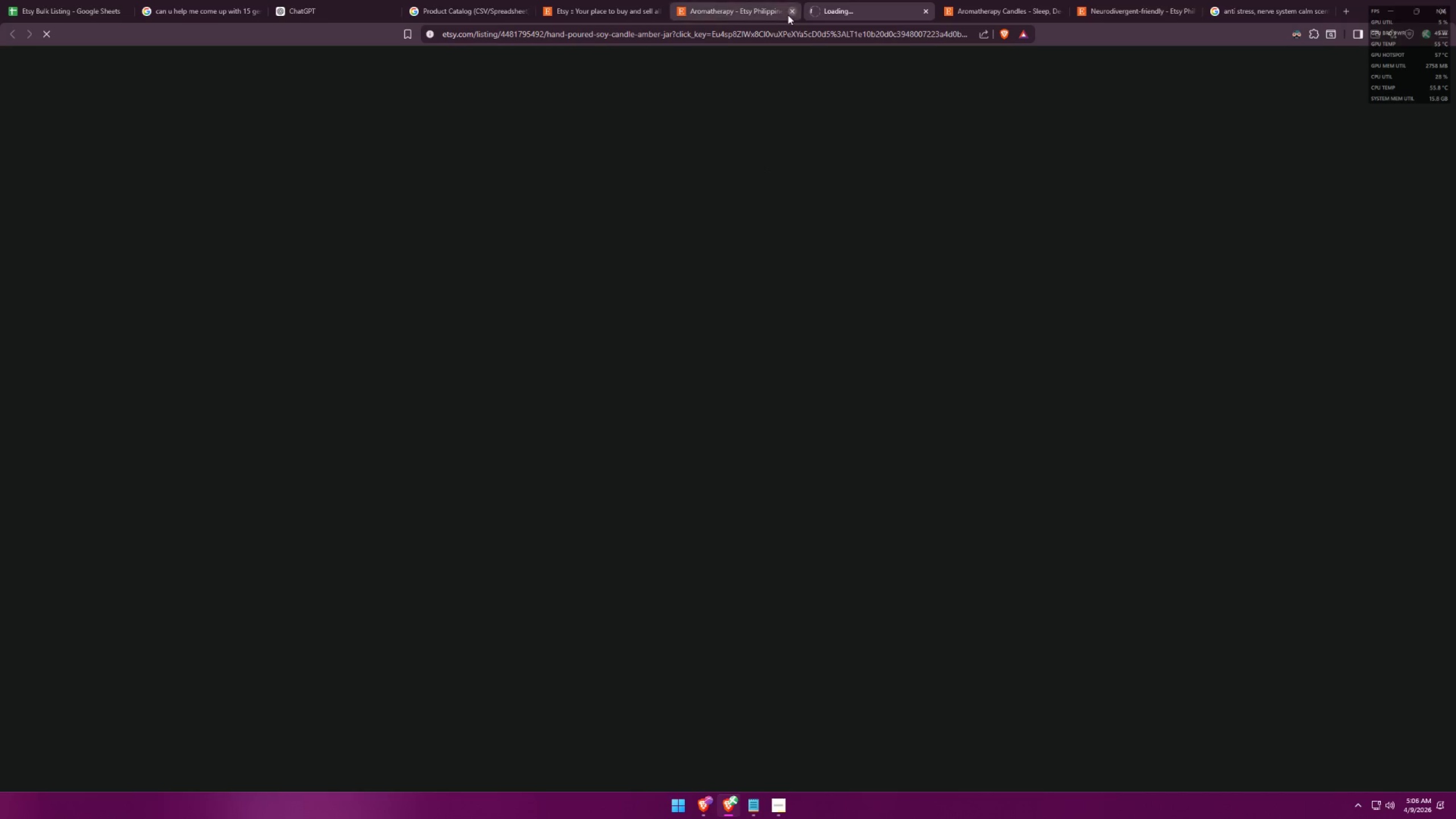 
scroll: coordinate [627, 246], scroll_direction: up, amount: 2.0
 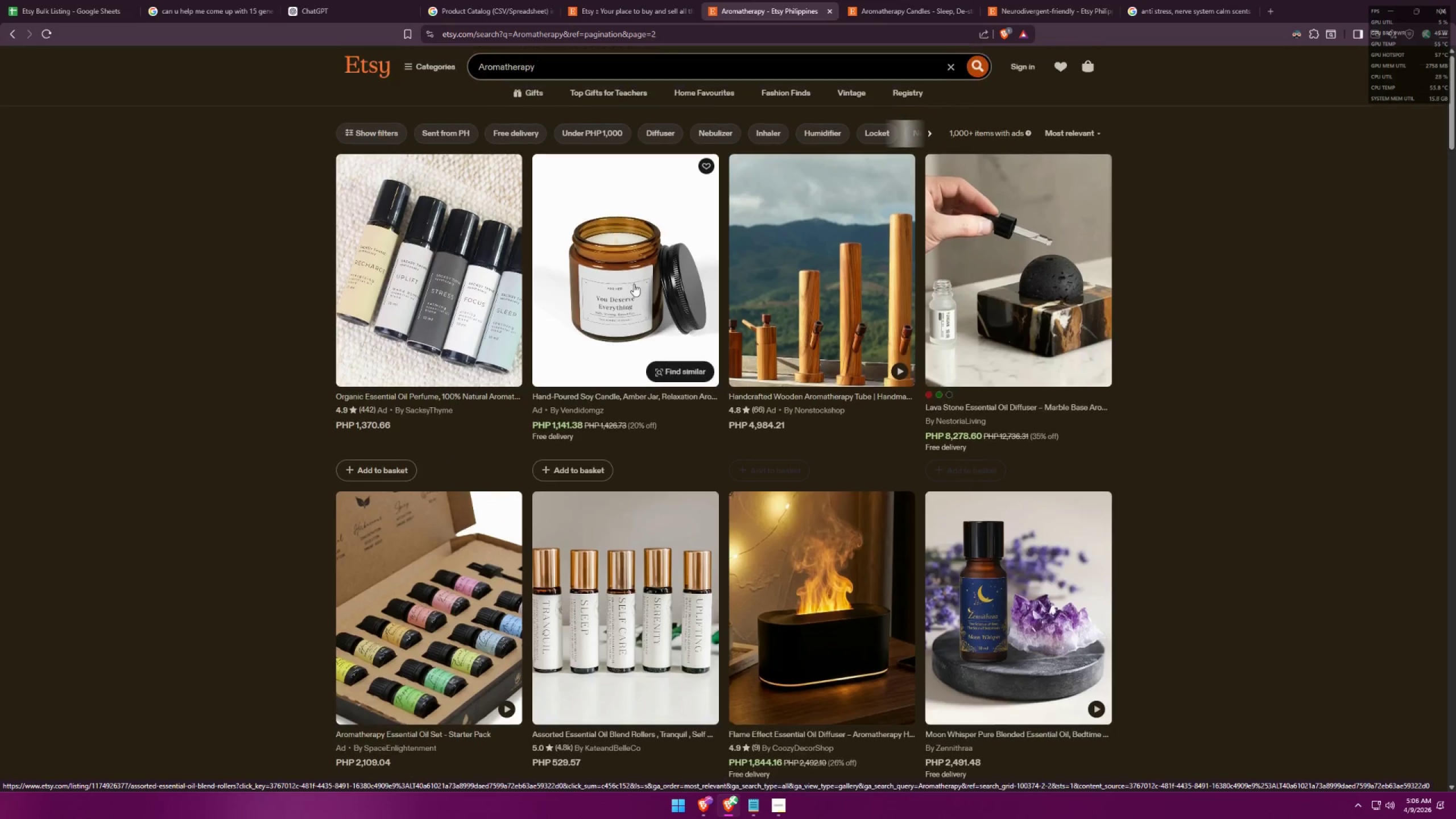 
left_click([958, 0])
 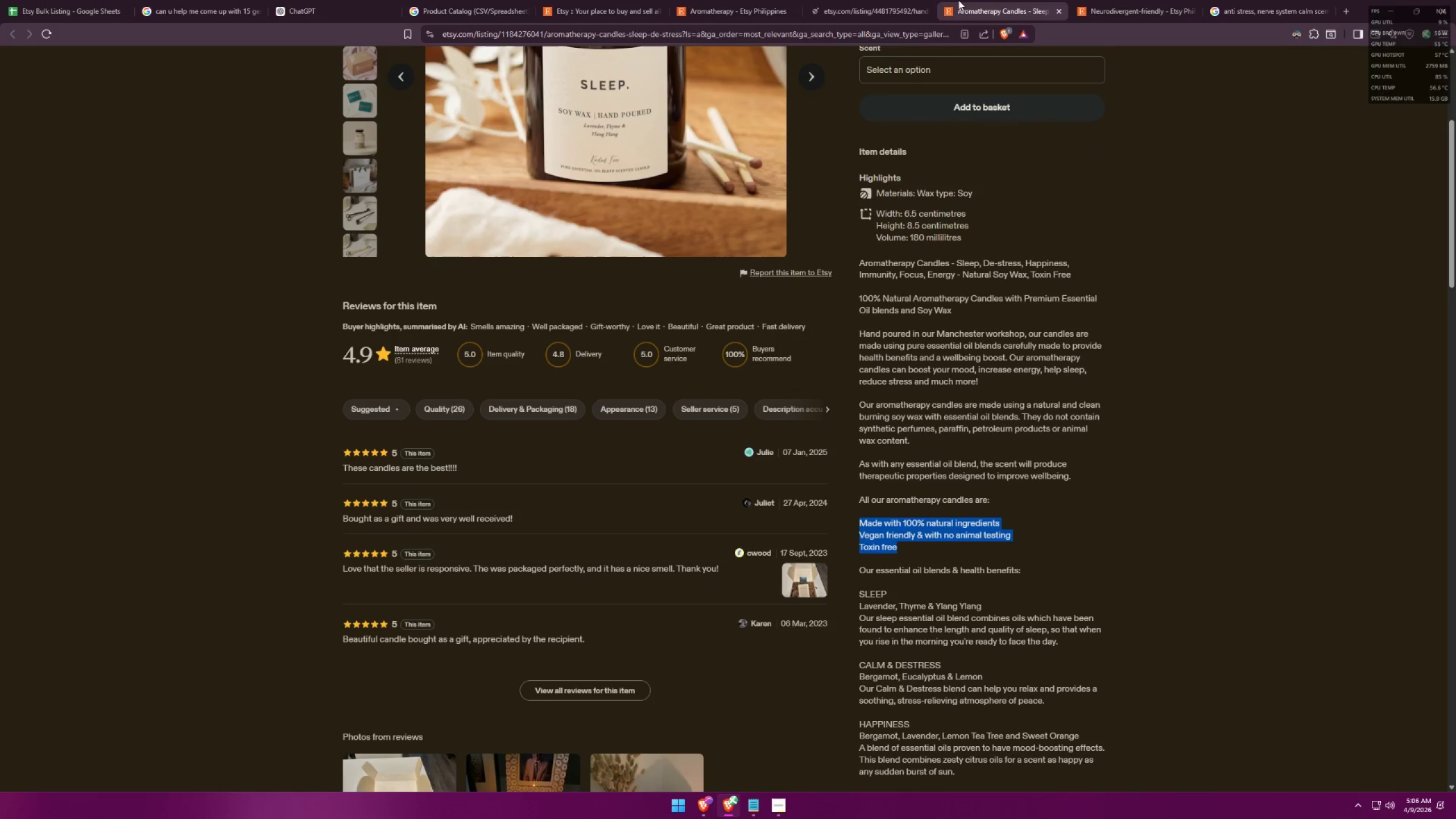 
key(Alt+AltLeft)
 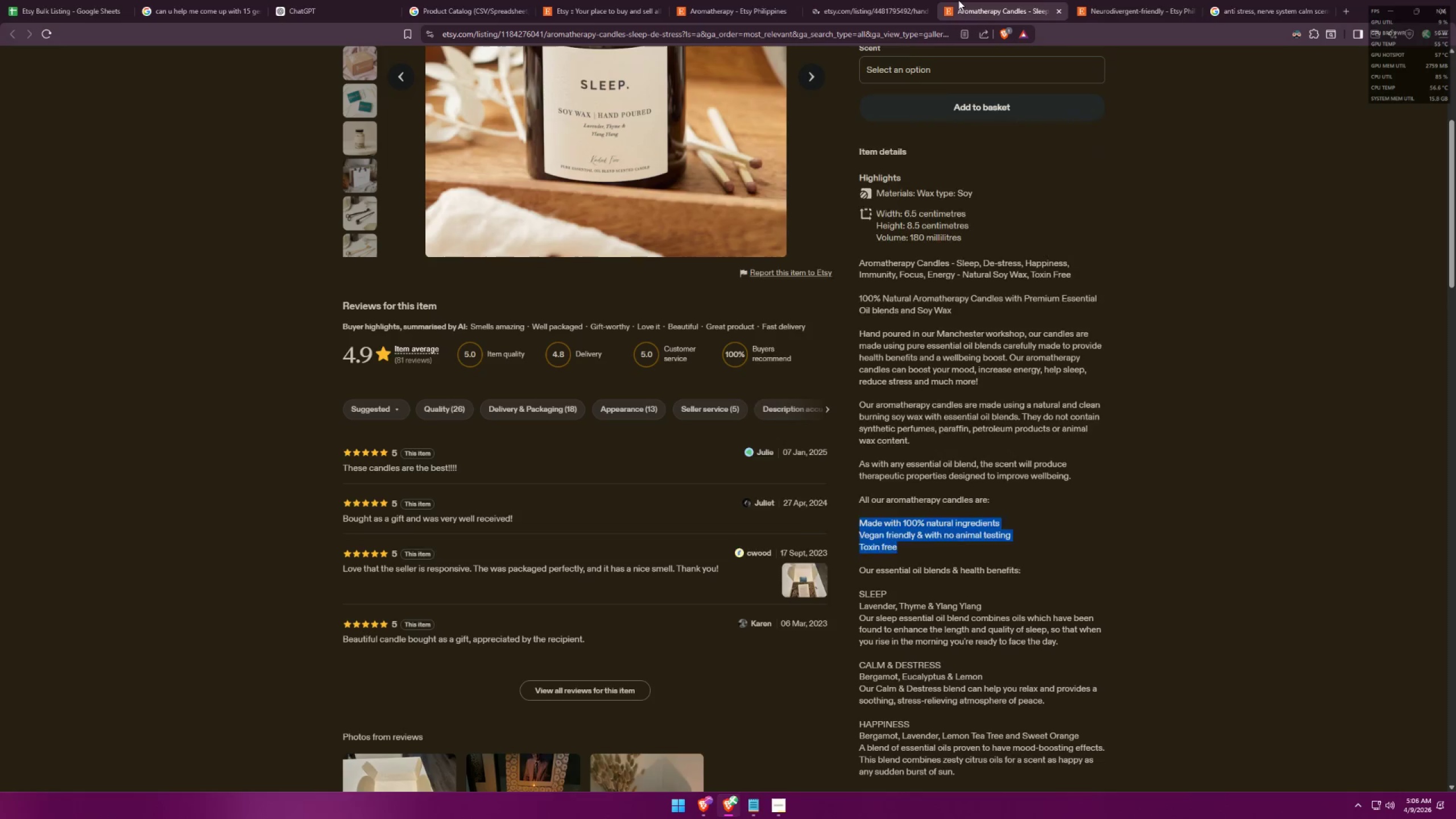 
key(Alt+Tab)
 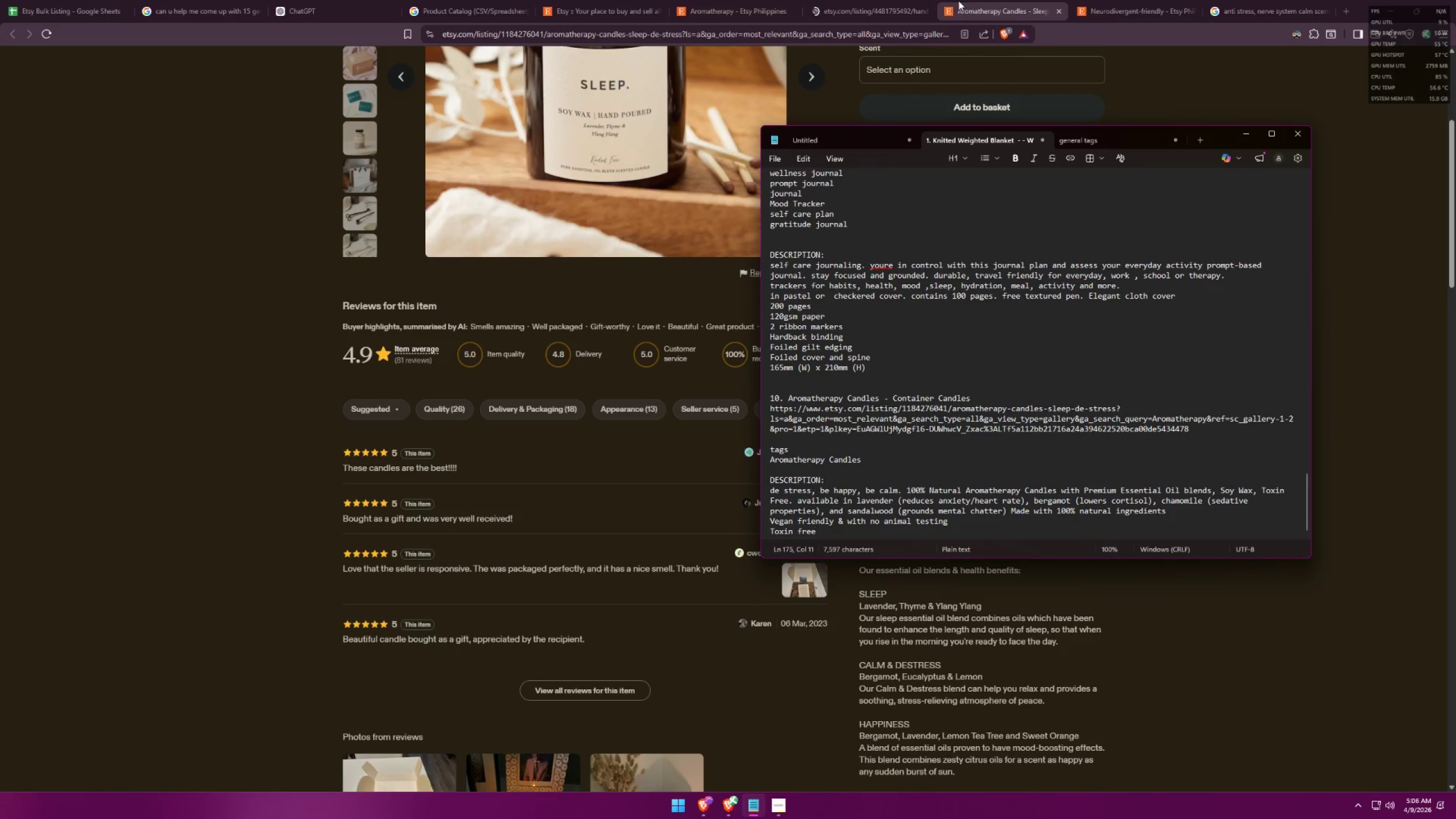 
key(Alt+AltLeft)
 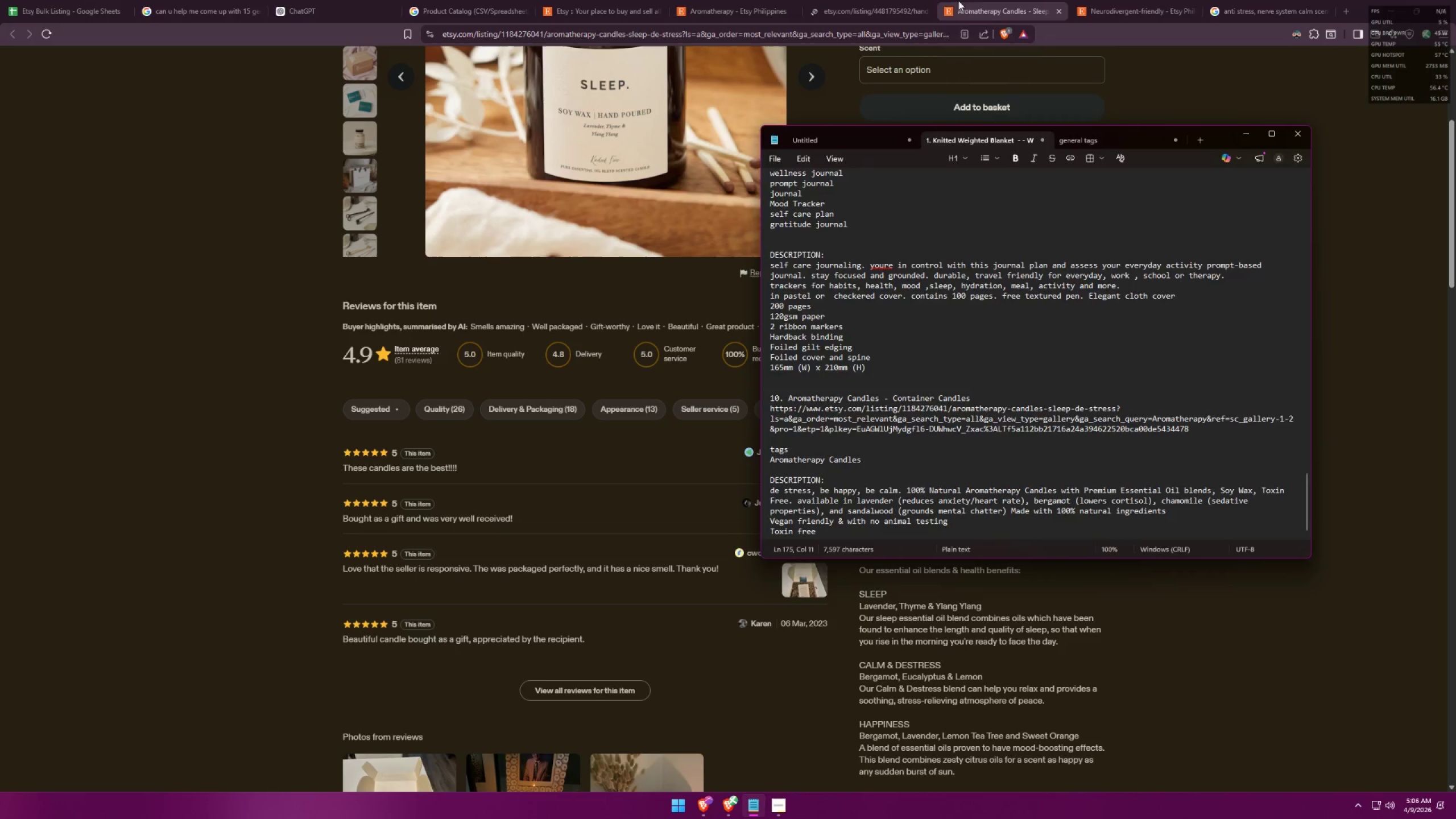 
key(Alt+Tab)
 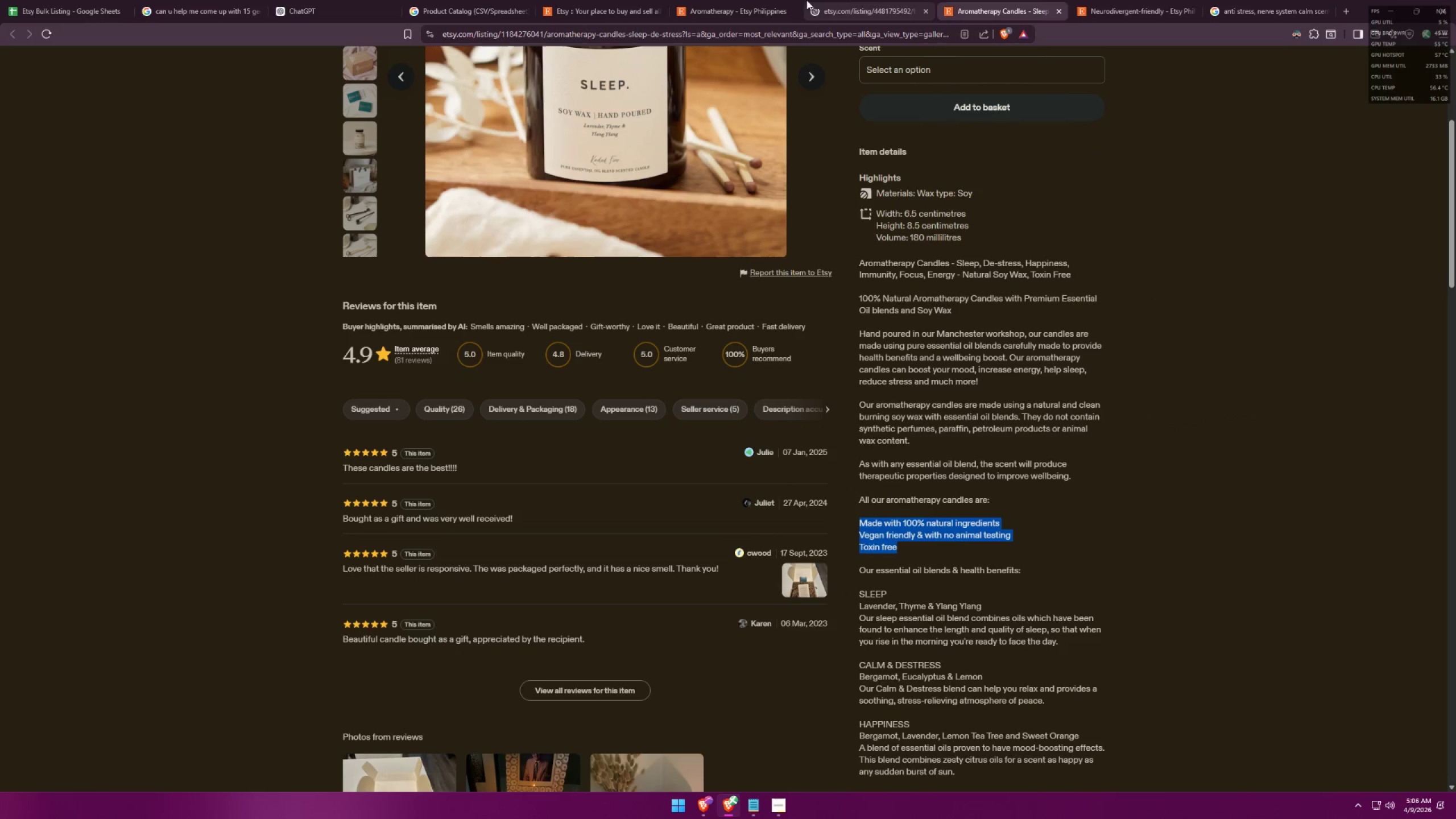 
left_click([828, 0])
 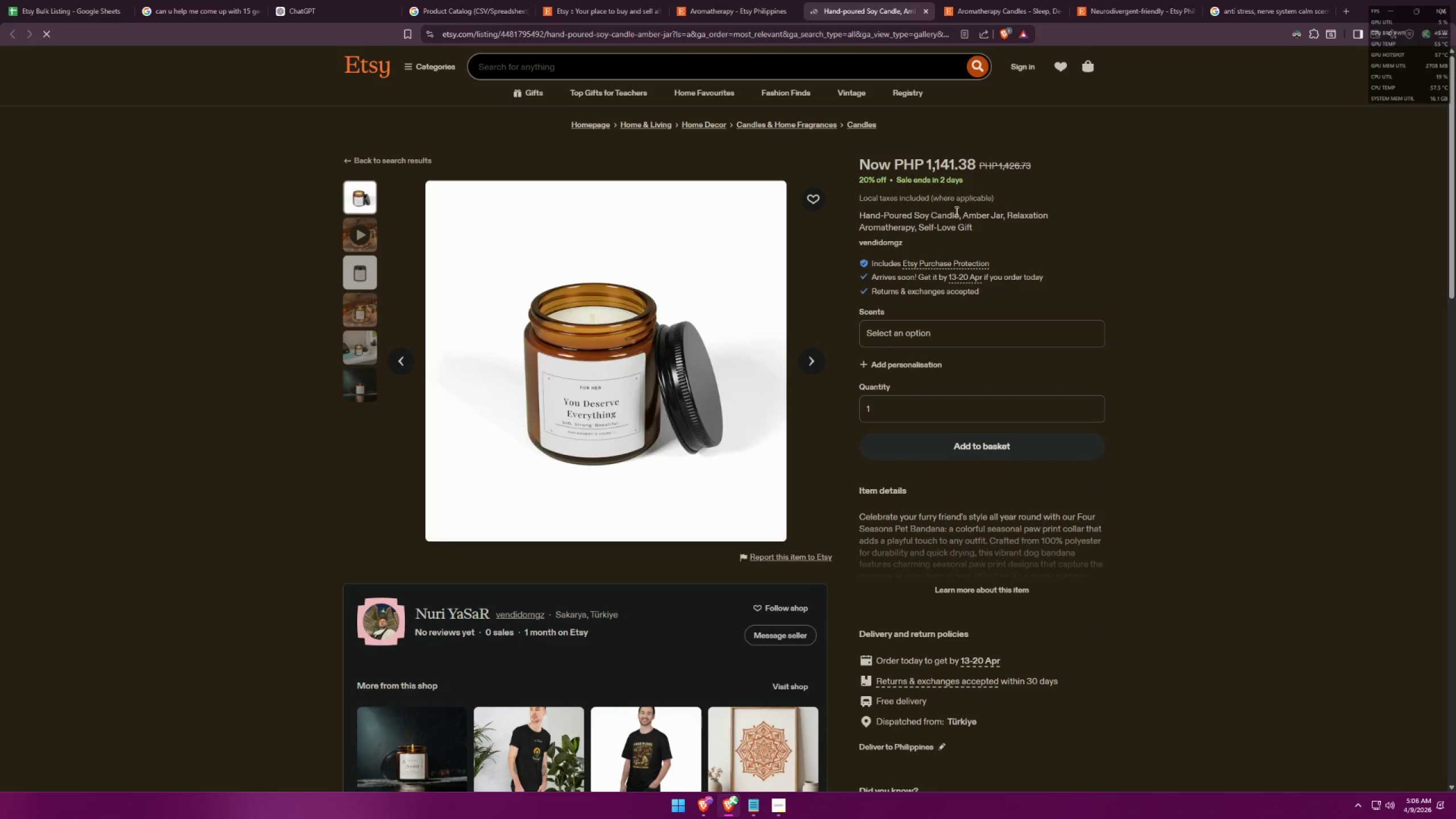 
left_click_drag(start_coordinate=[1007, 214], to_coordinate=[915, 224])
 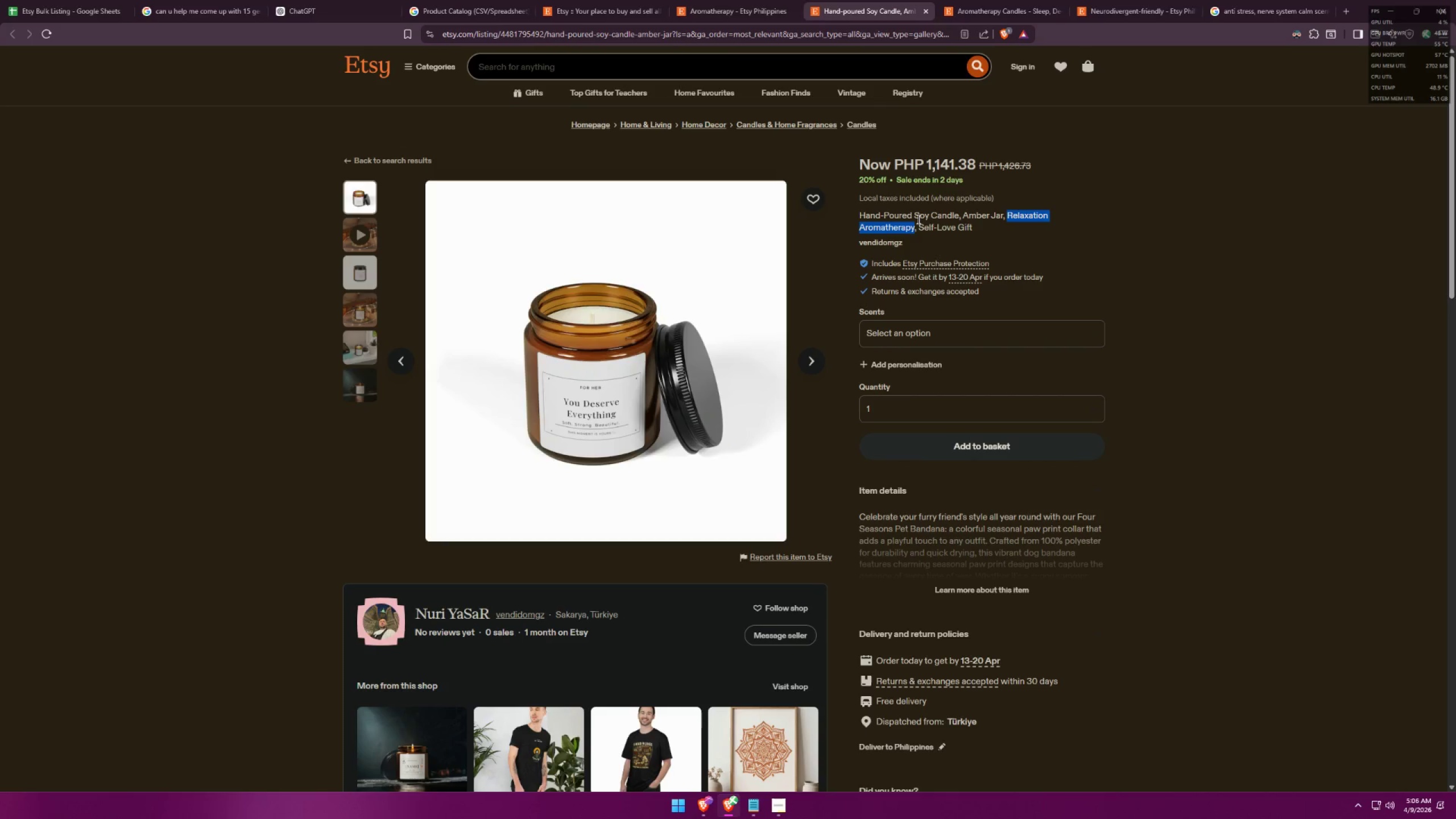 
key(Control+ControlLeft)
 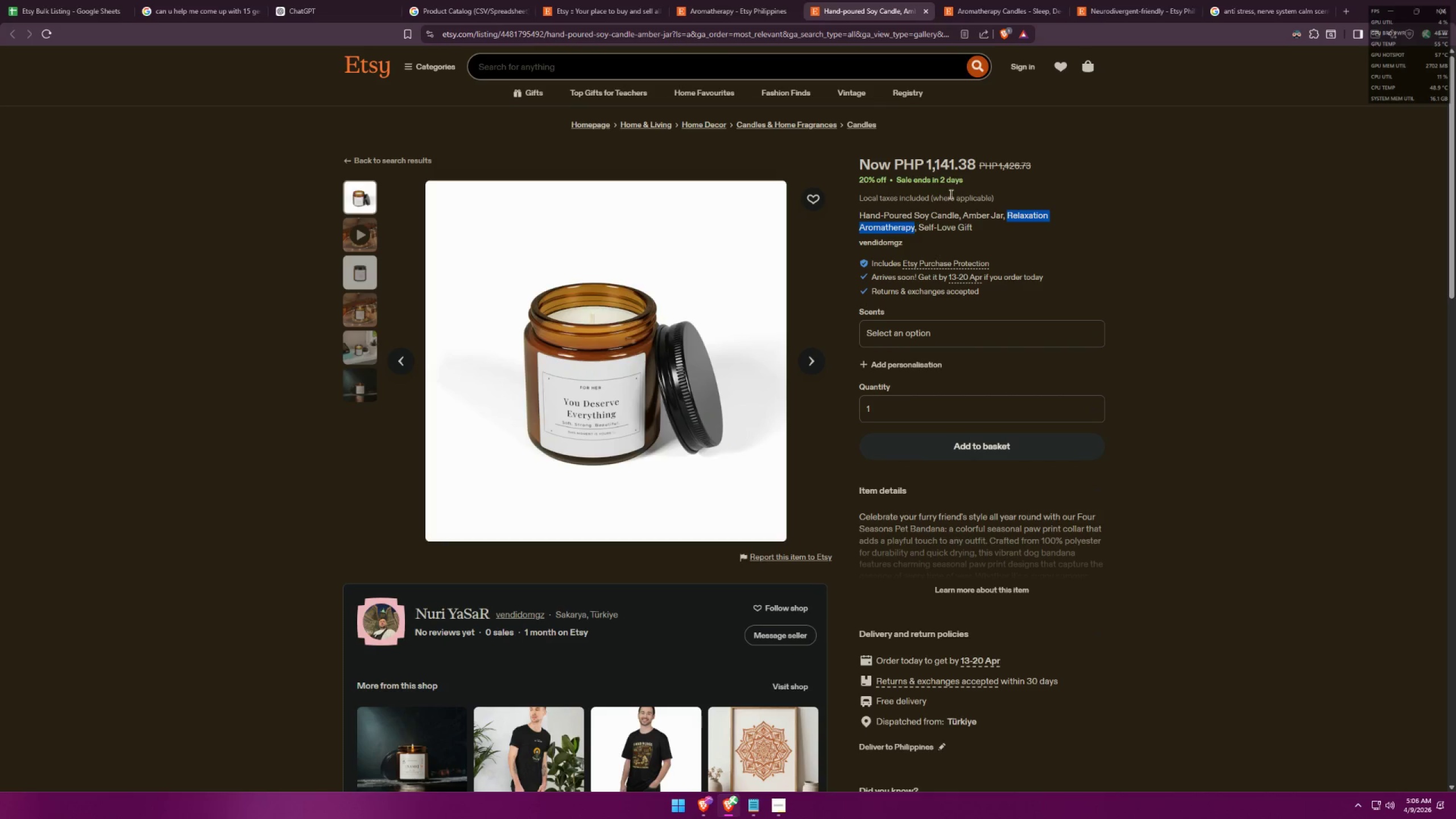 
key(Control+C)
 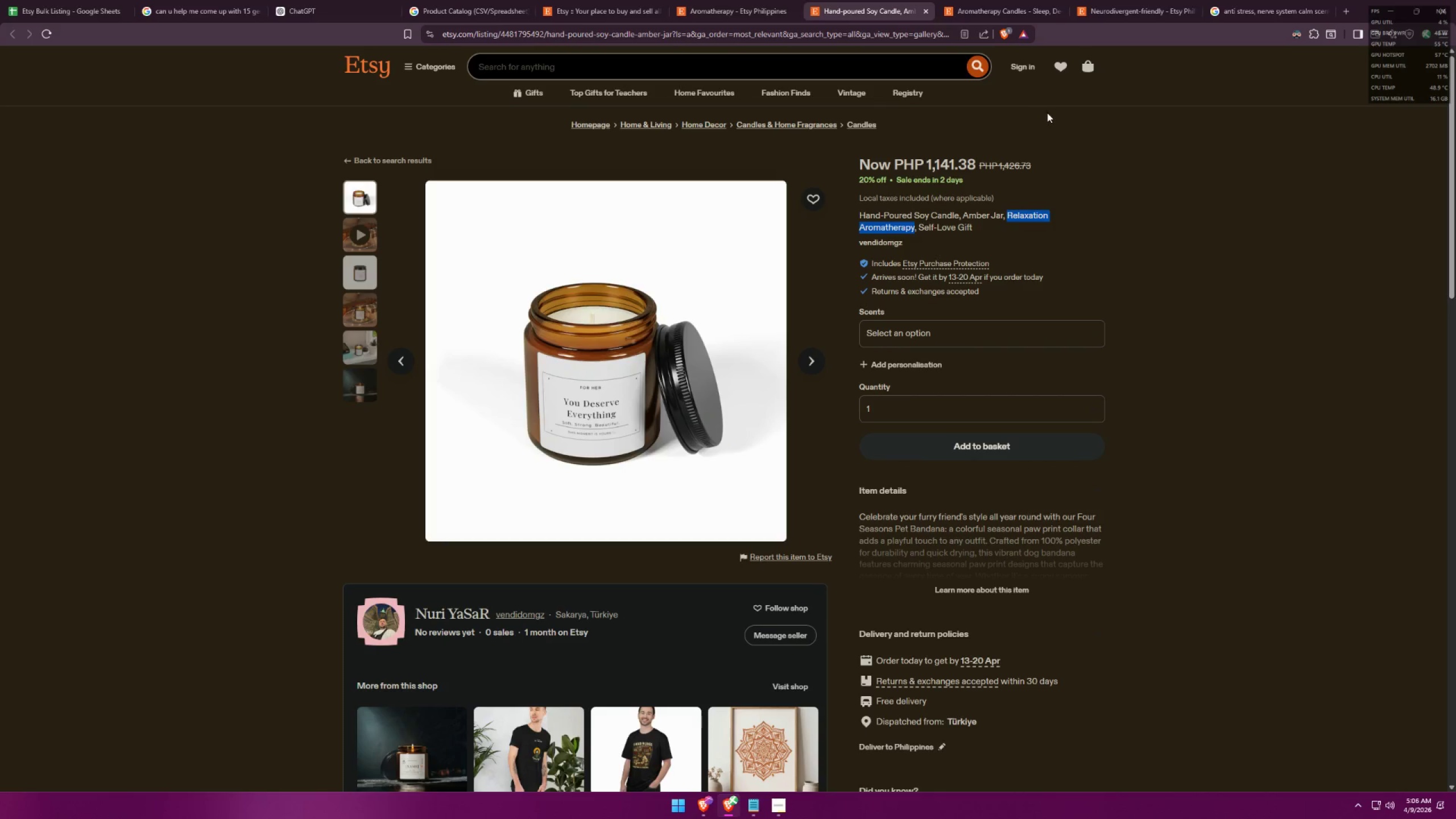 
key(Alt+AltLeft)
 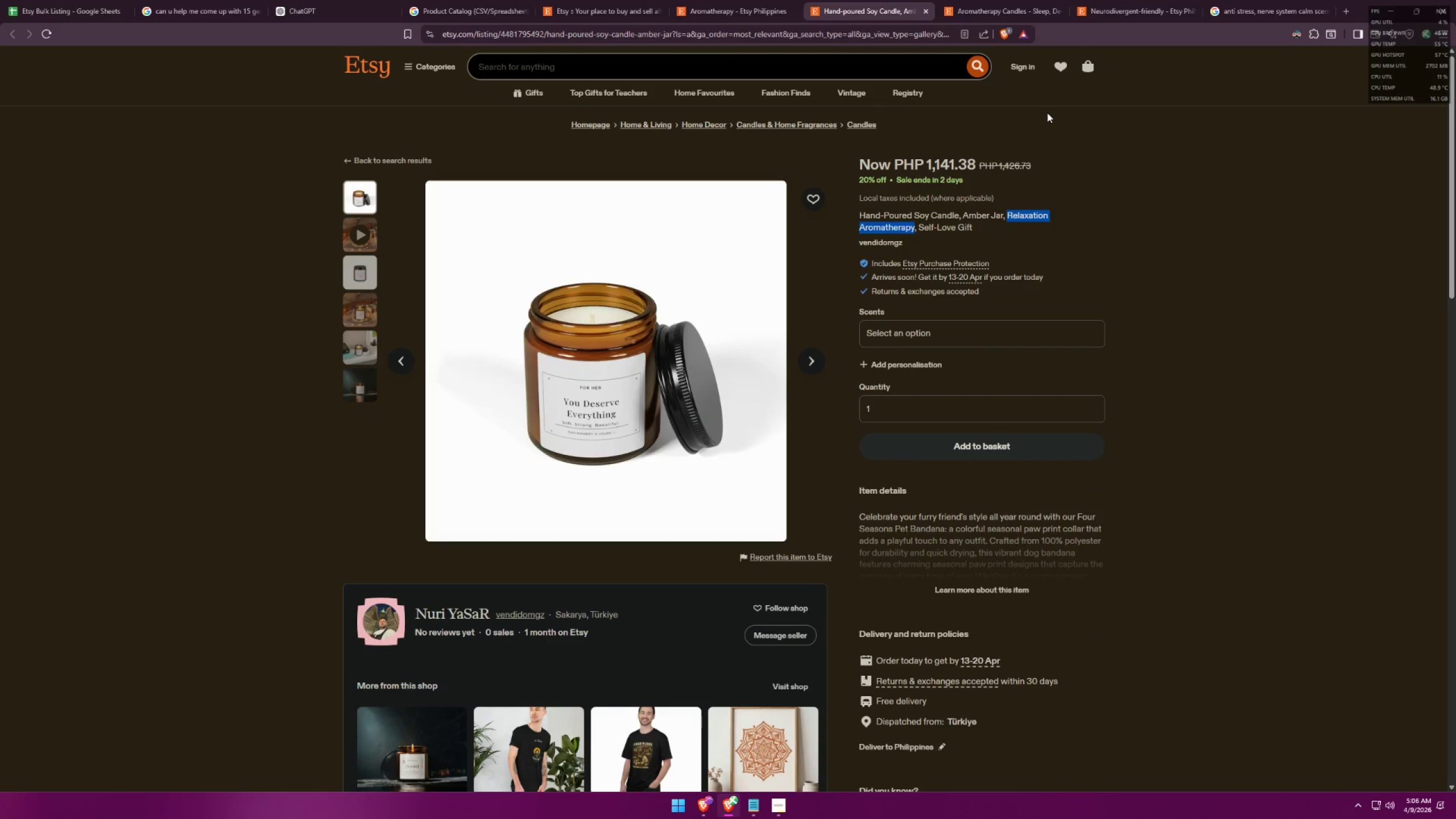 
key(Alt+Tab)
 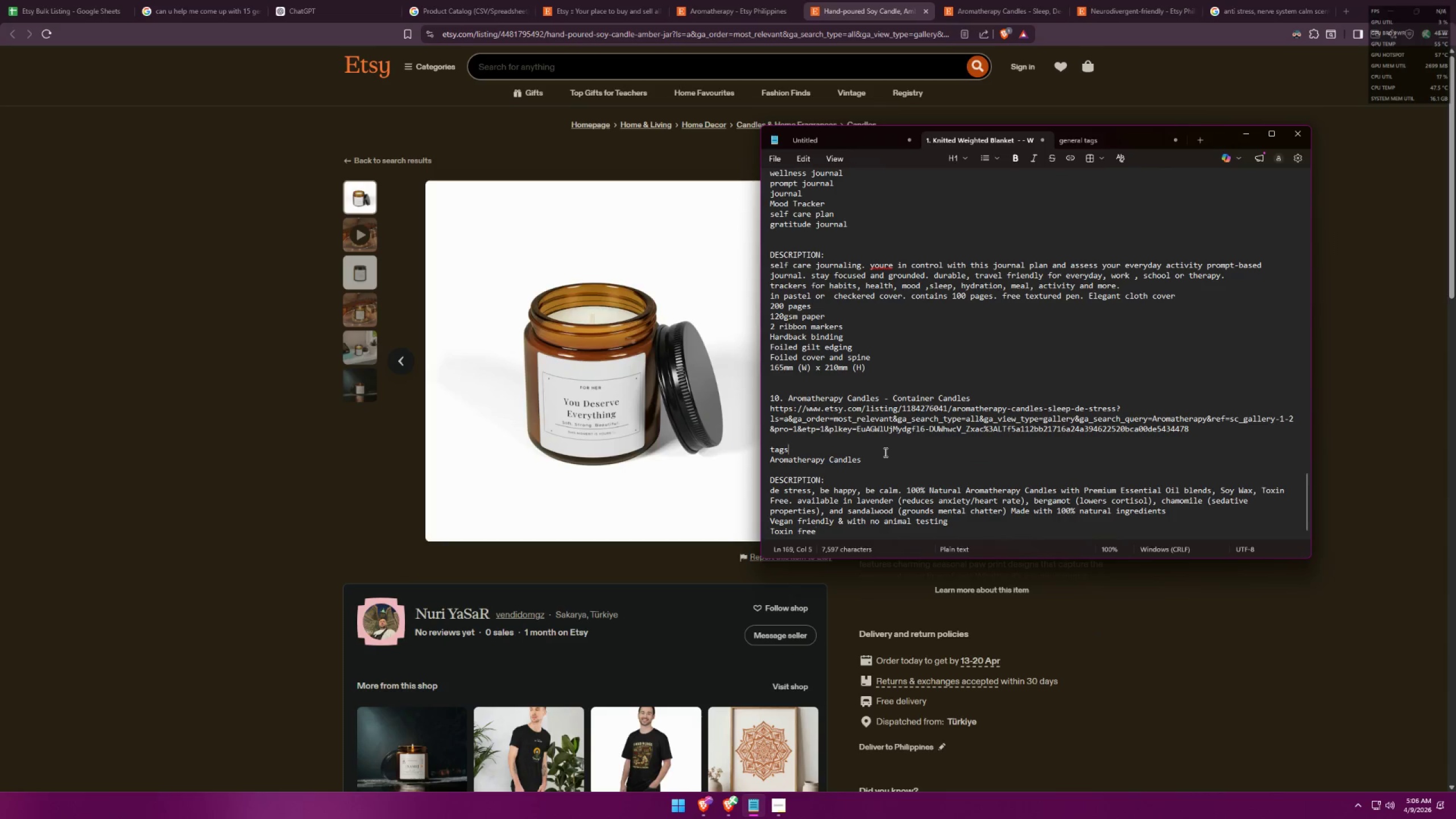 
double_click([884, 456])
 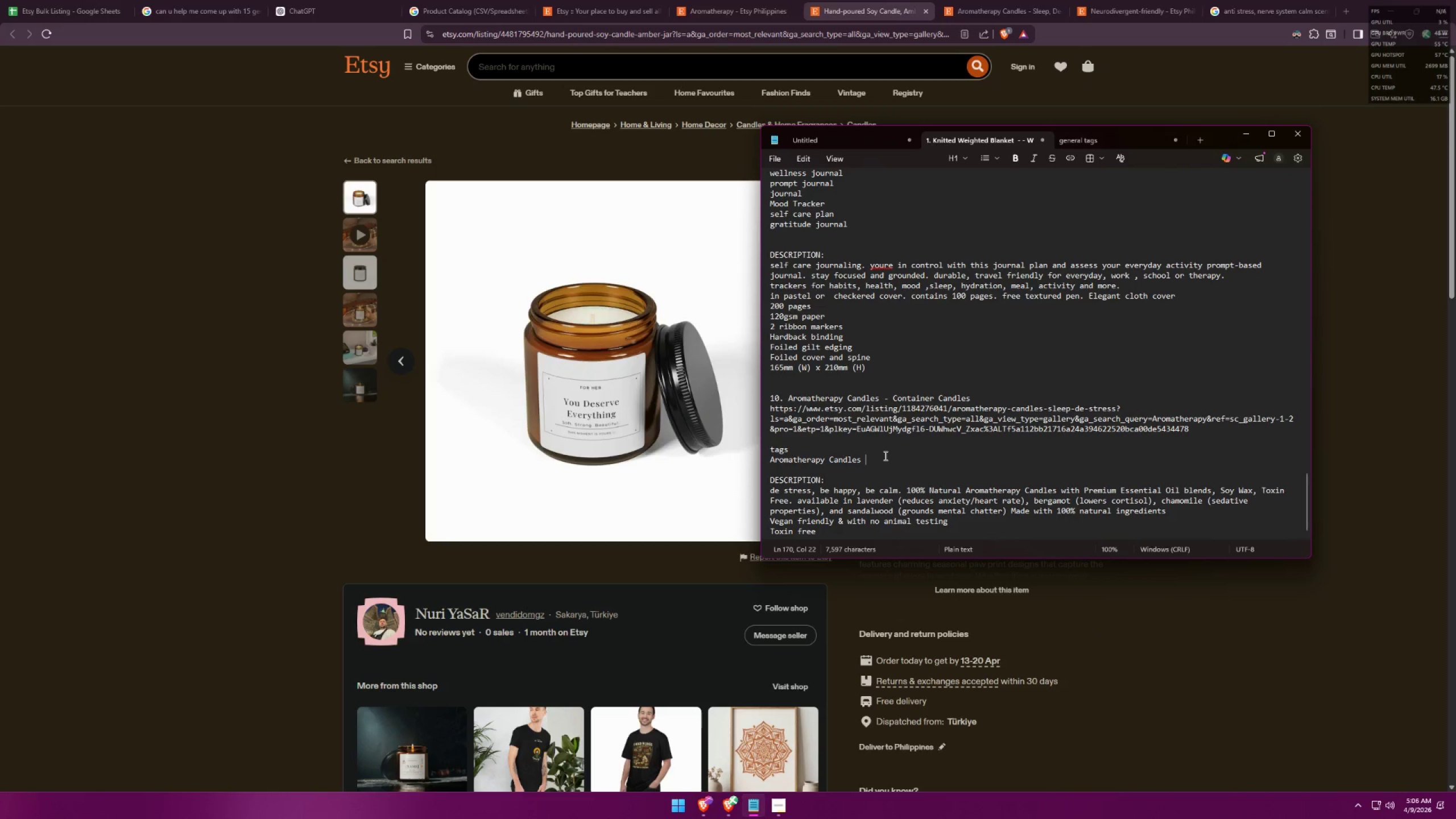 
key(Shift+Enter)
 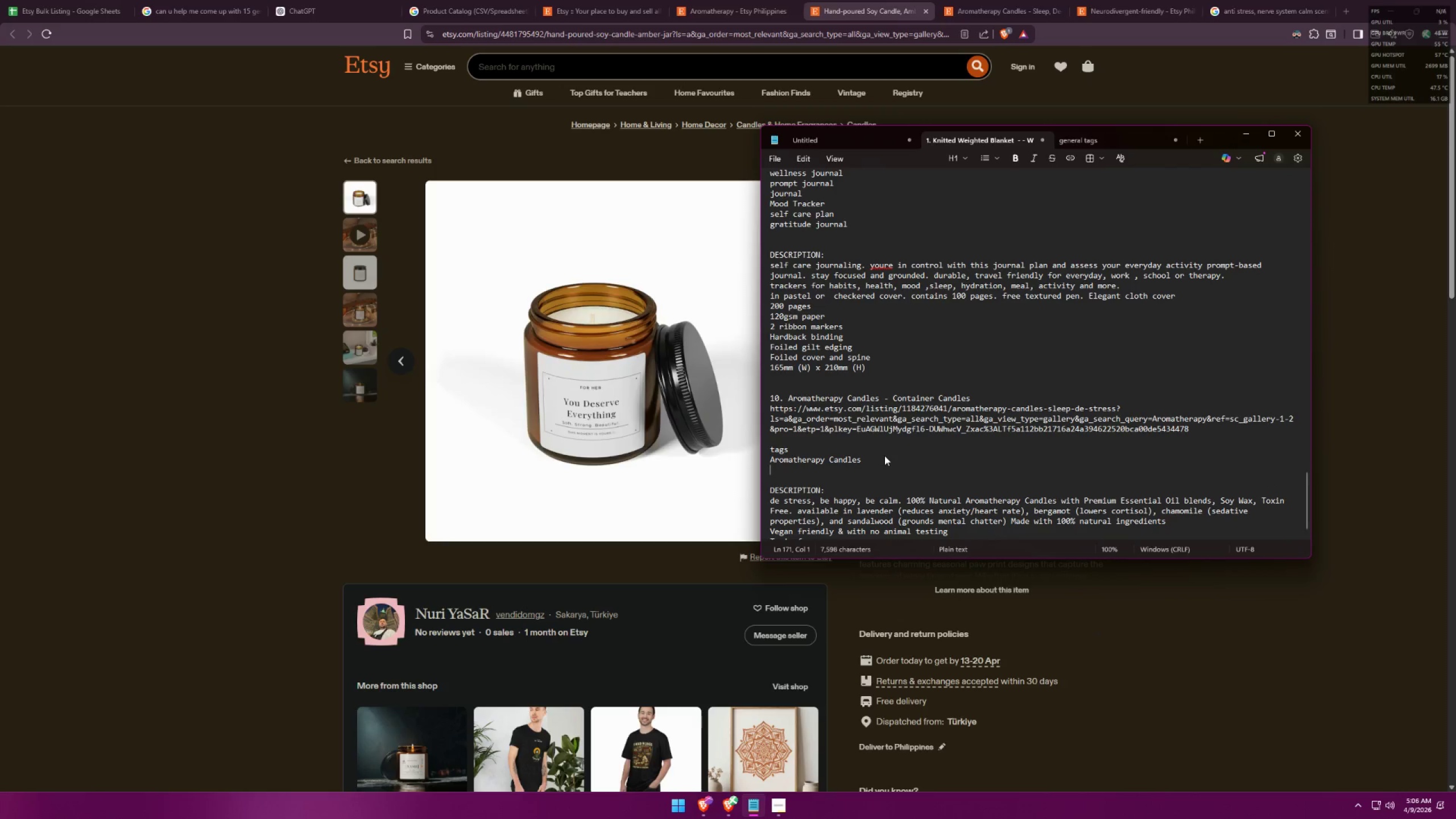 
key(Control+ControlLeft)
 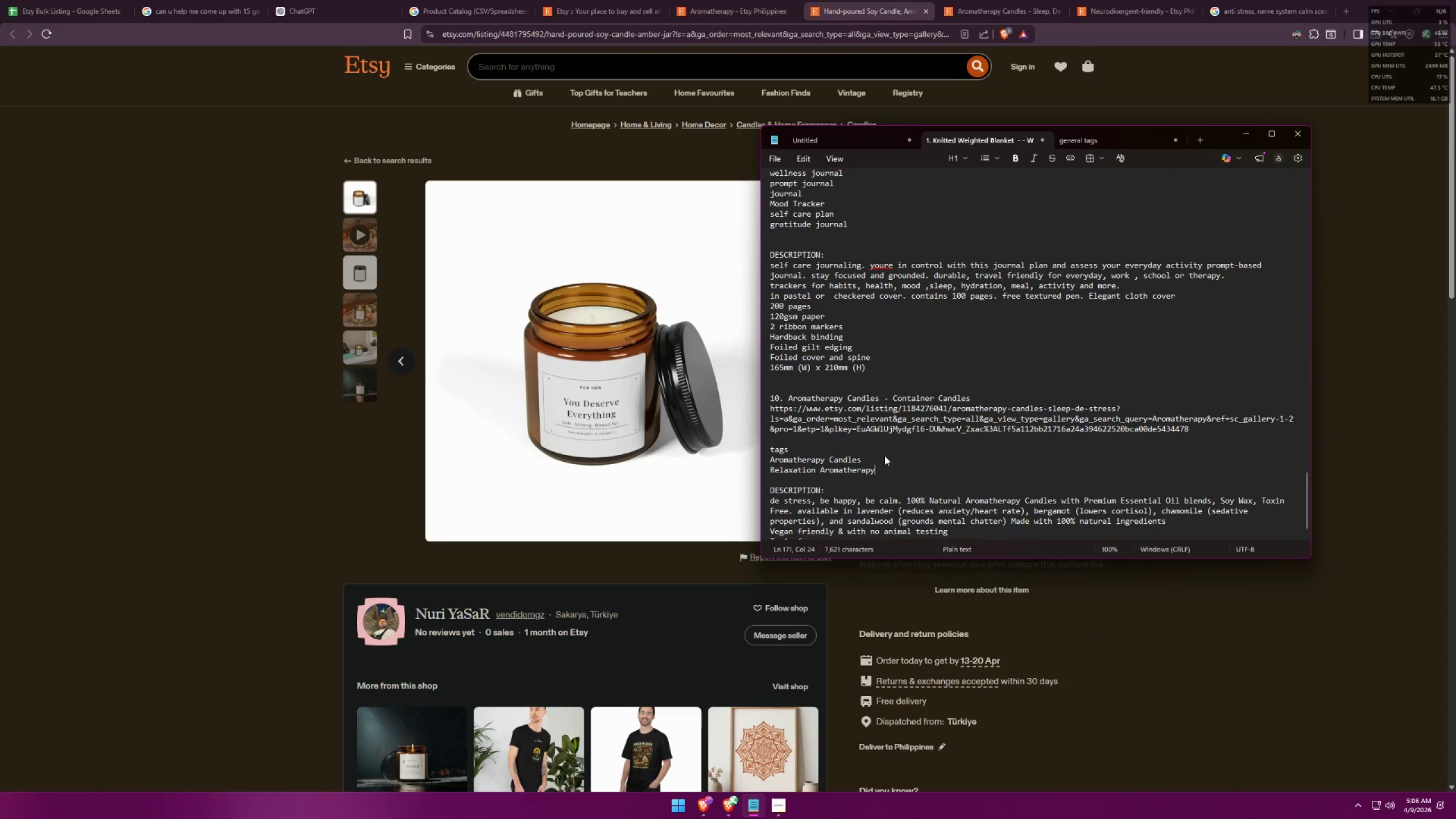 
key(Control+V)
 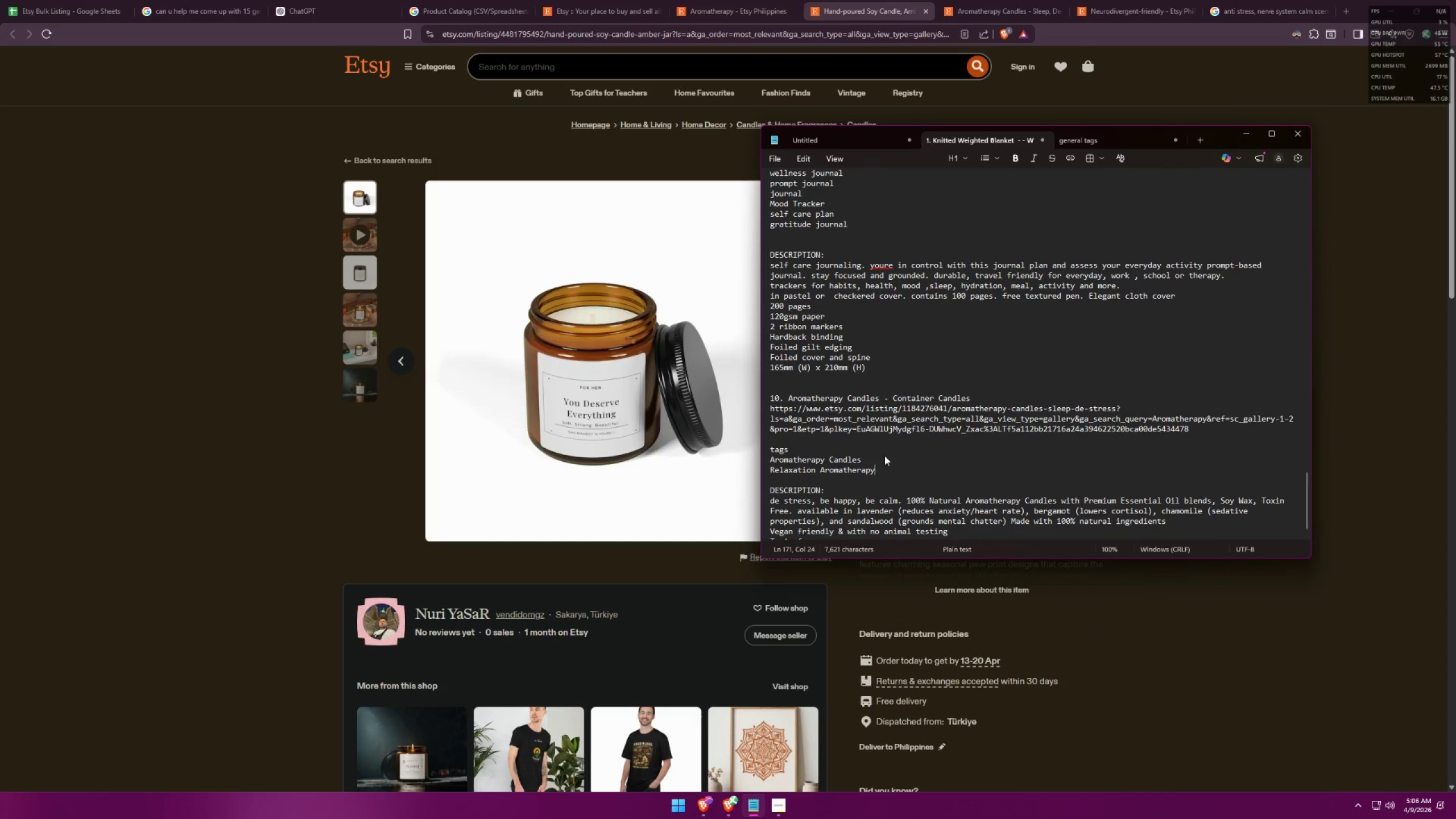 
key(Control+Shift+ShiftLeft)
 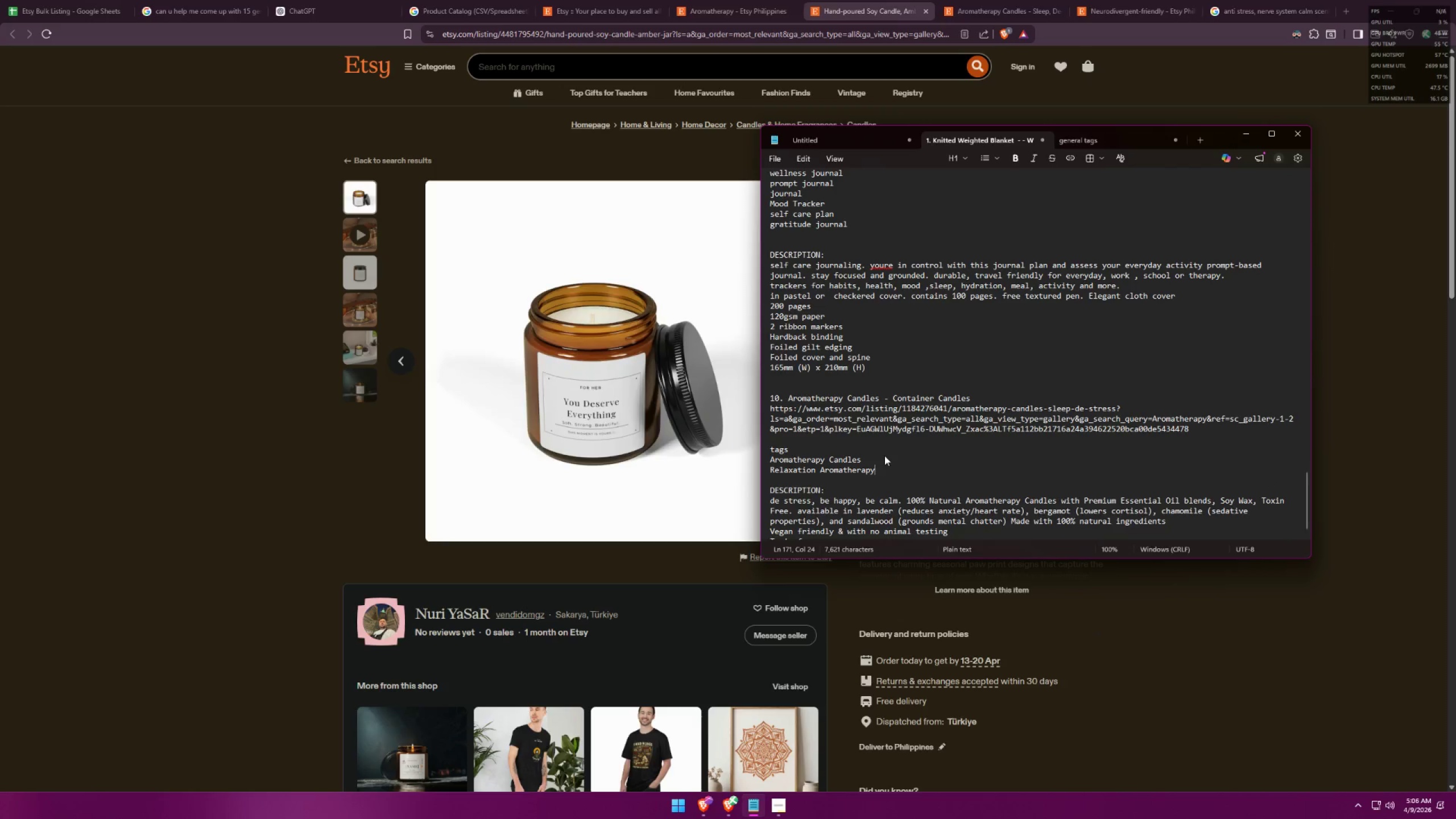 
key(Control+Shift+Enter)
 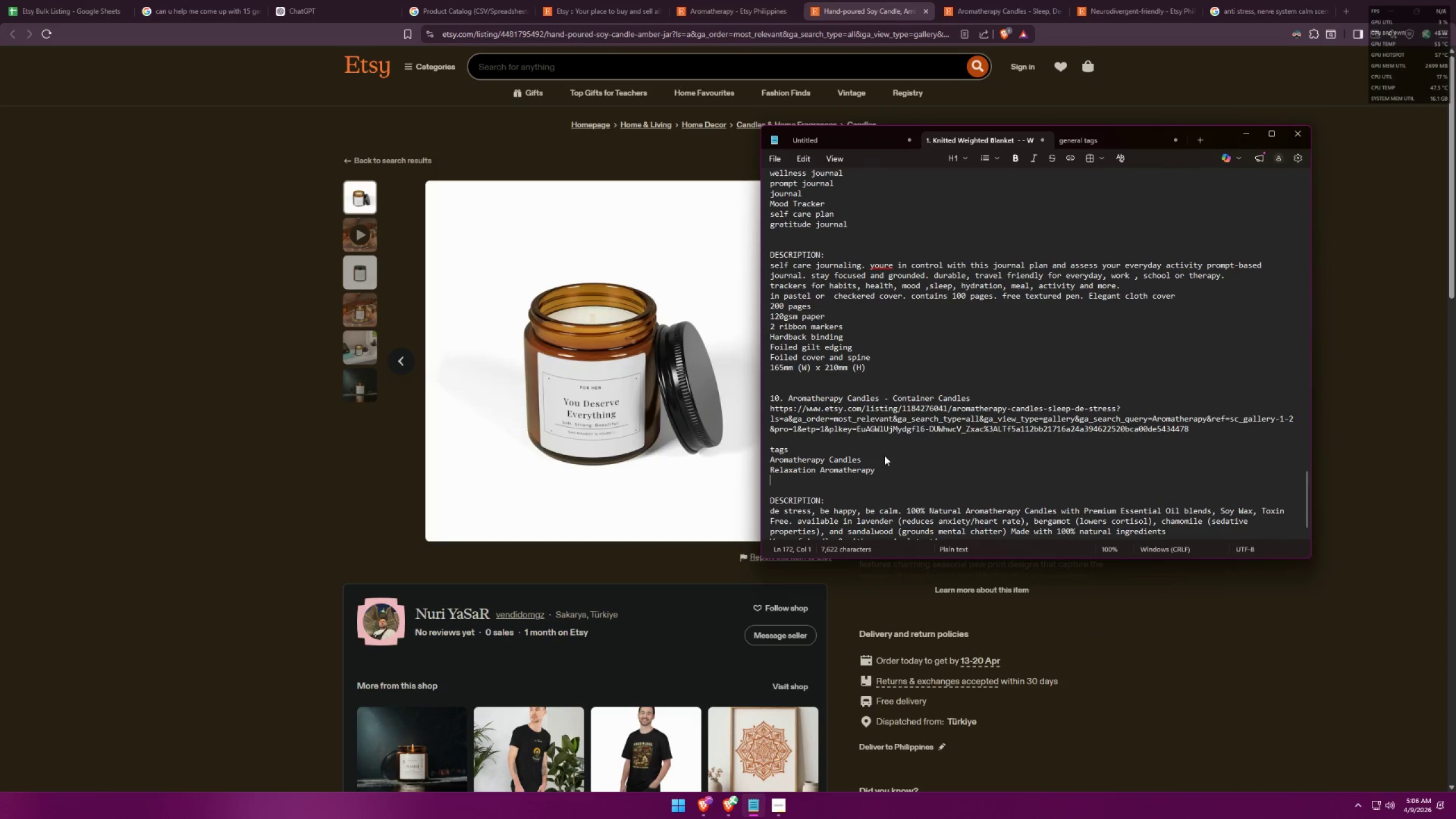 
key(Control+Shift+ShiftLeft)
 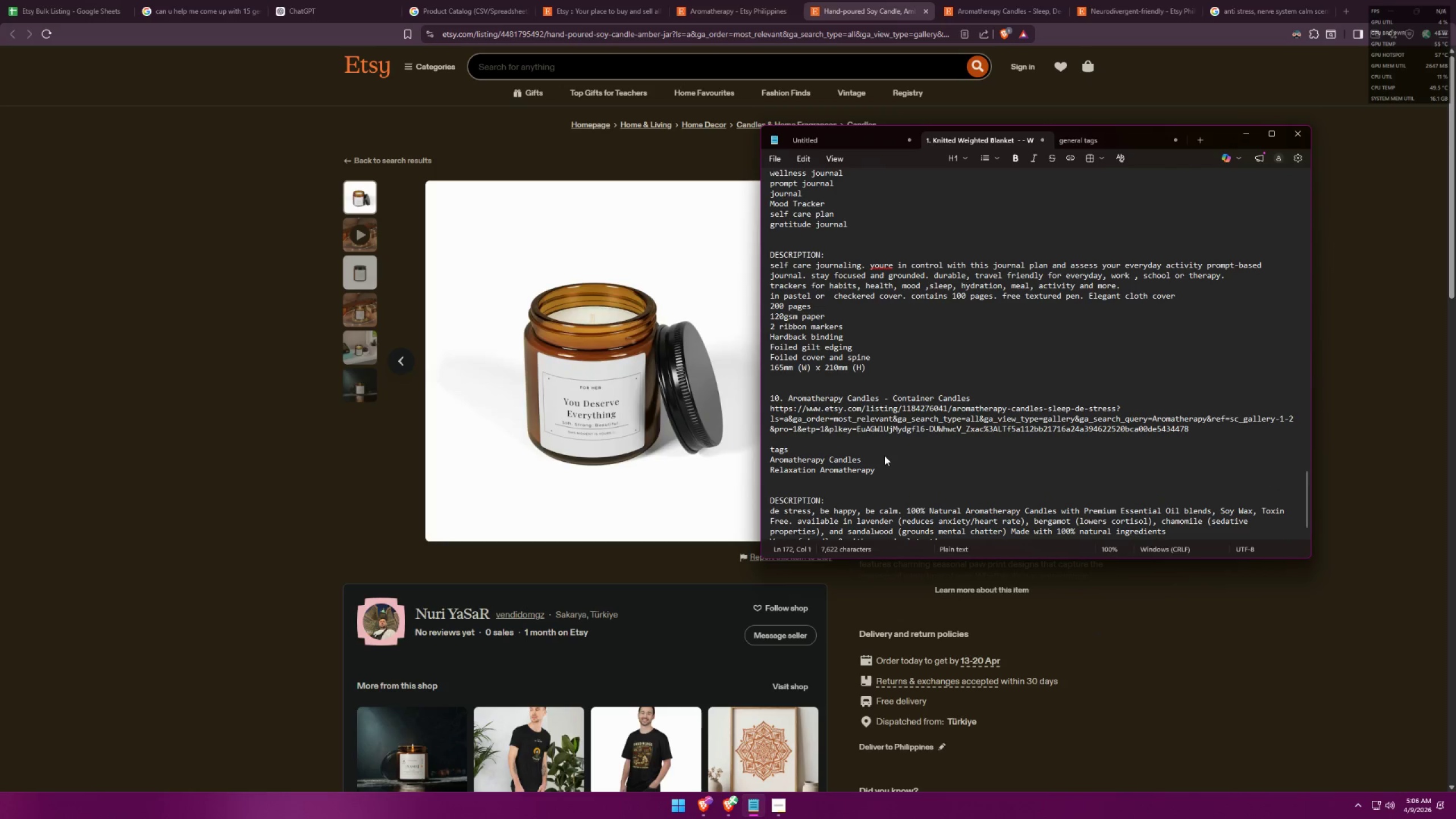 
key(Control+Shift+H)
 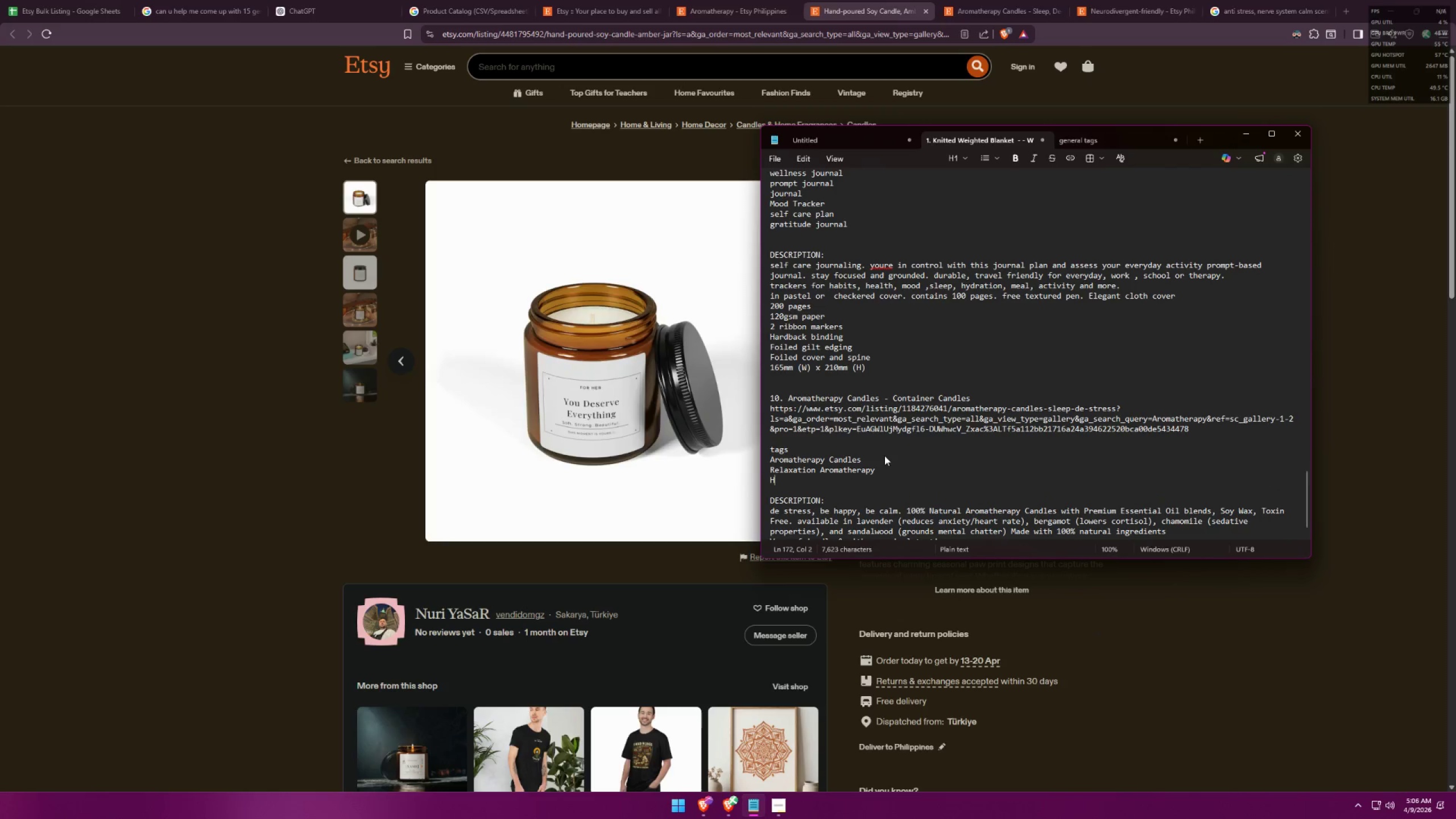 
key(Control+A)
 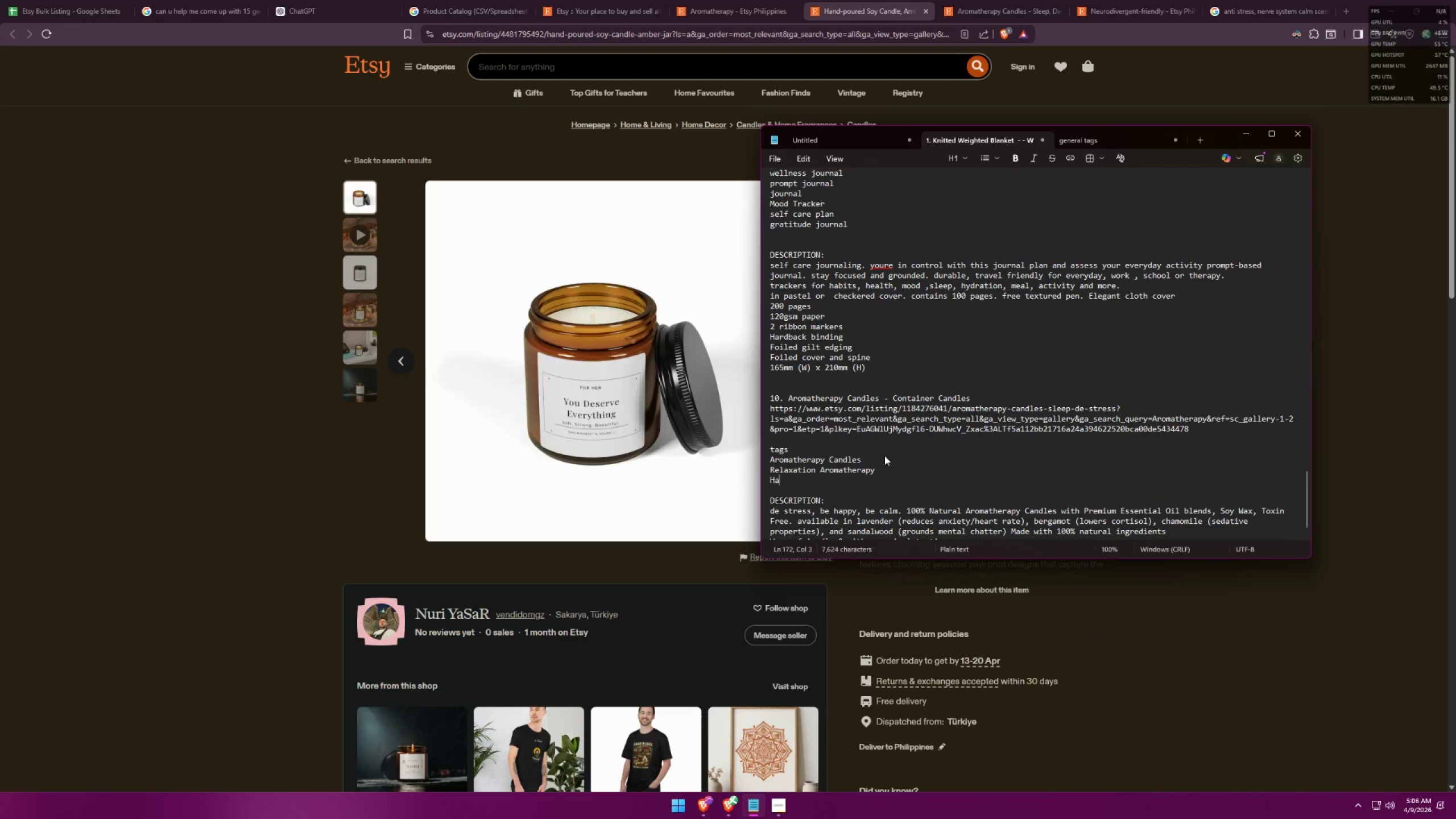 
key(Control+N)
 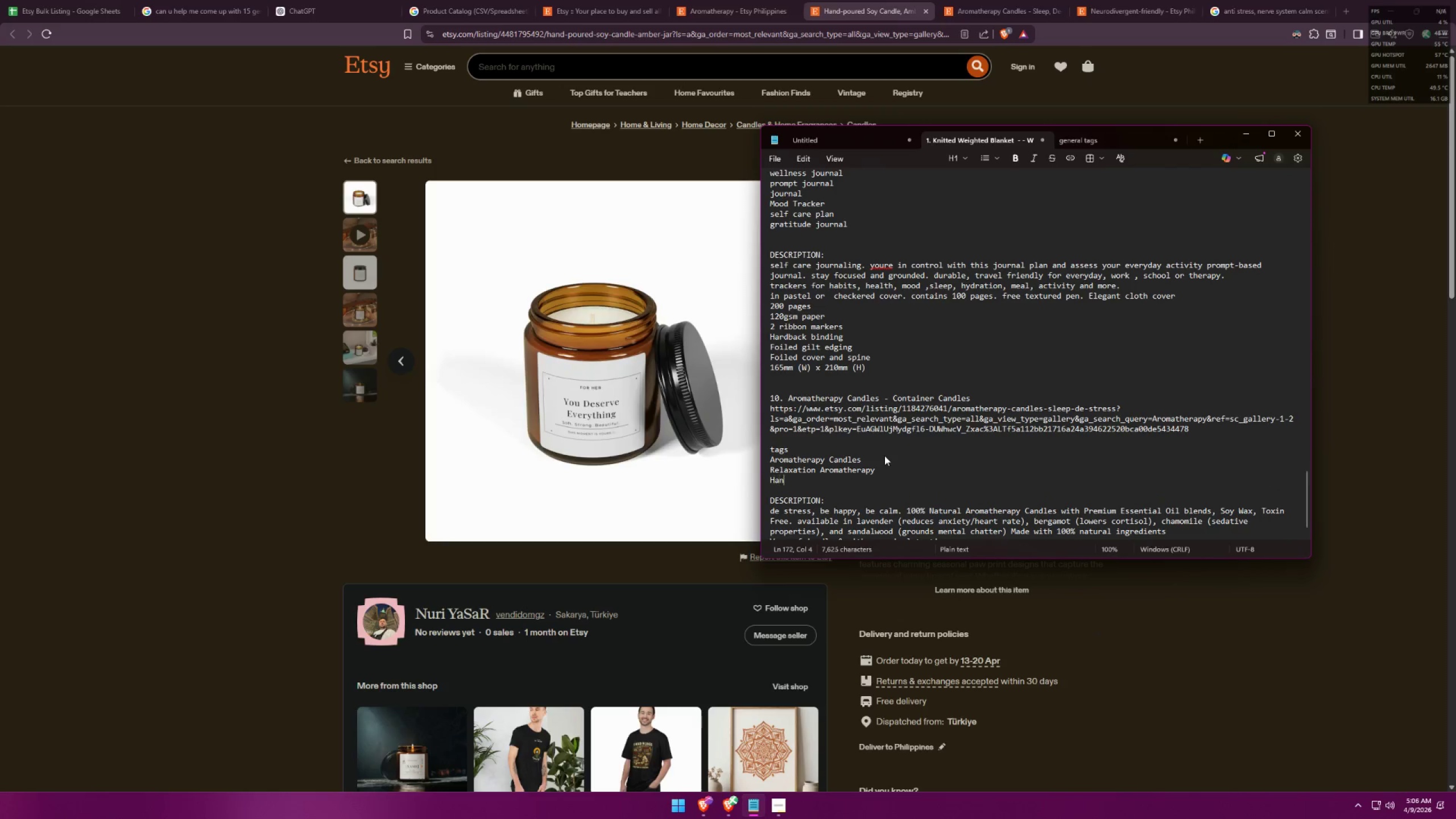 
key(Control+D)
 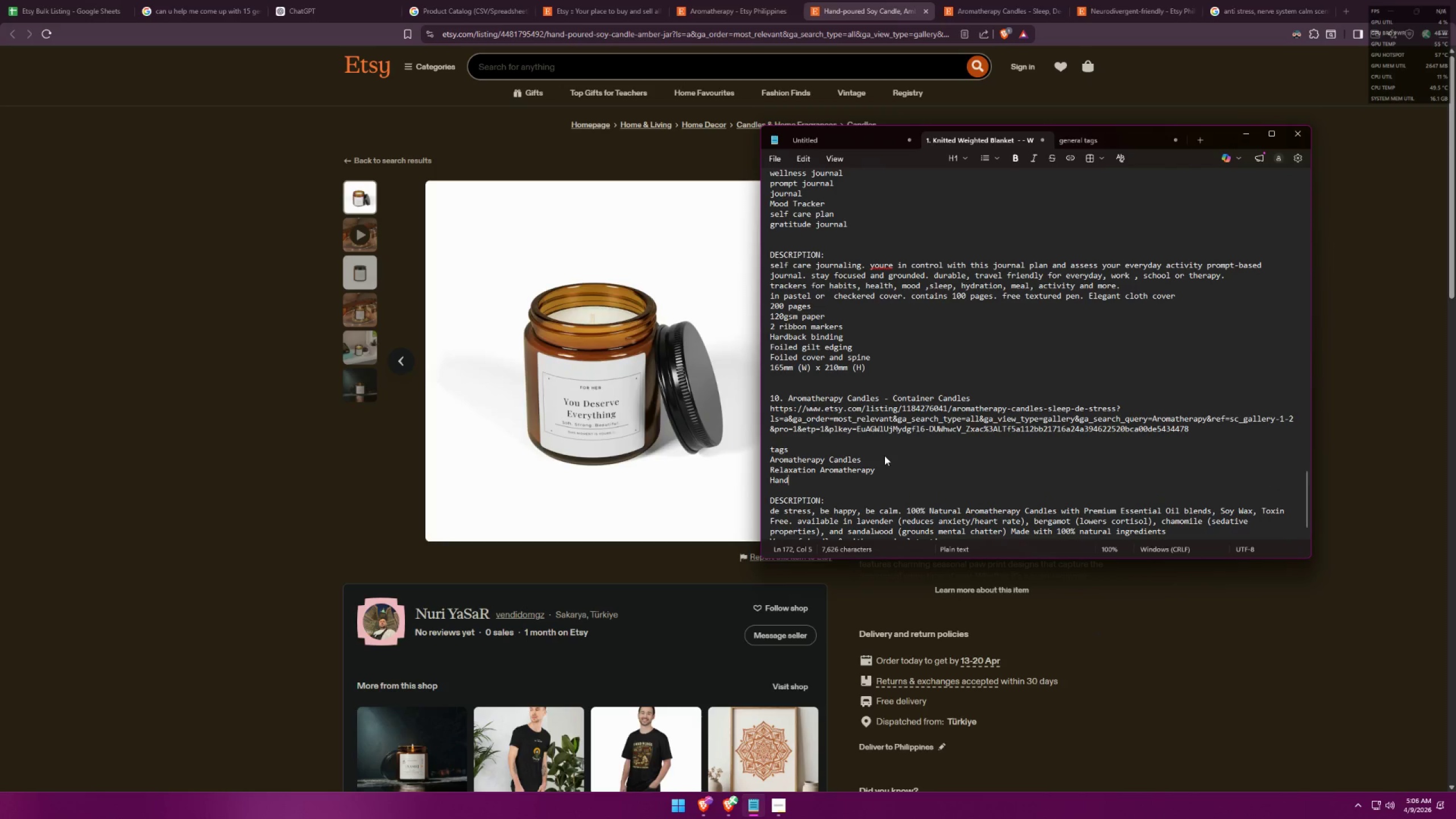 
key(Control+M)
 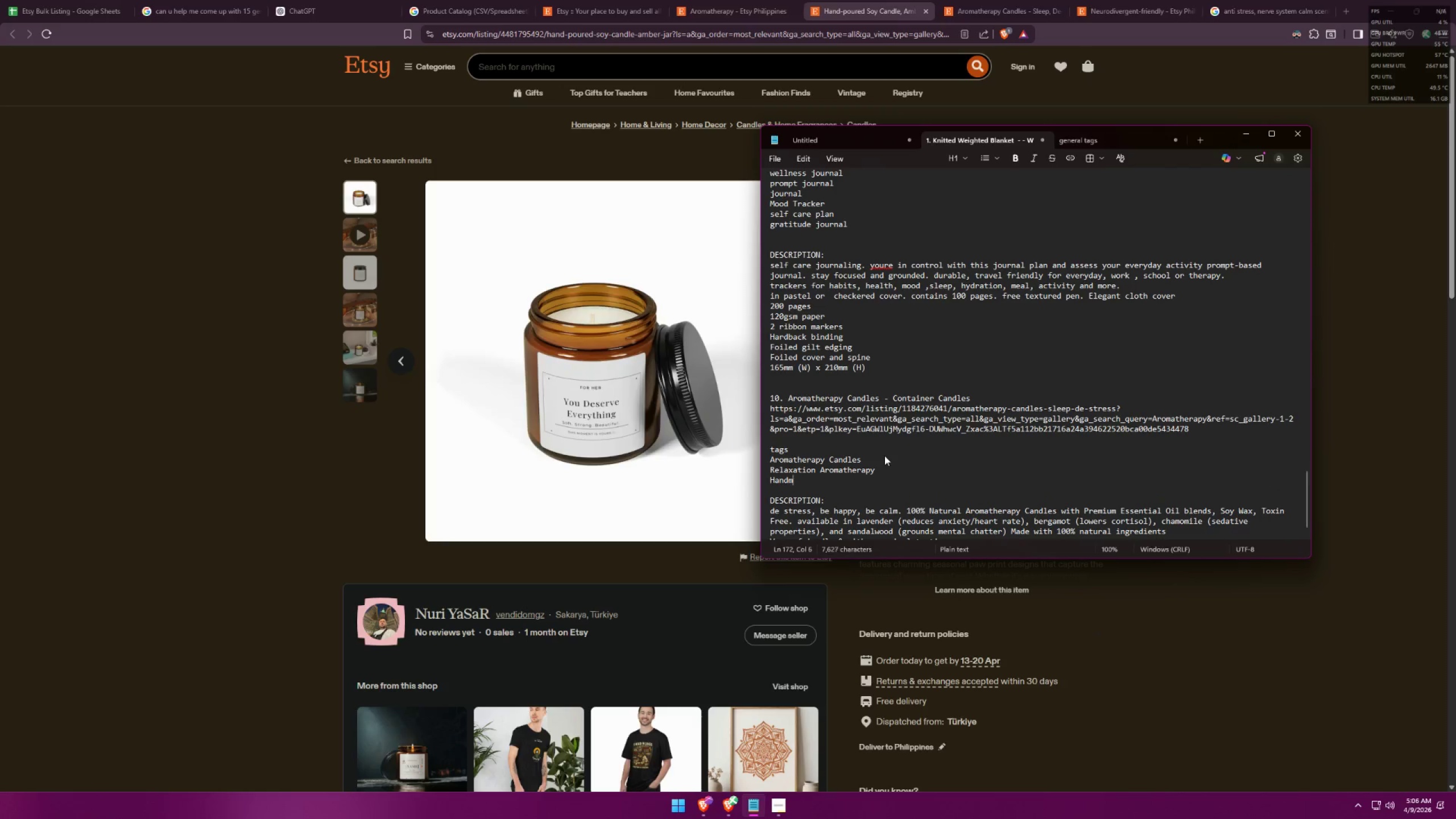 
key(Control+A)
 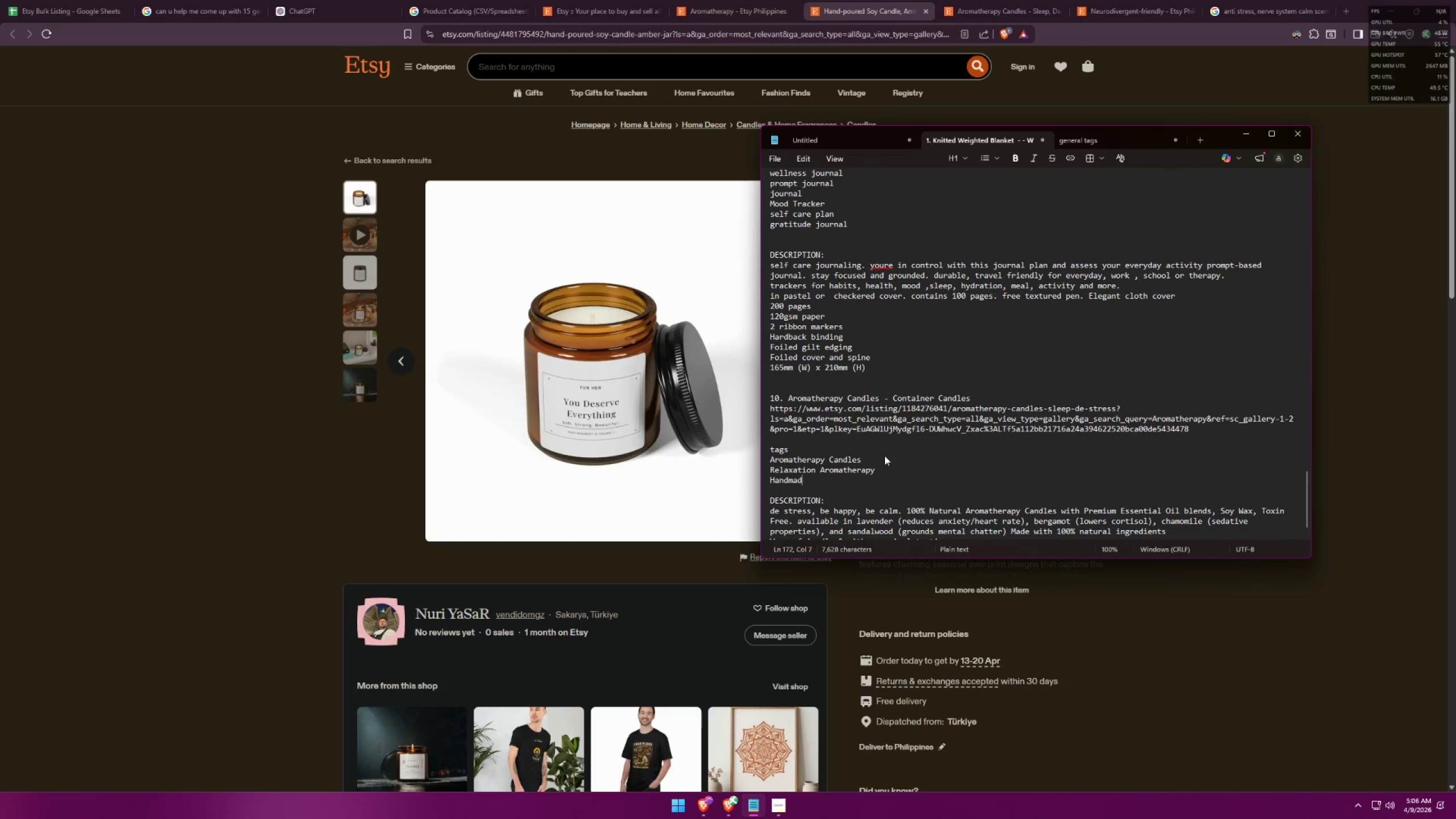 
key(Control+D)
 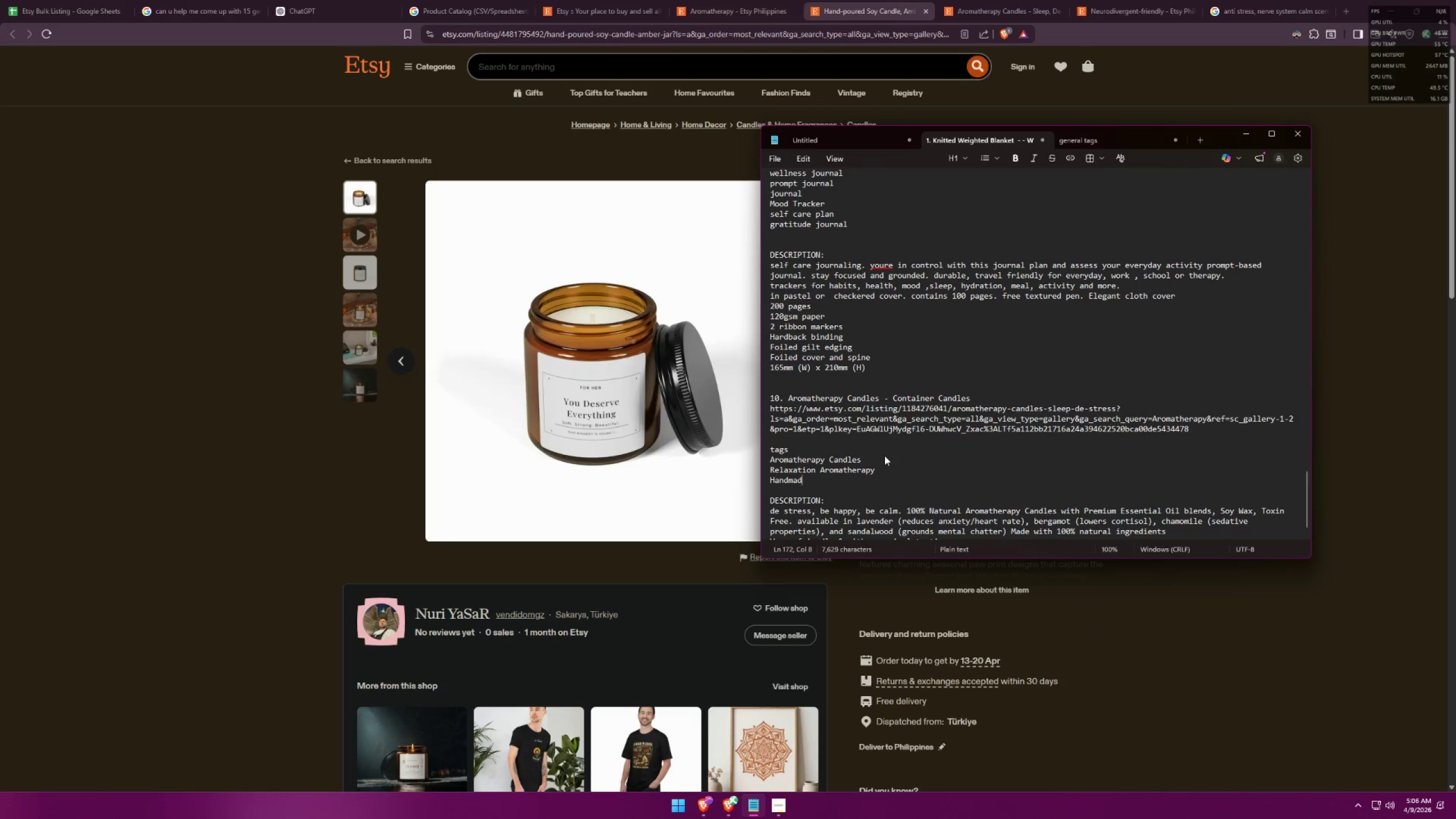 
type(e candles)
 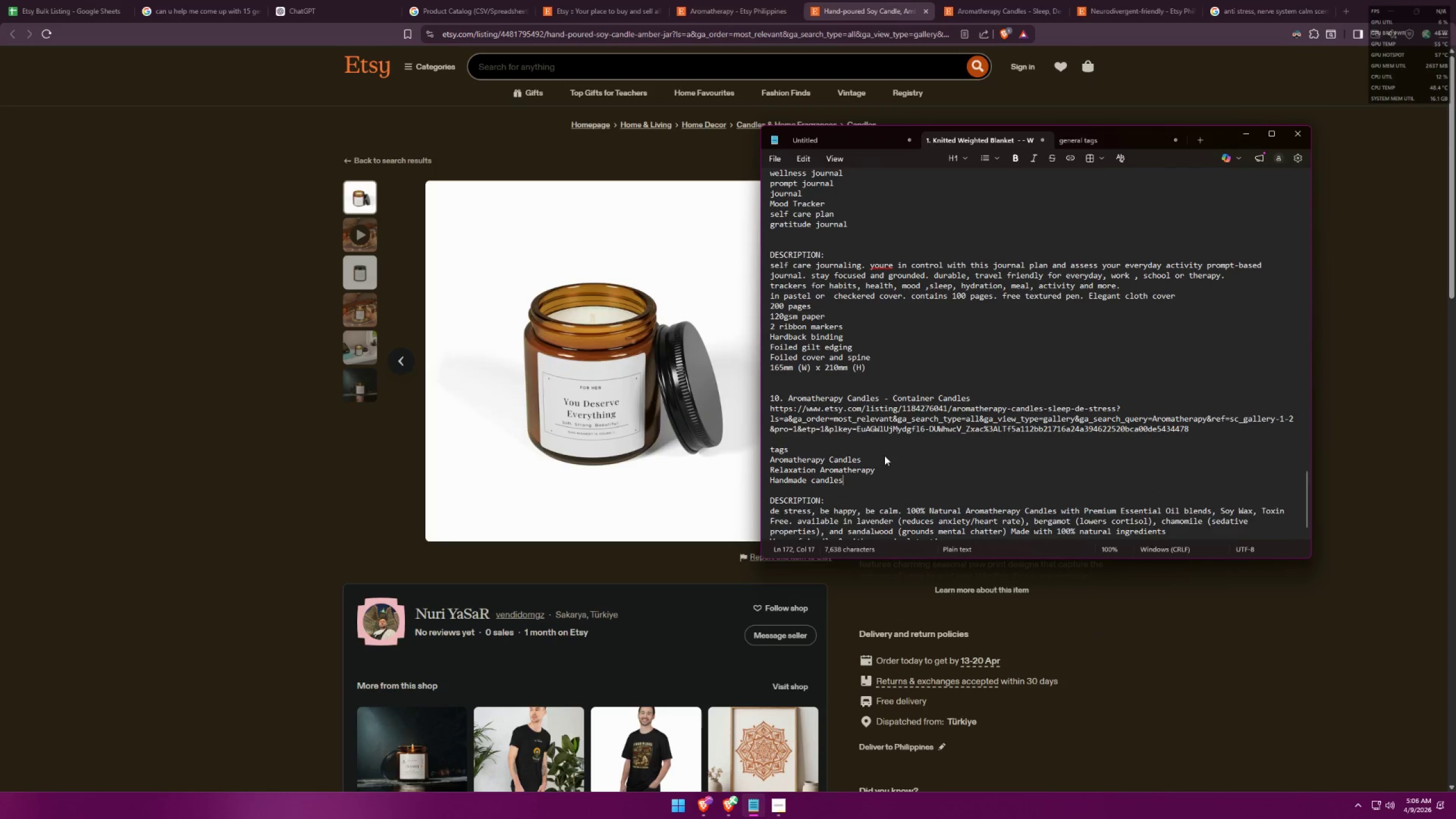 
key(Shift+Enter)
 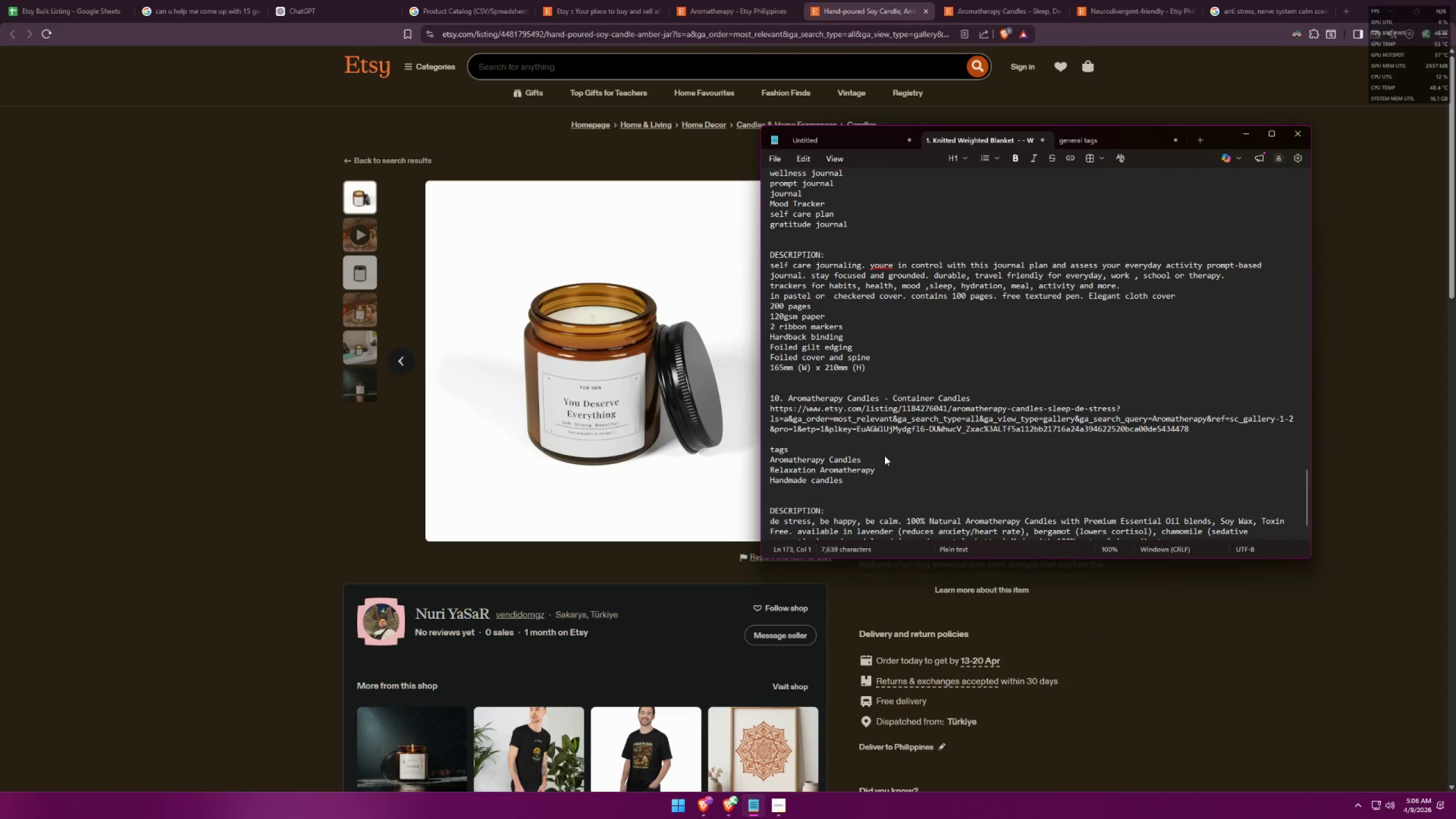 
key(Alt+AltLeft)
 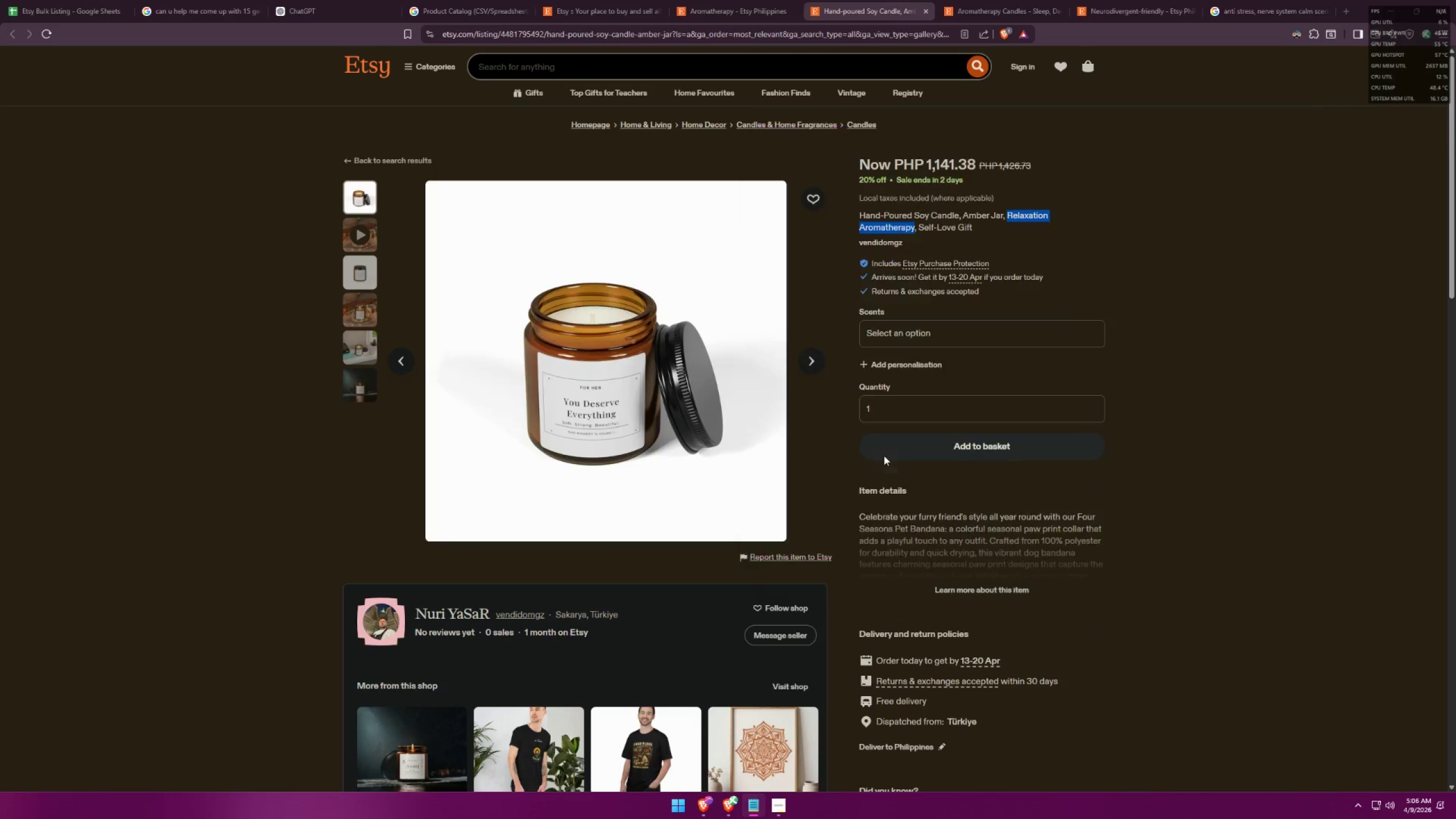 
key(Alt+Tab)
 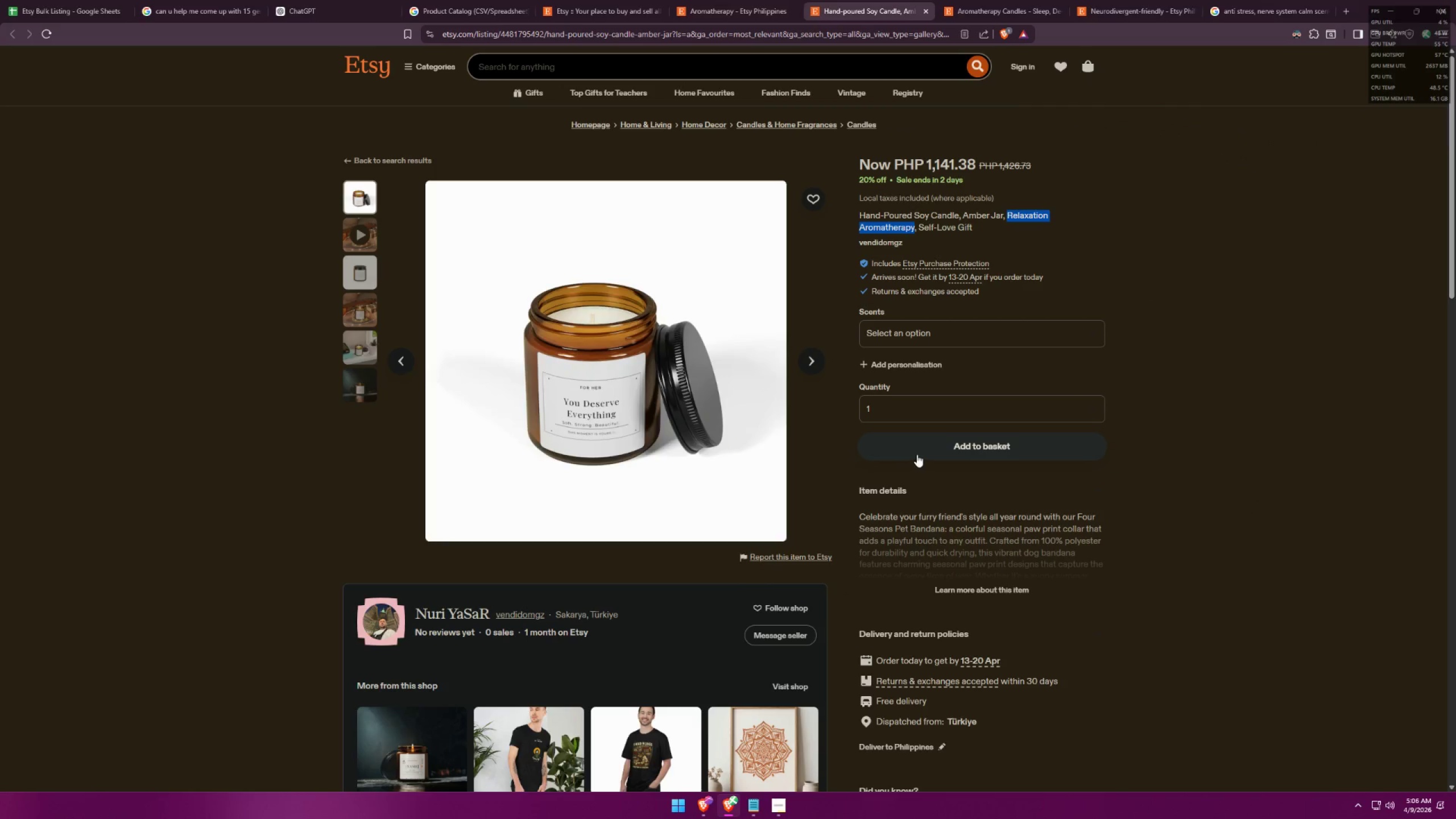 
scroll: coordinate [974, 422], scroll_direction: down, amount: 4.0
 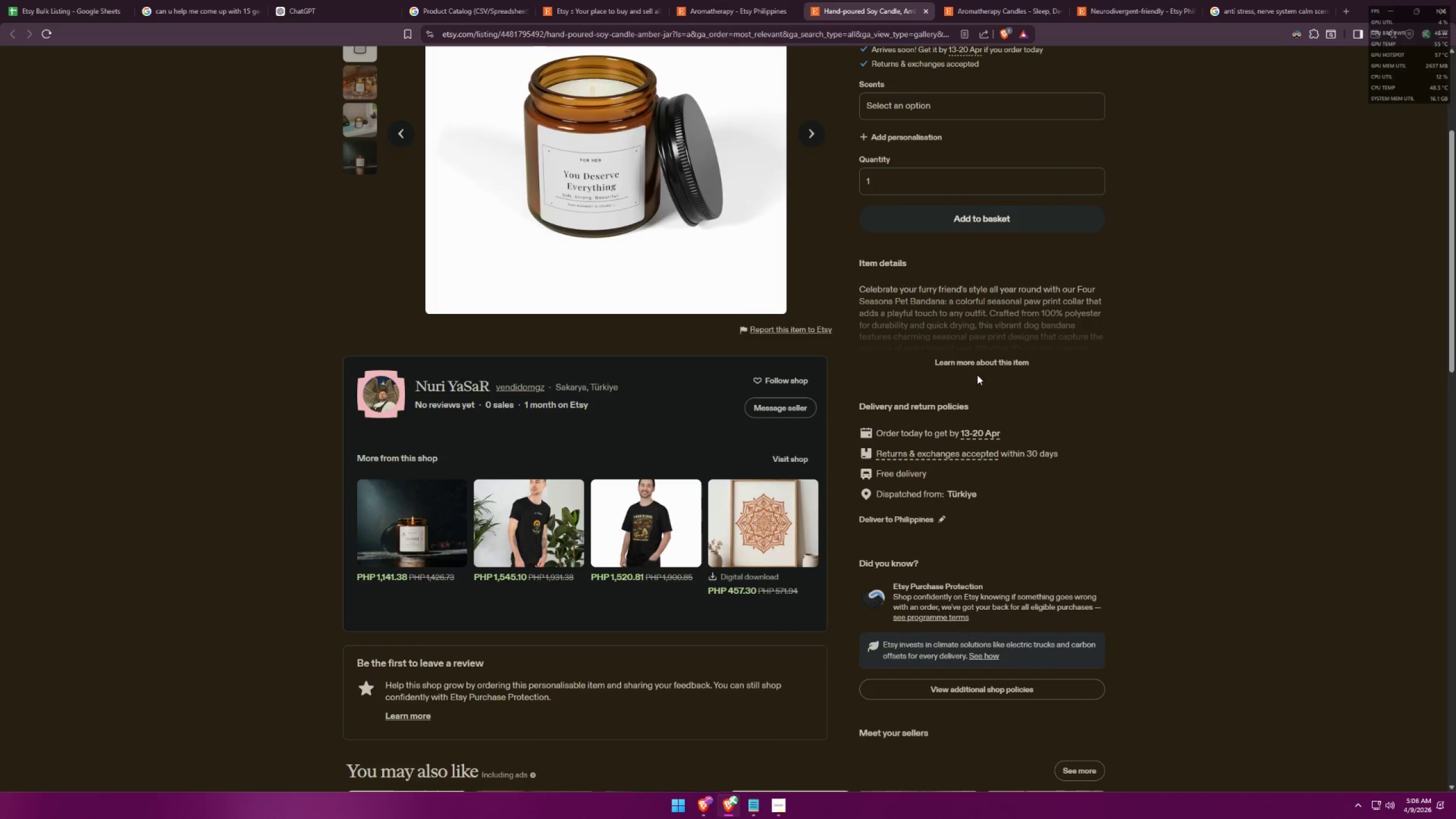 
double_click([978, 372])
 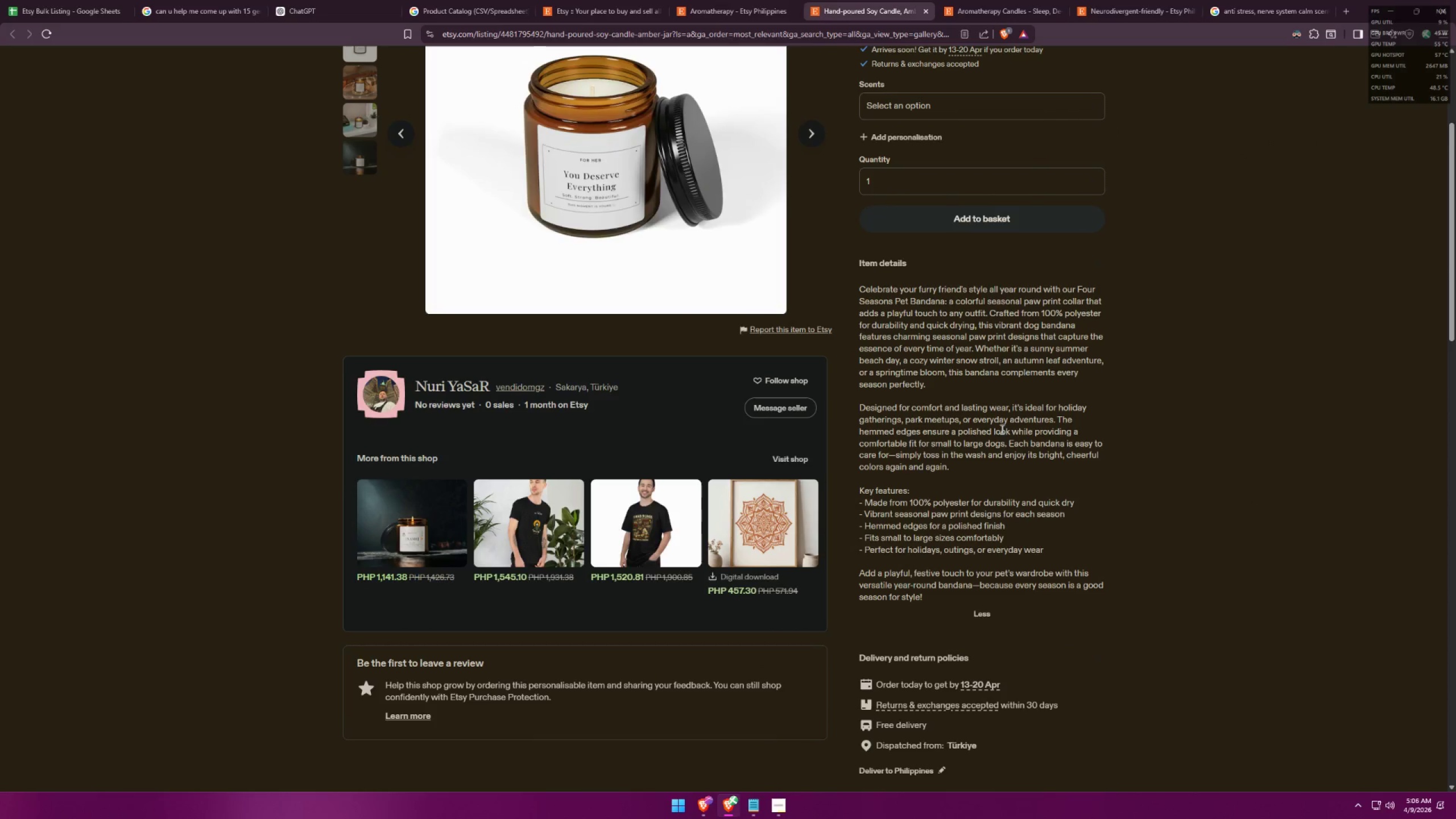 
scroll: coordinate [1020, 446], scroll_direction: down, amount: 5.0
 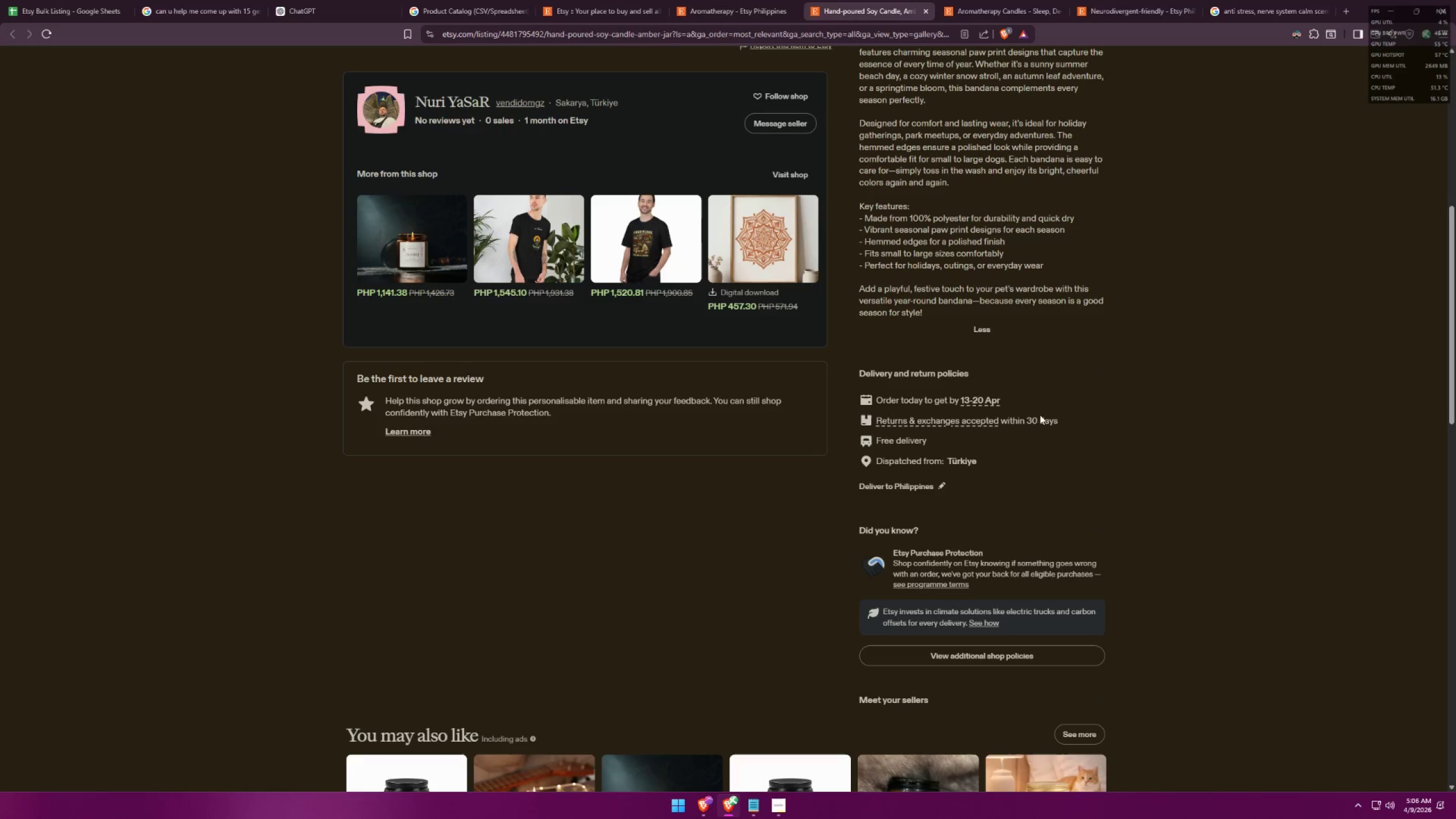 
wait(5.15)
 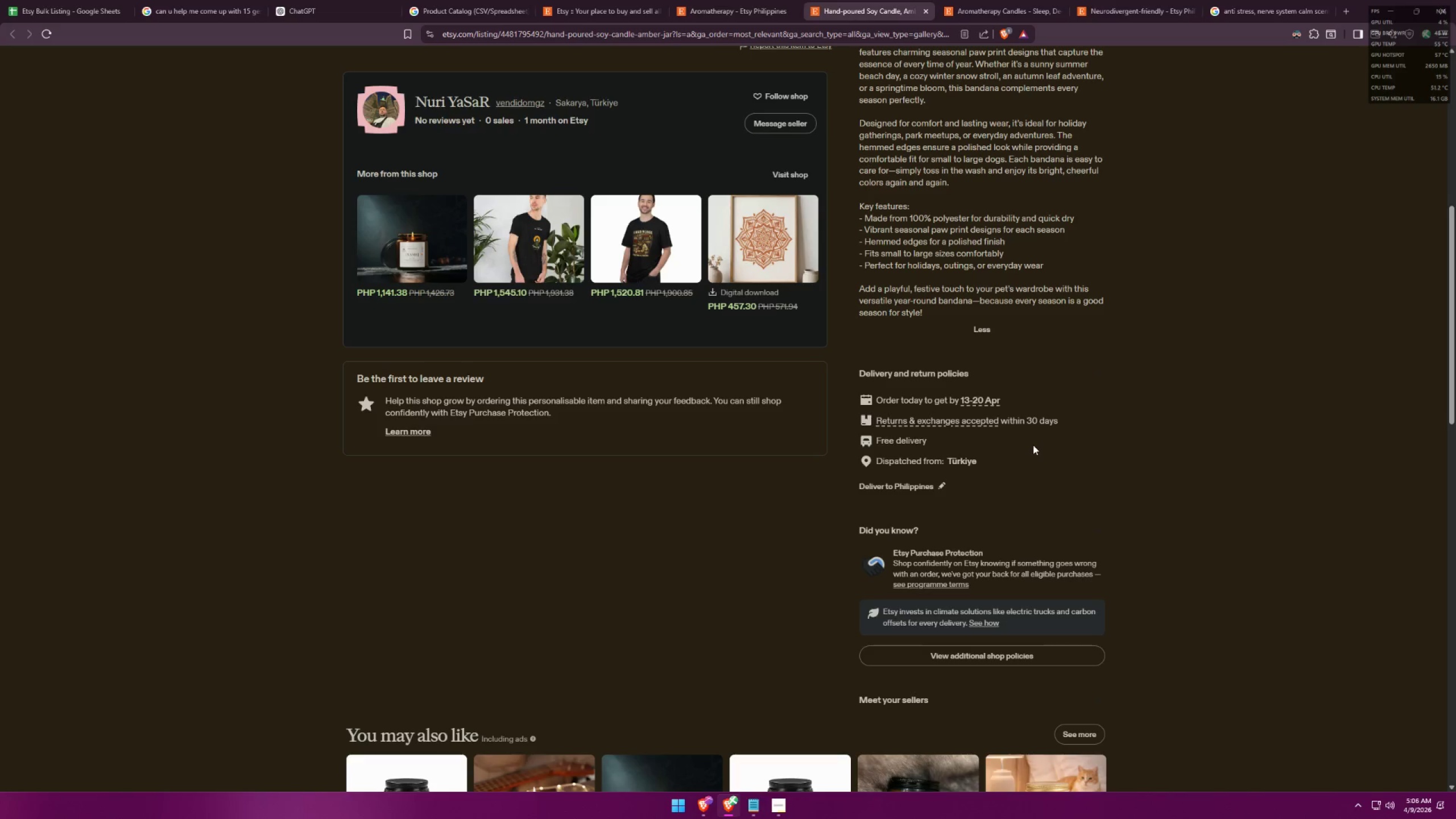 
scroll: coordinate [1082, 423], scroll_direction: up, amount: 8.0
 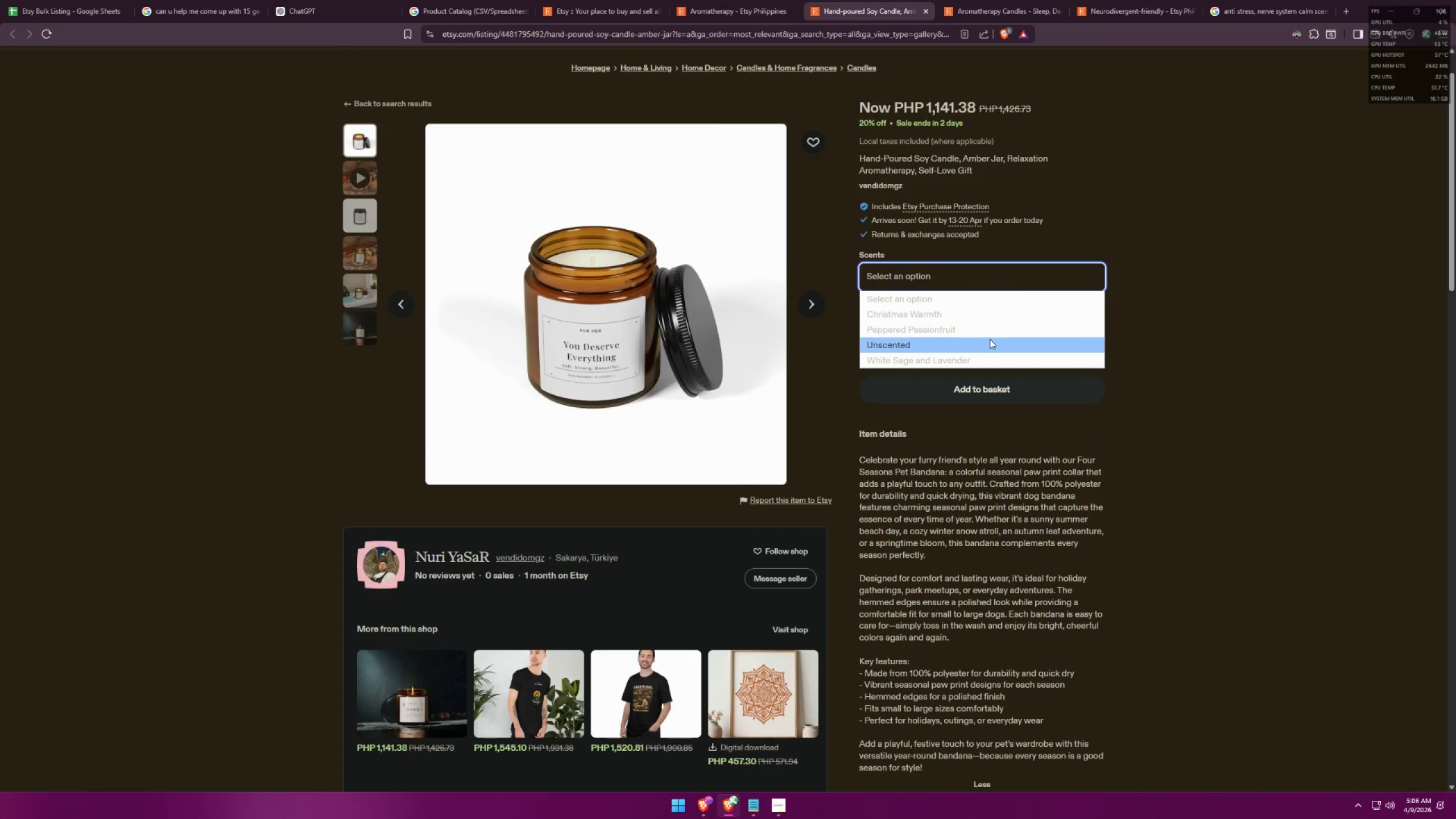 
left_click([1225, 358])
 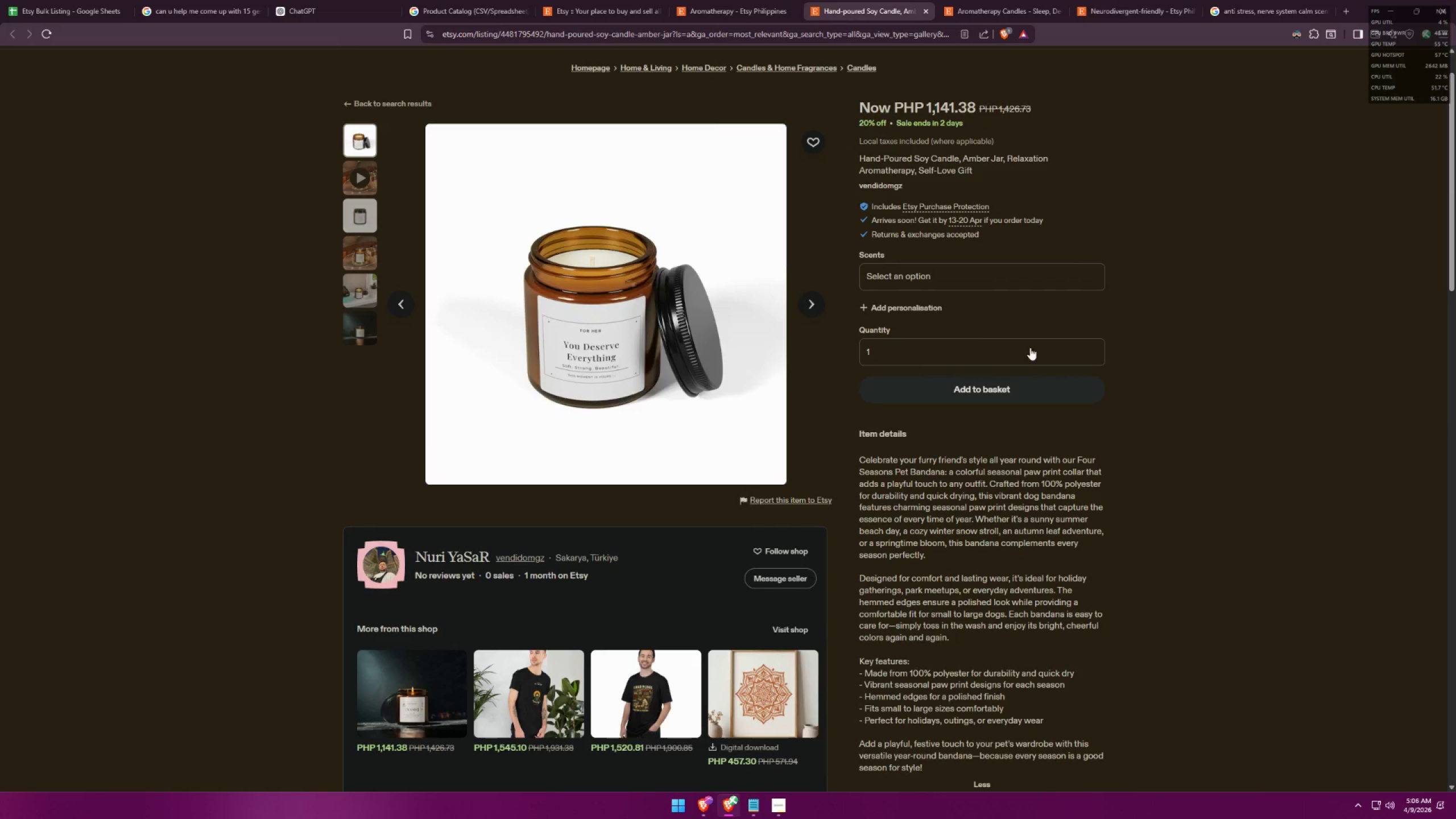 
left_click([992, 350])
 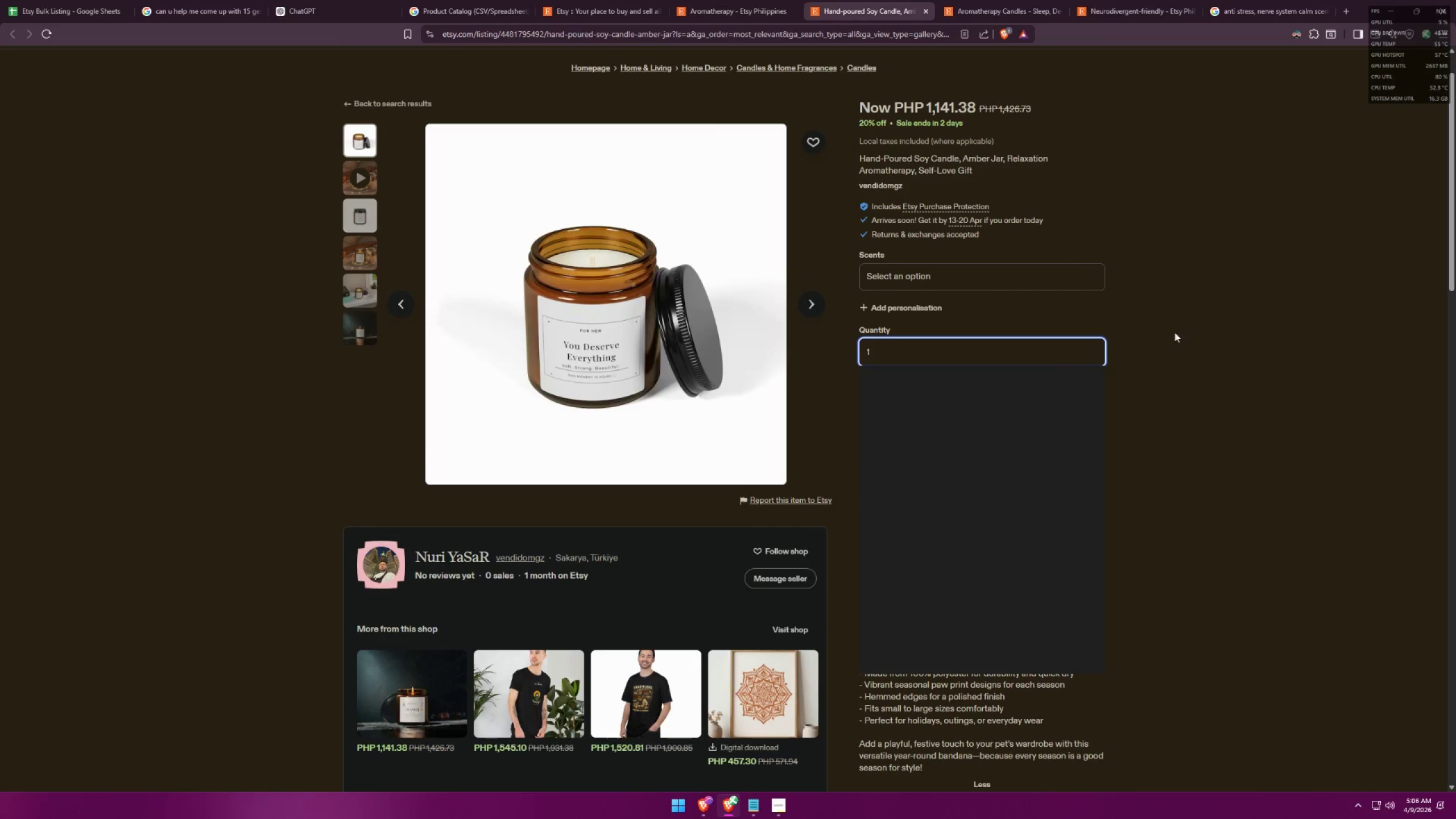 
left_click([1203, 315])
 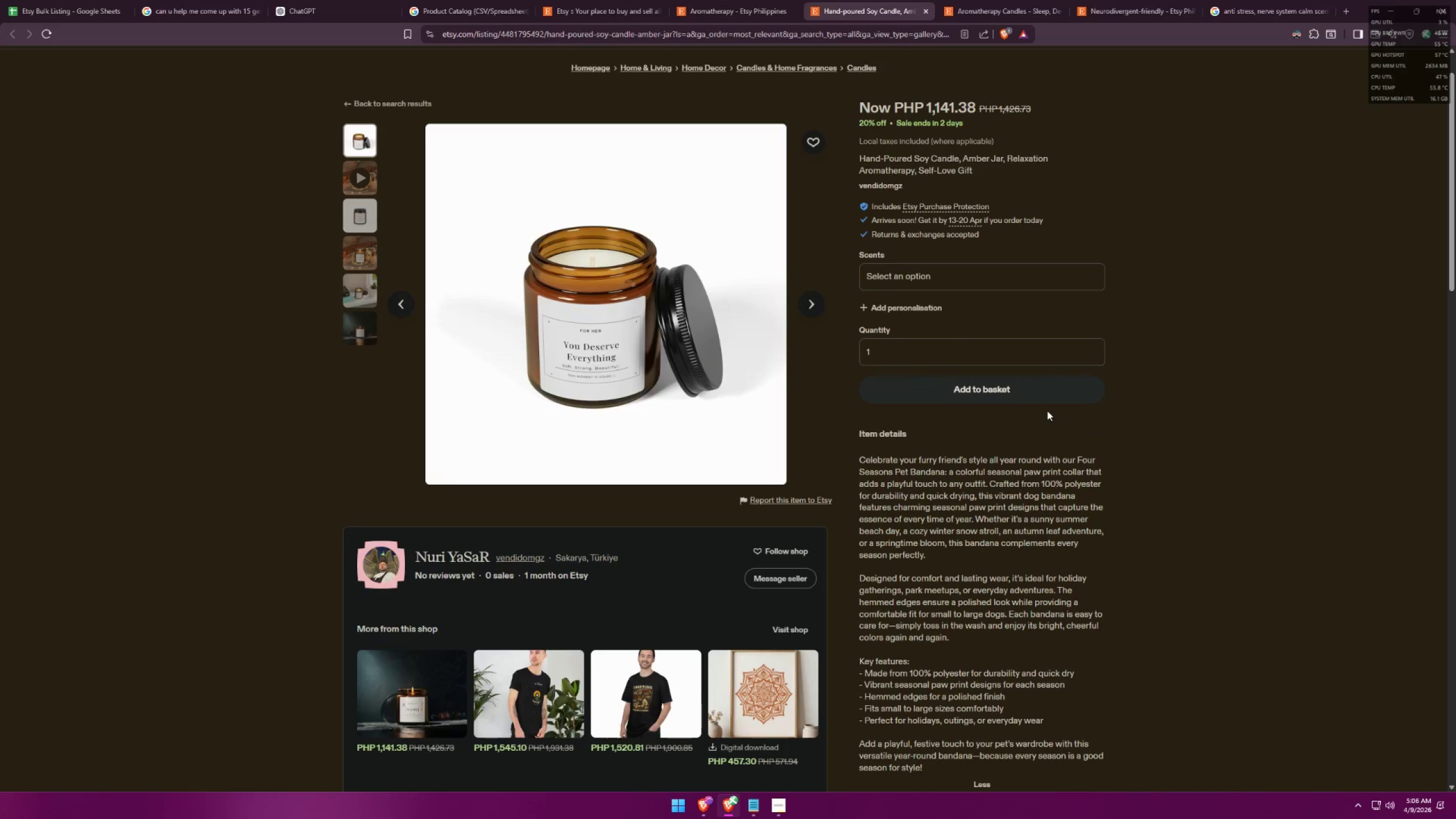 
wait(5.46)
 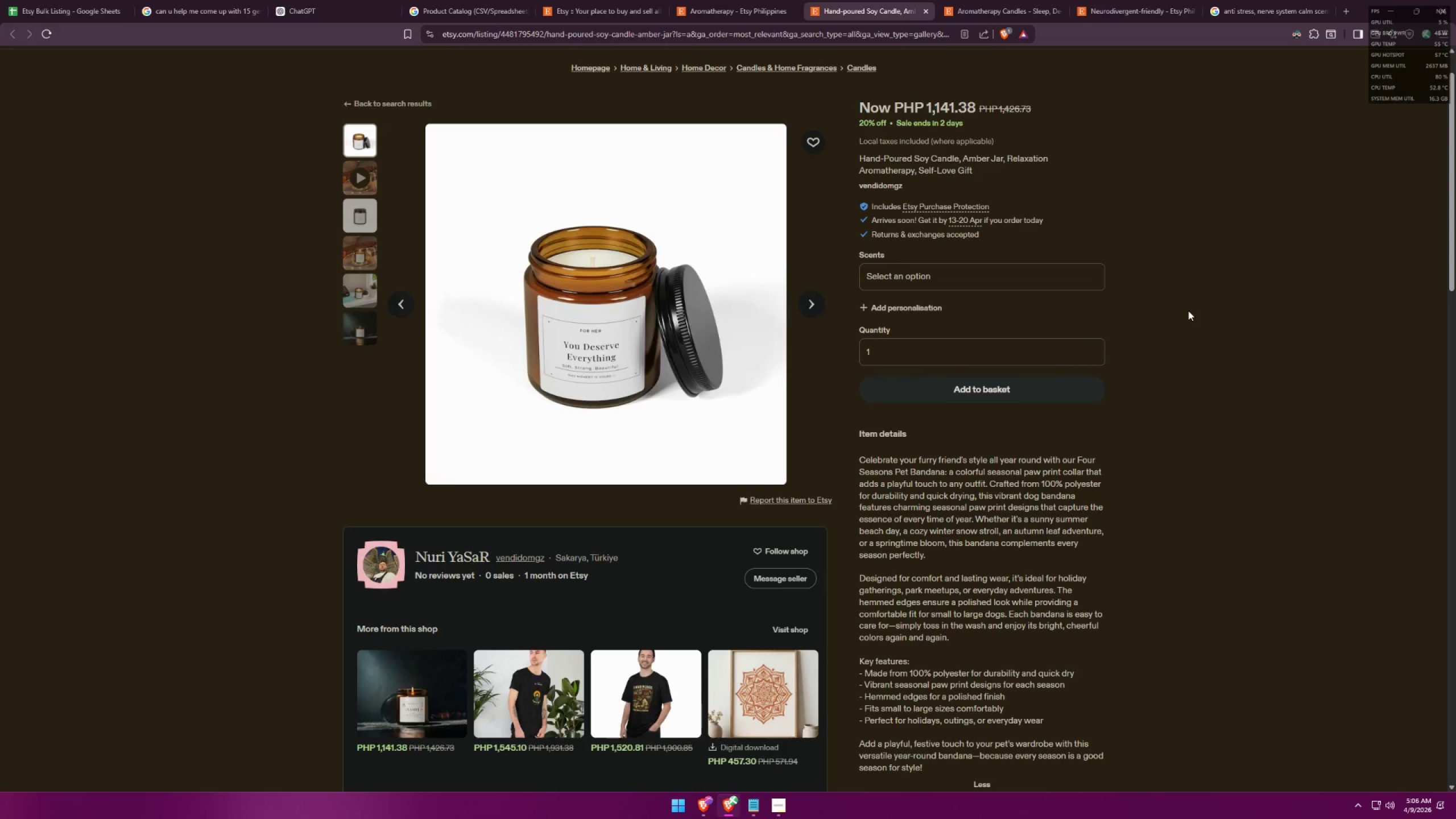 
mouse_move([311, 1])
 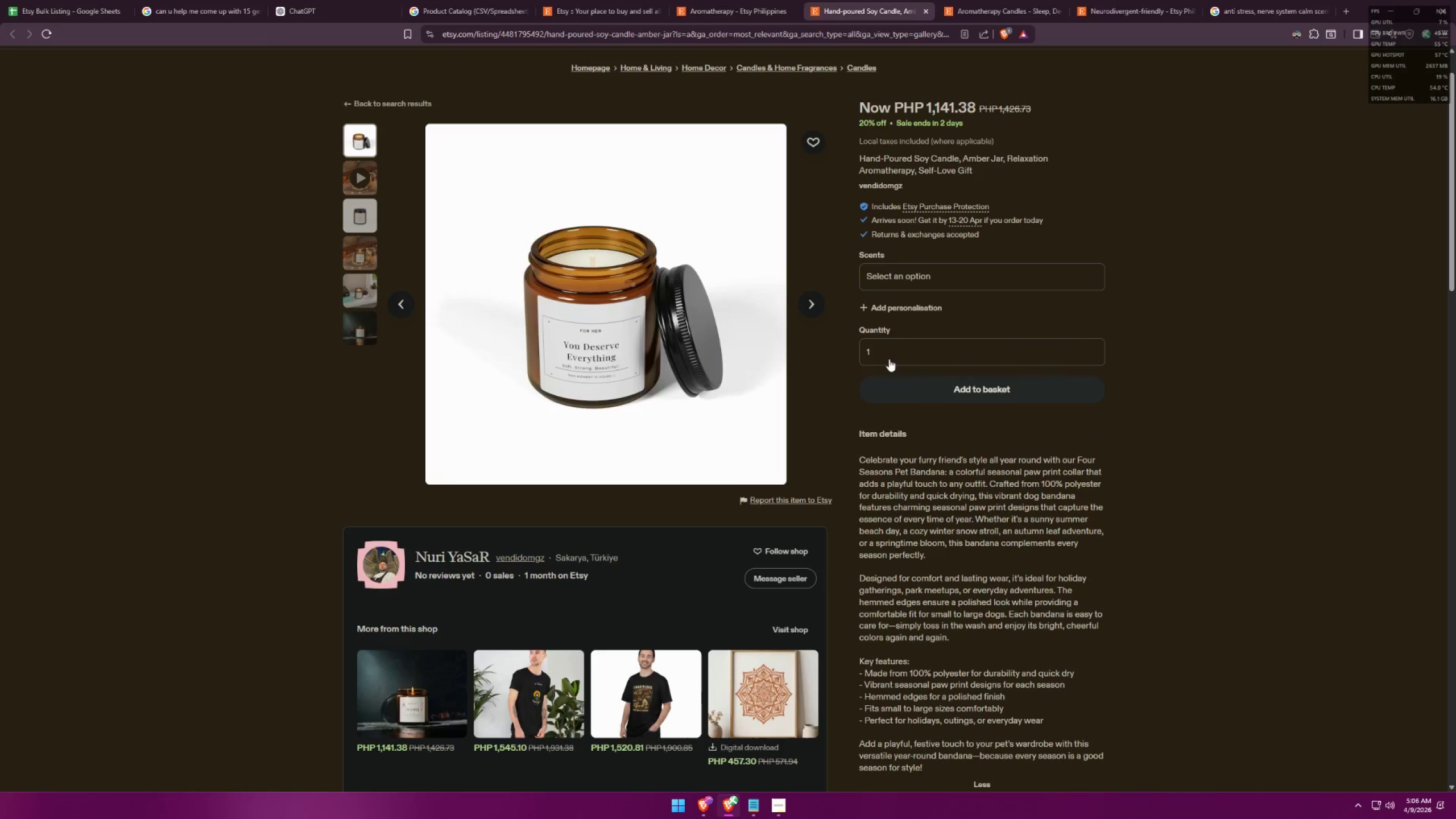 
left_click([894, 350])
 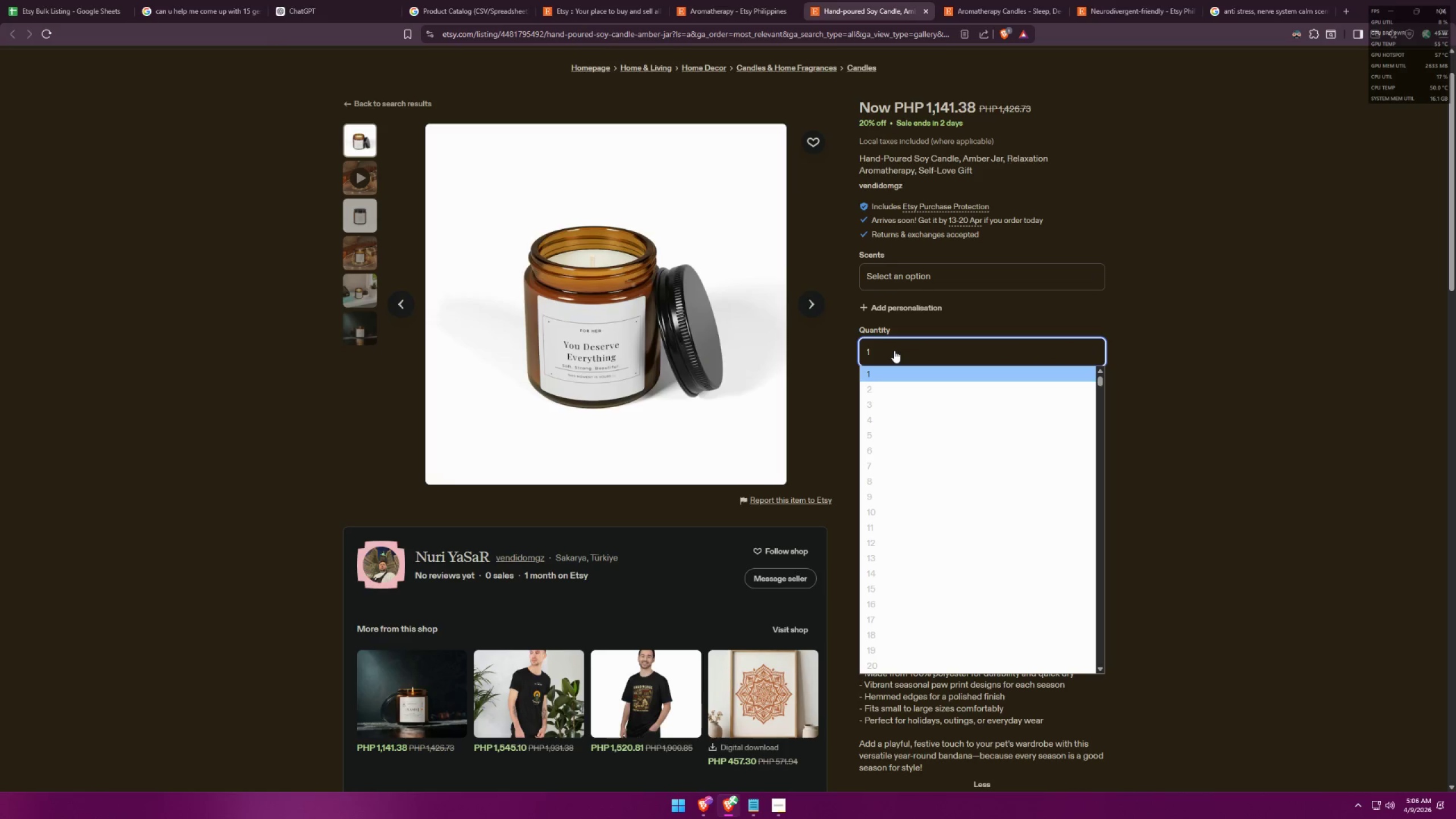 
left_click([1217, 457])
 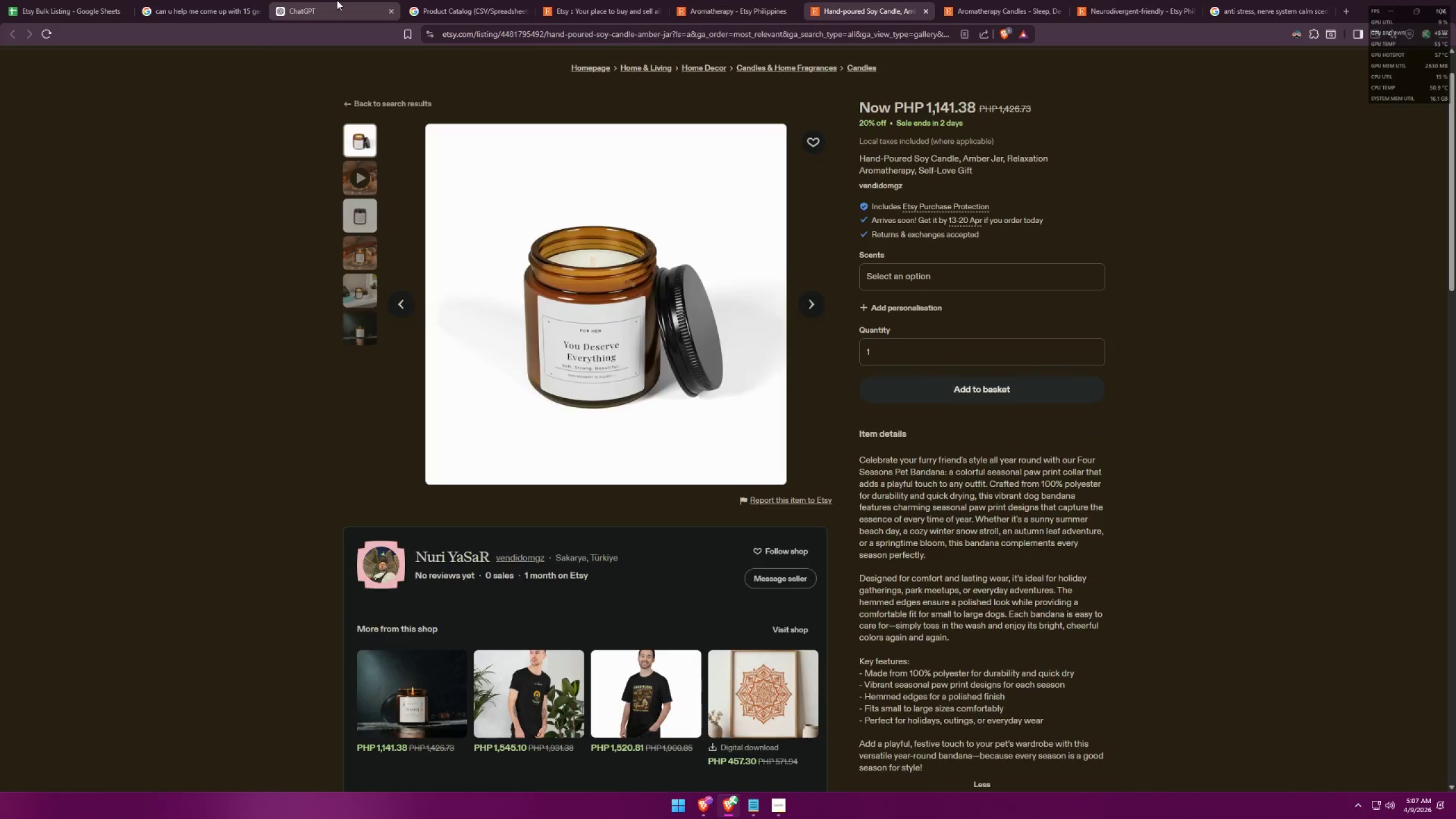 
scroll: coordinate [959, 489], scroll_direction: down, amount: 21.0
 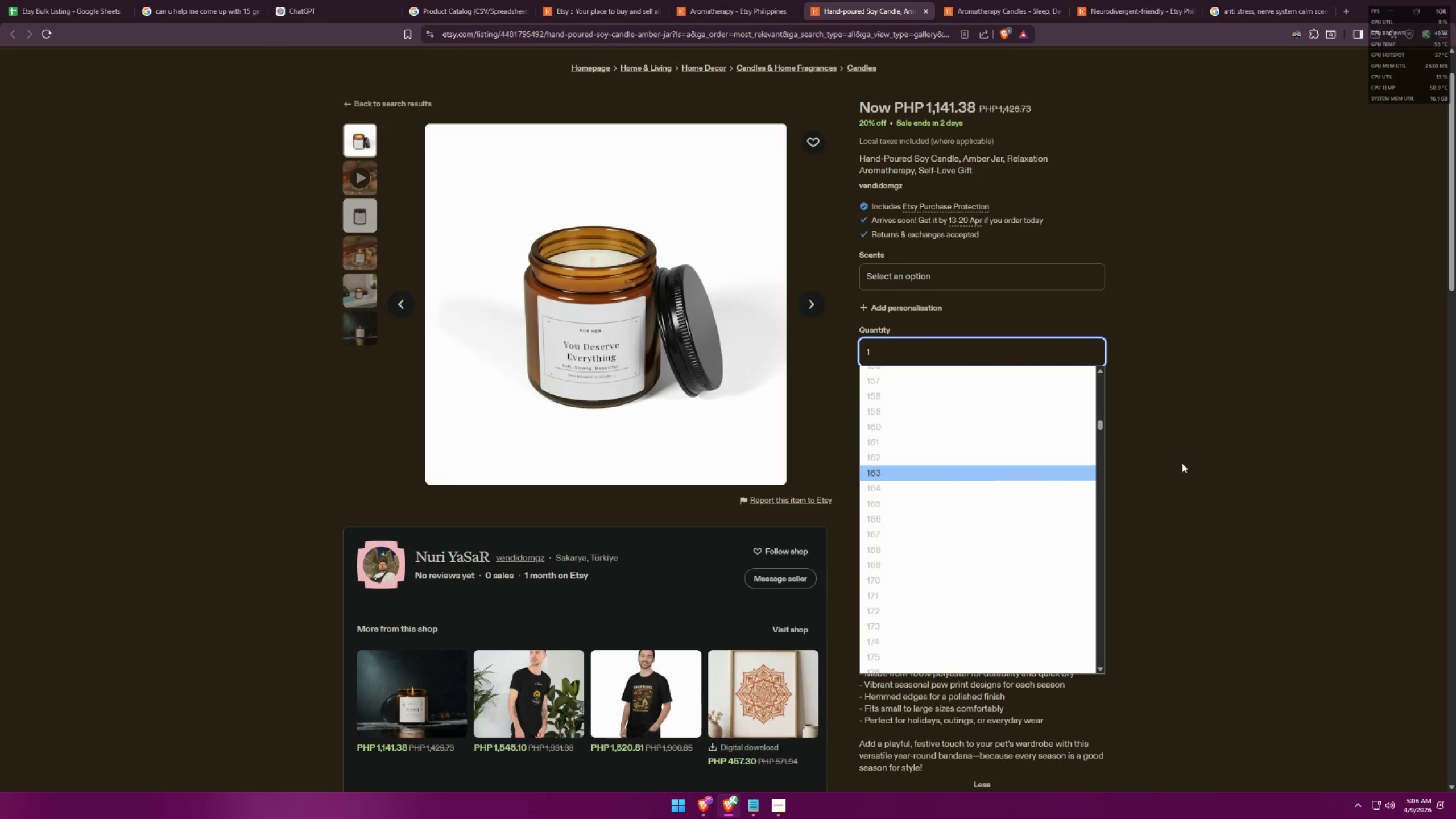 
double_click([429, 1])
 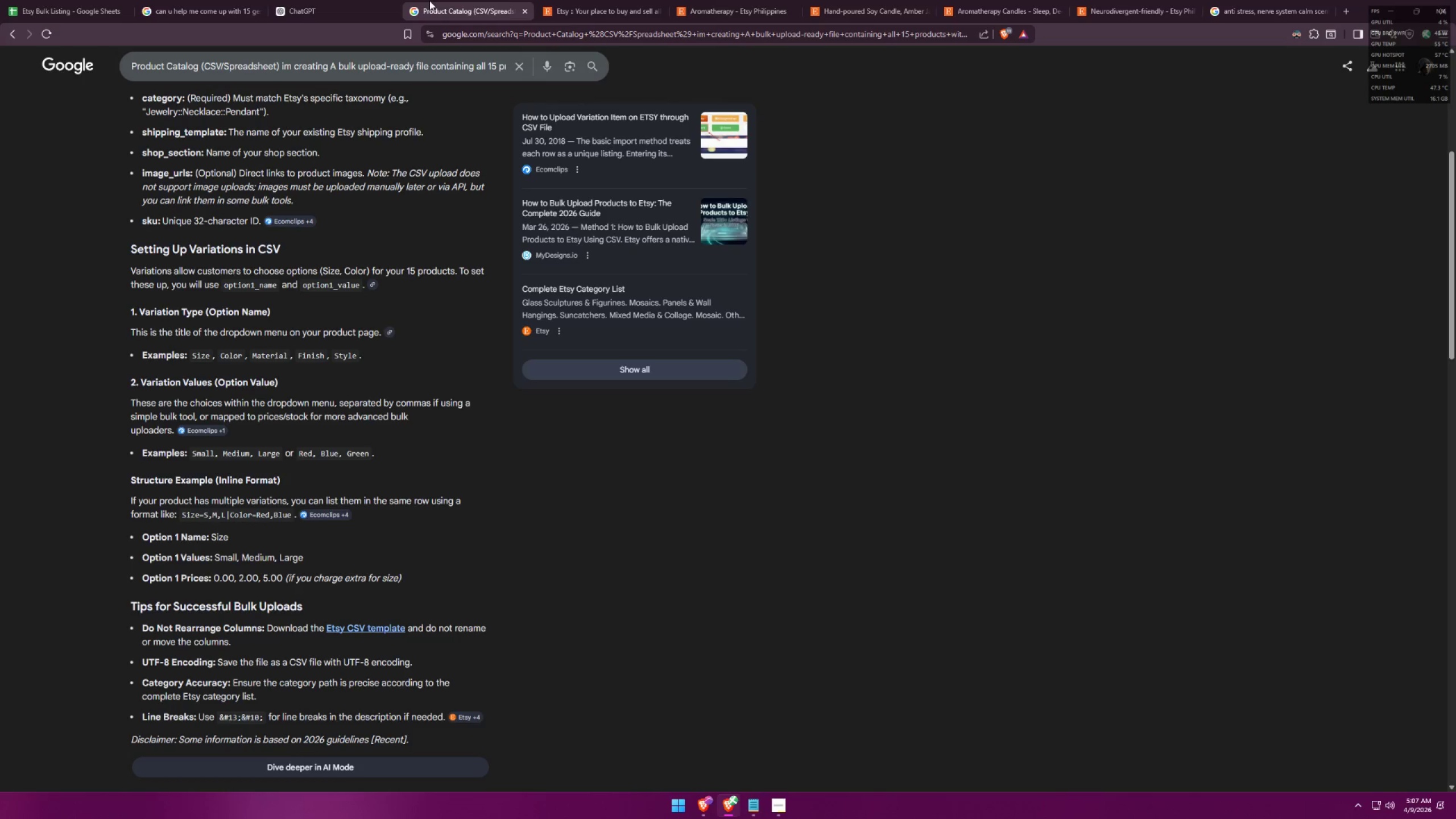 
wait(10.71)
 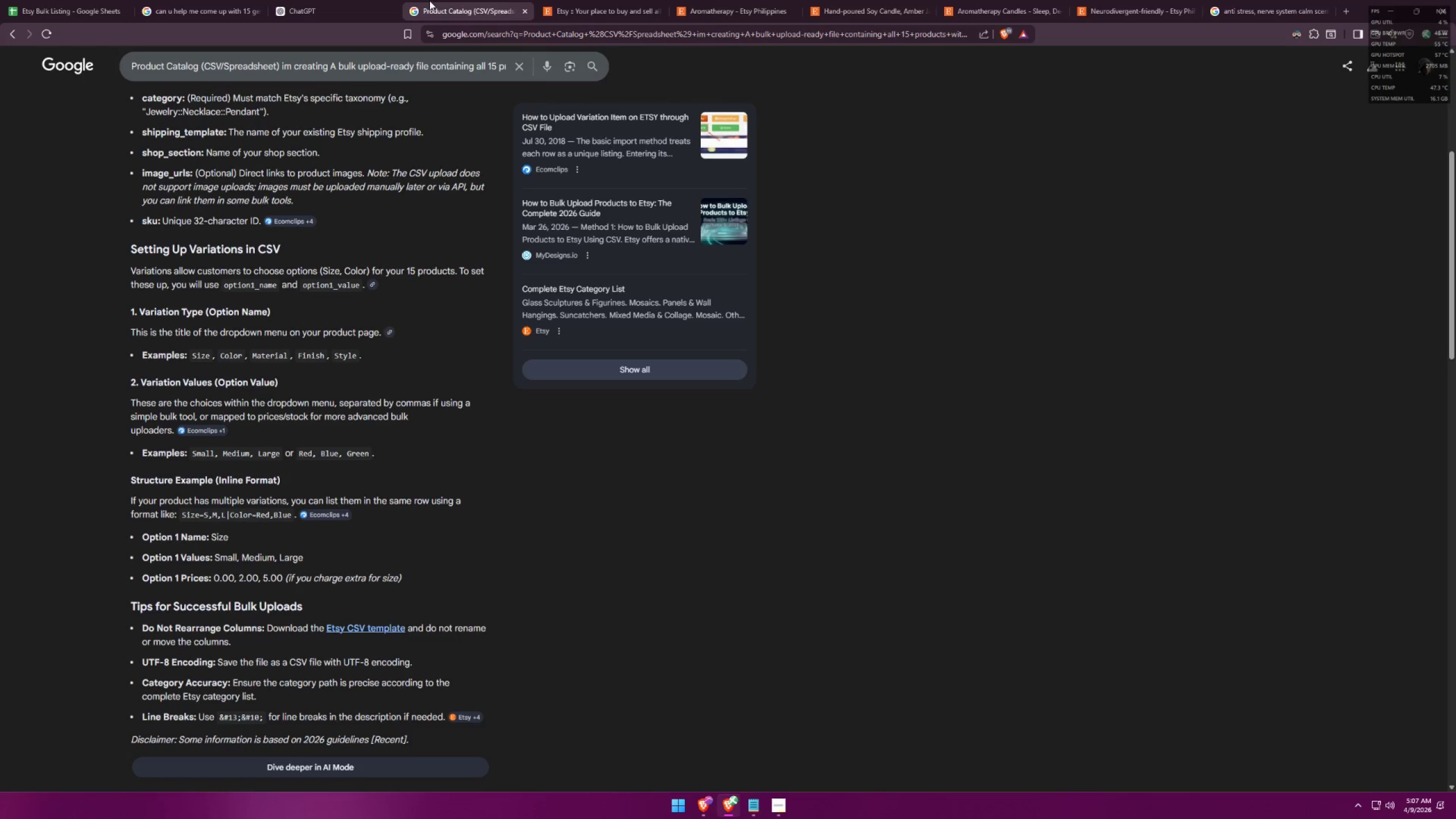 
left_click([1058, 0])
 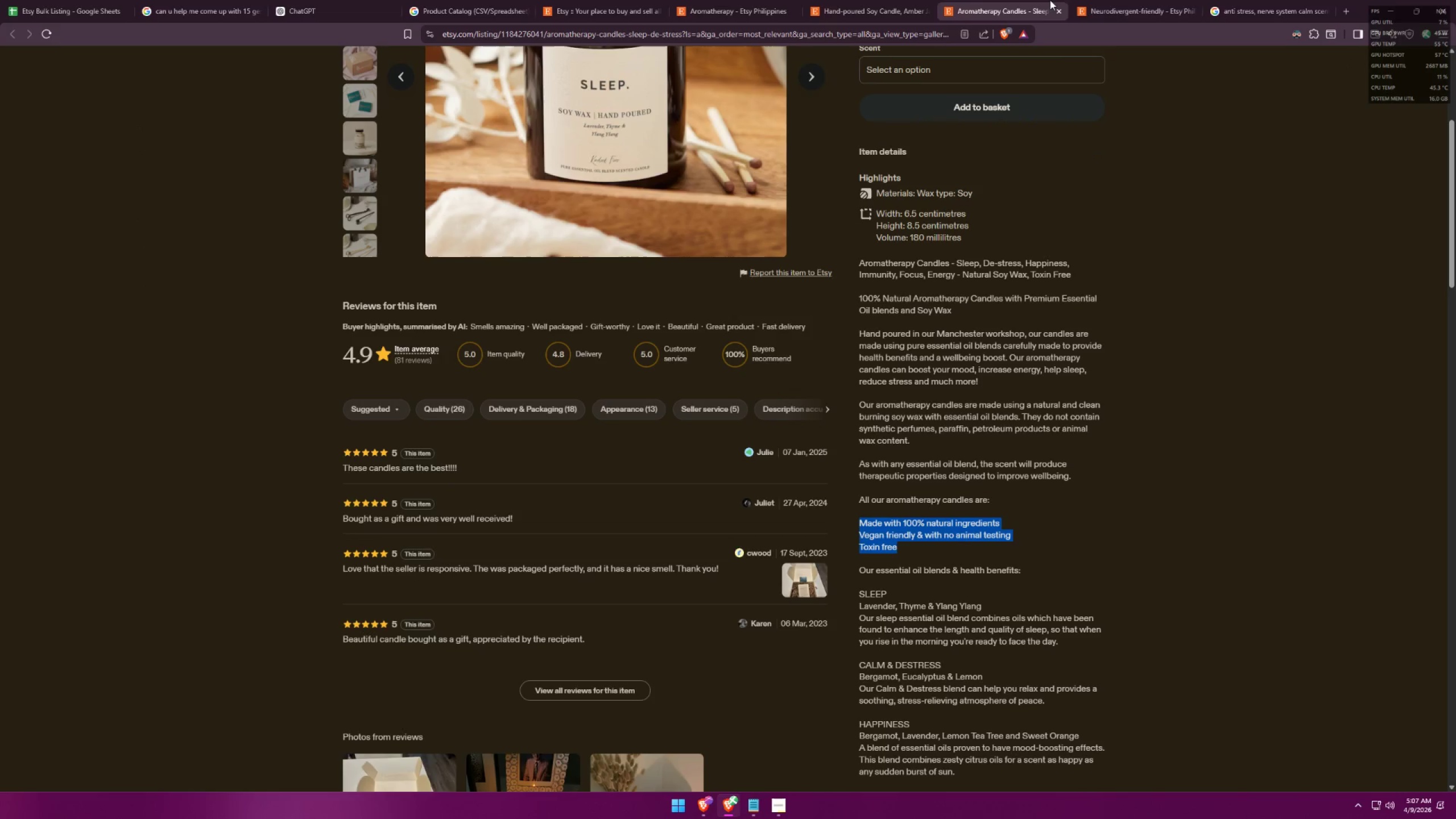 
left_click([1141, 0])
 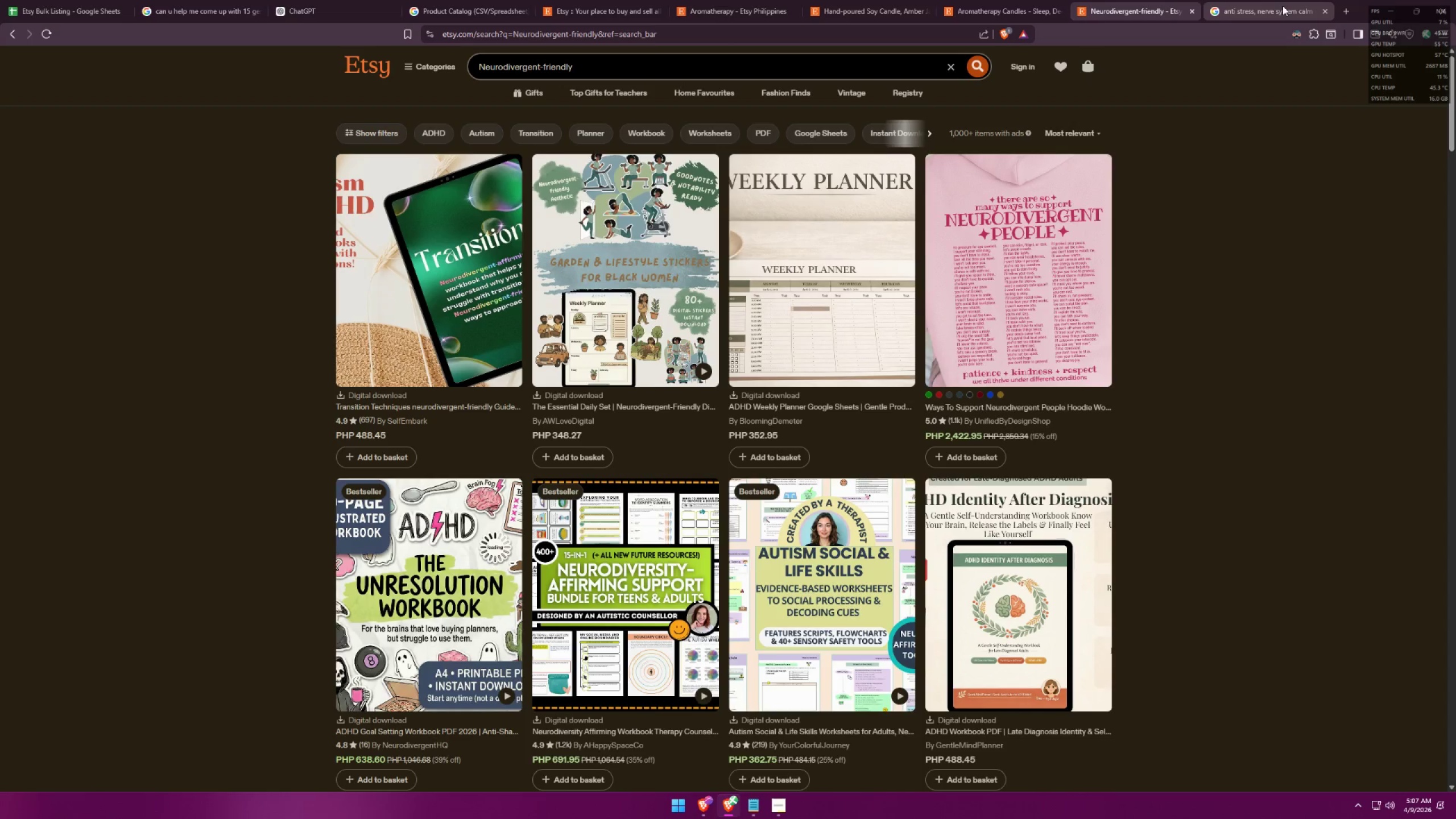 
left_click([1285, 6])
 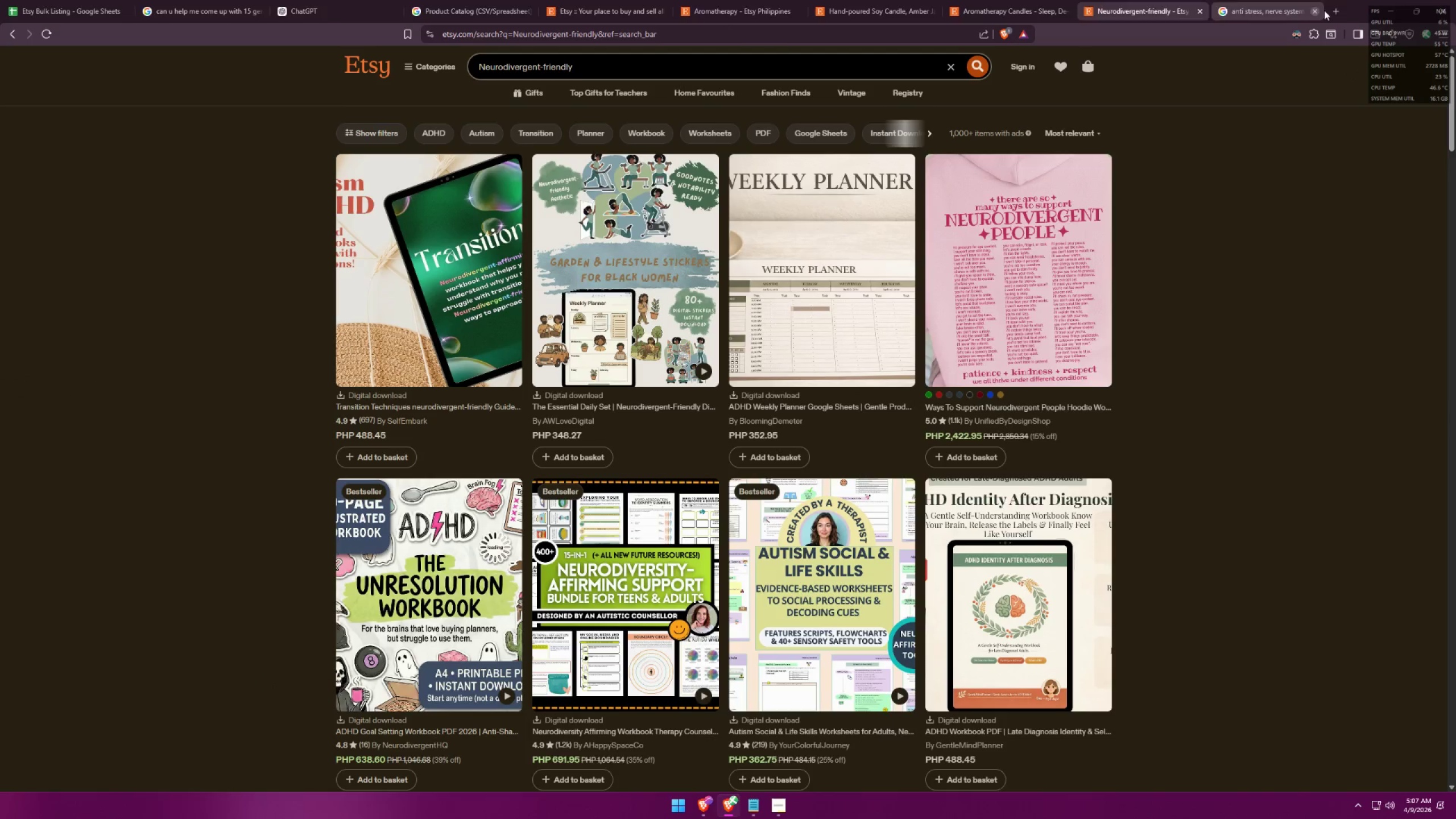 
double_click([868, 0])
 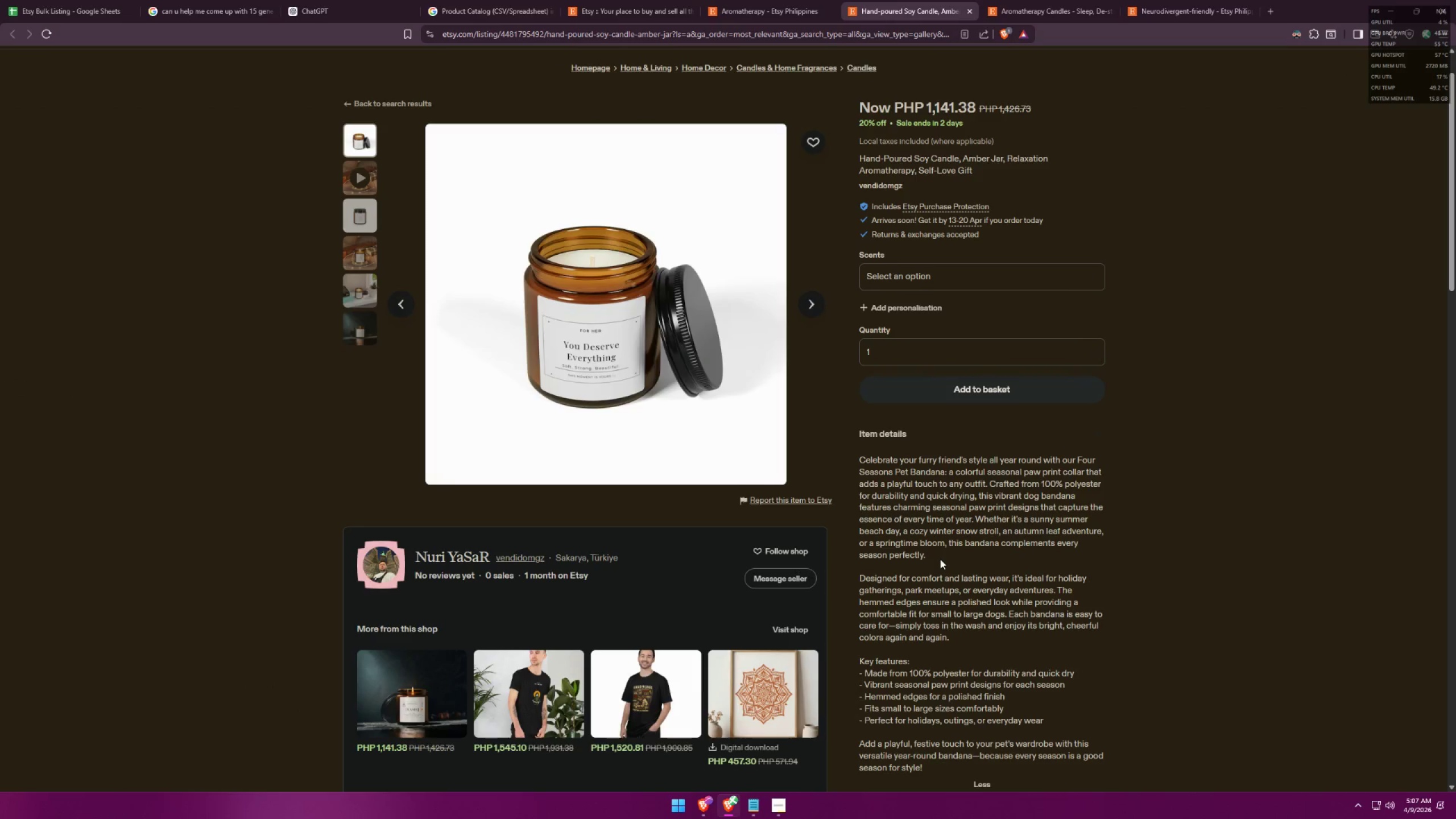 
wait(6.19)
 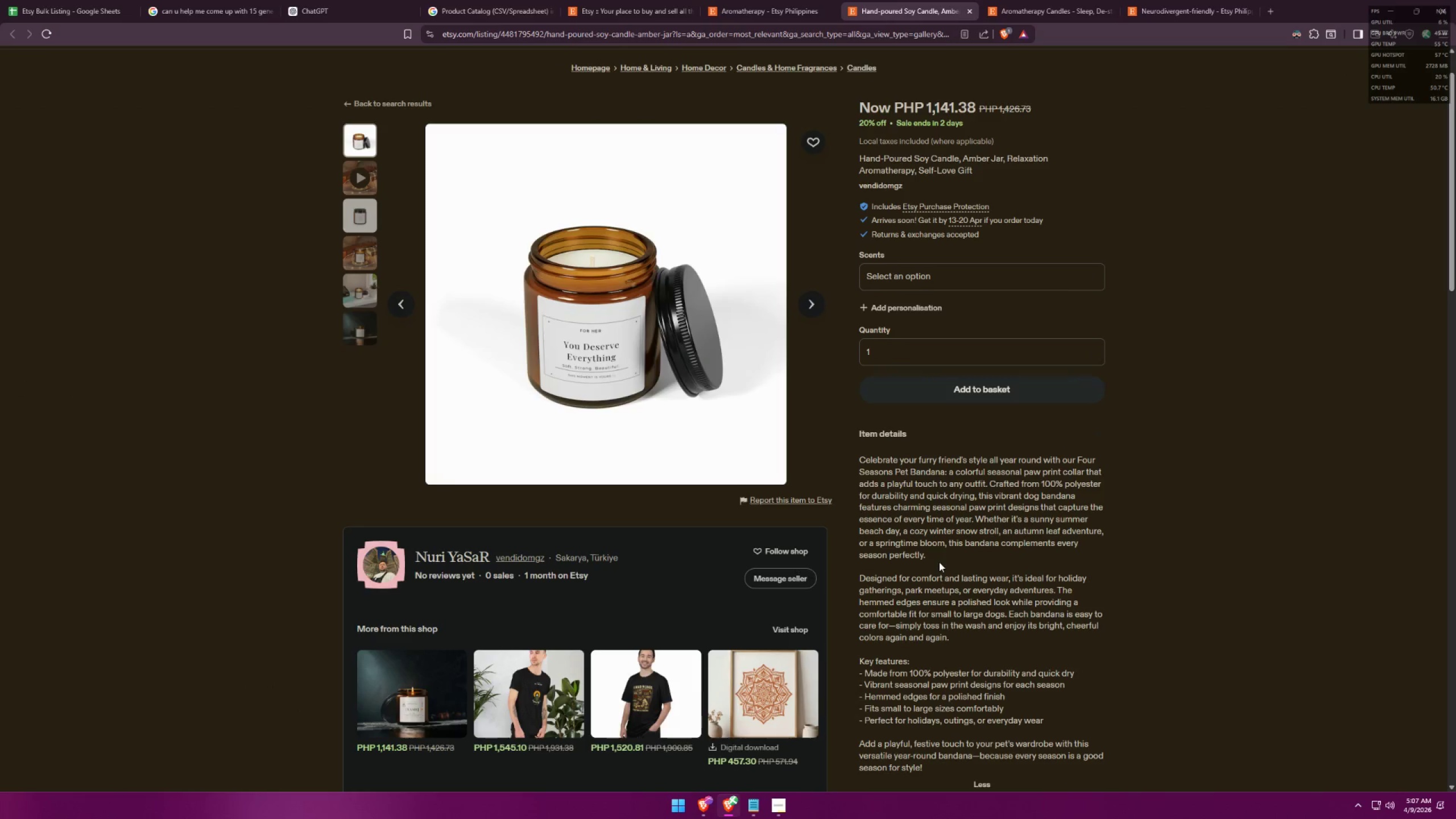 
key(Alt+AltLeft)
 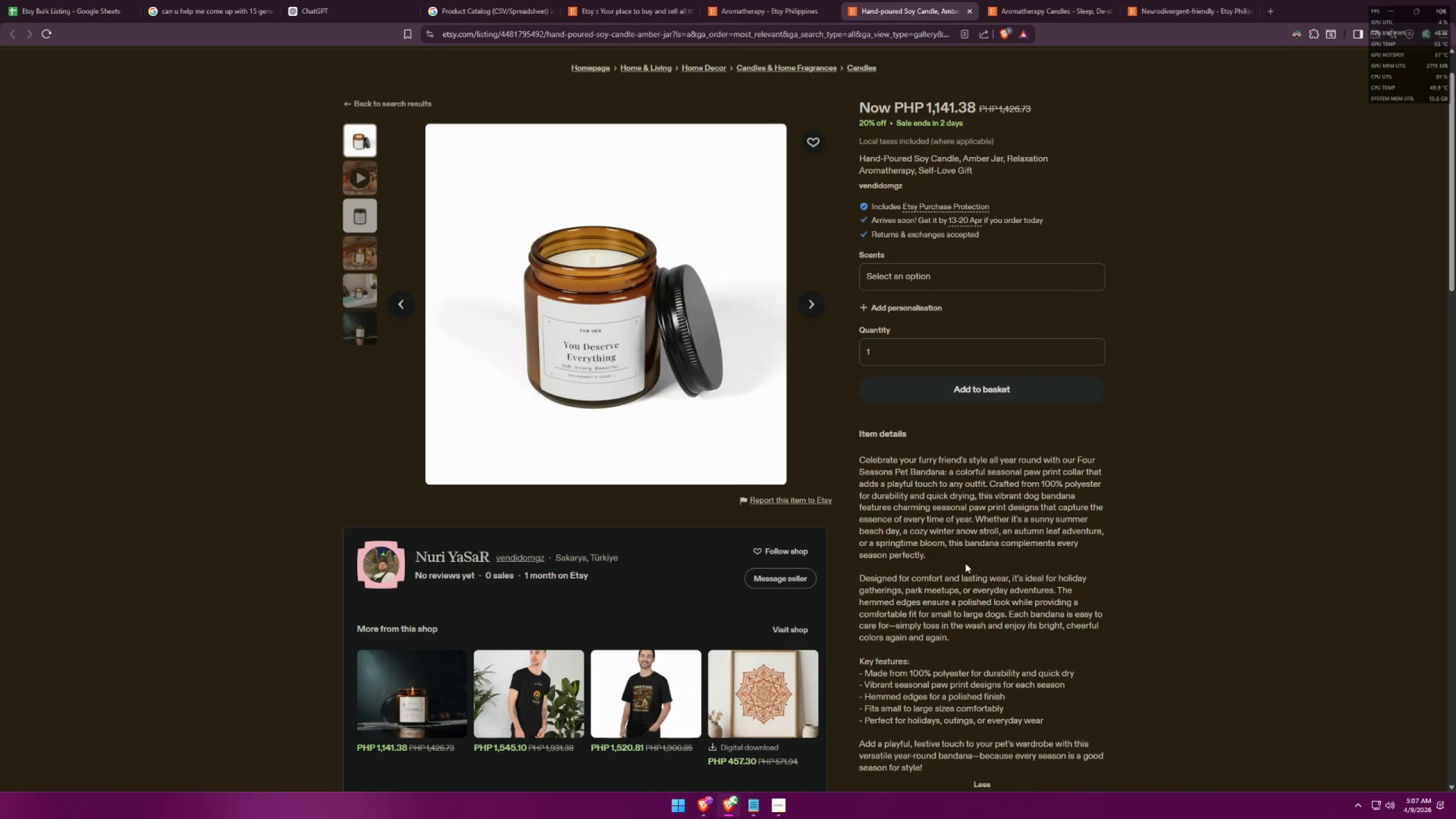 
key(Alt+Tab)
 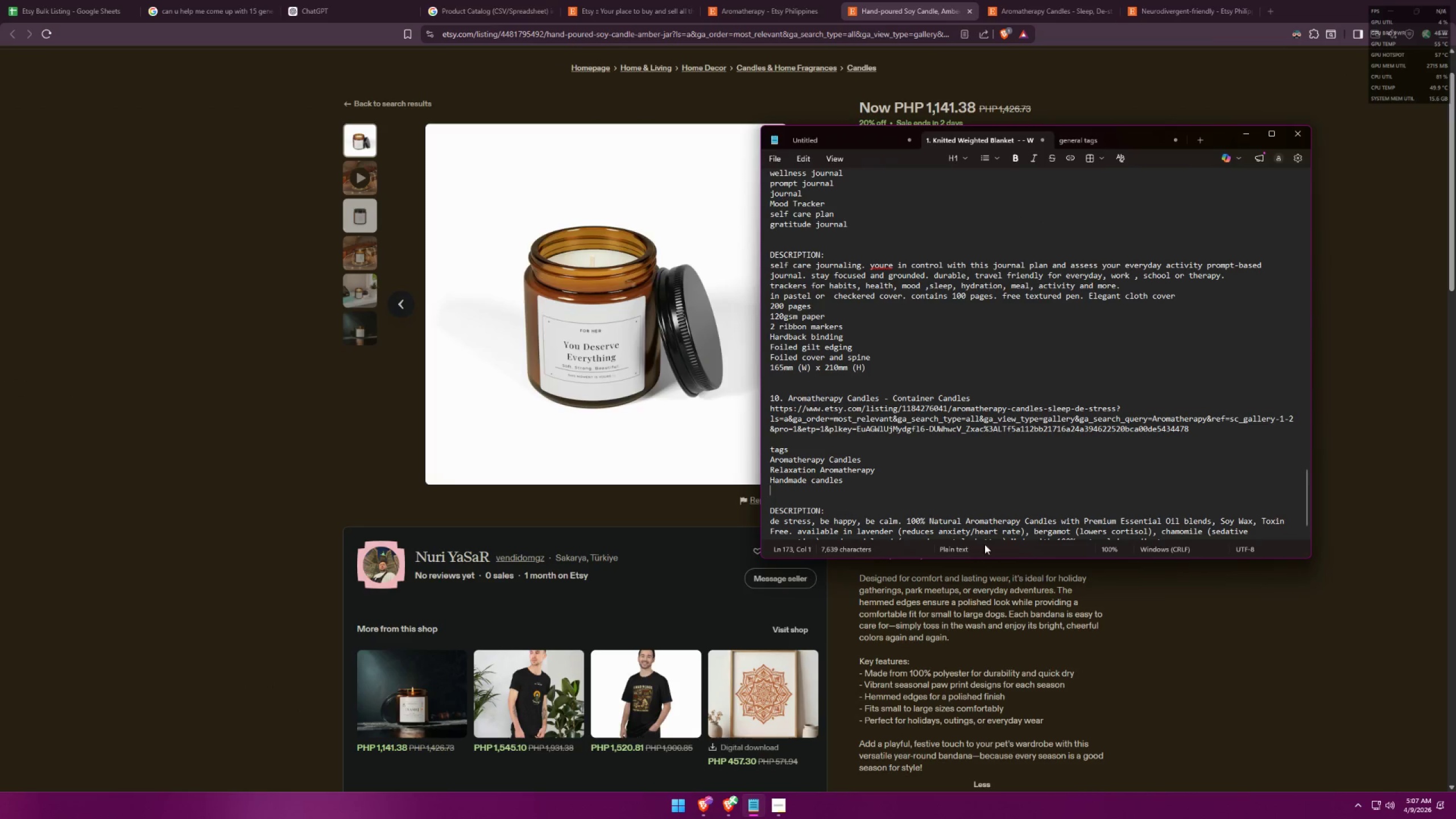 
scroll: coordinate [1004, 502], scroll_direction: down, amount: 4.0
 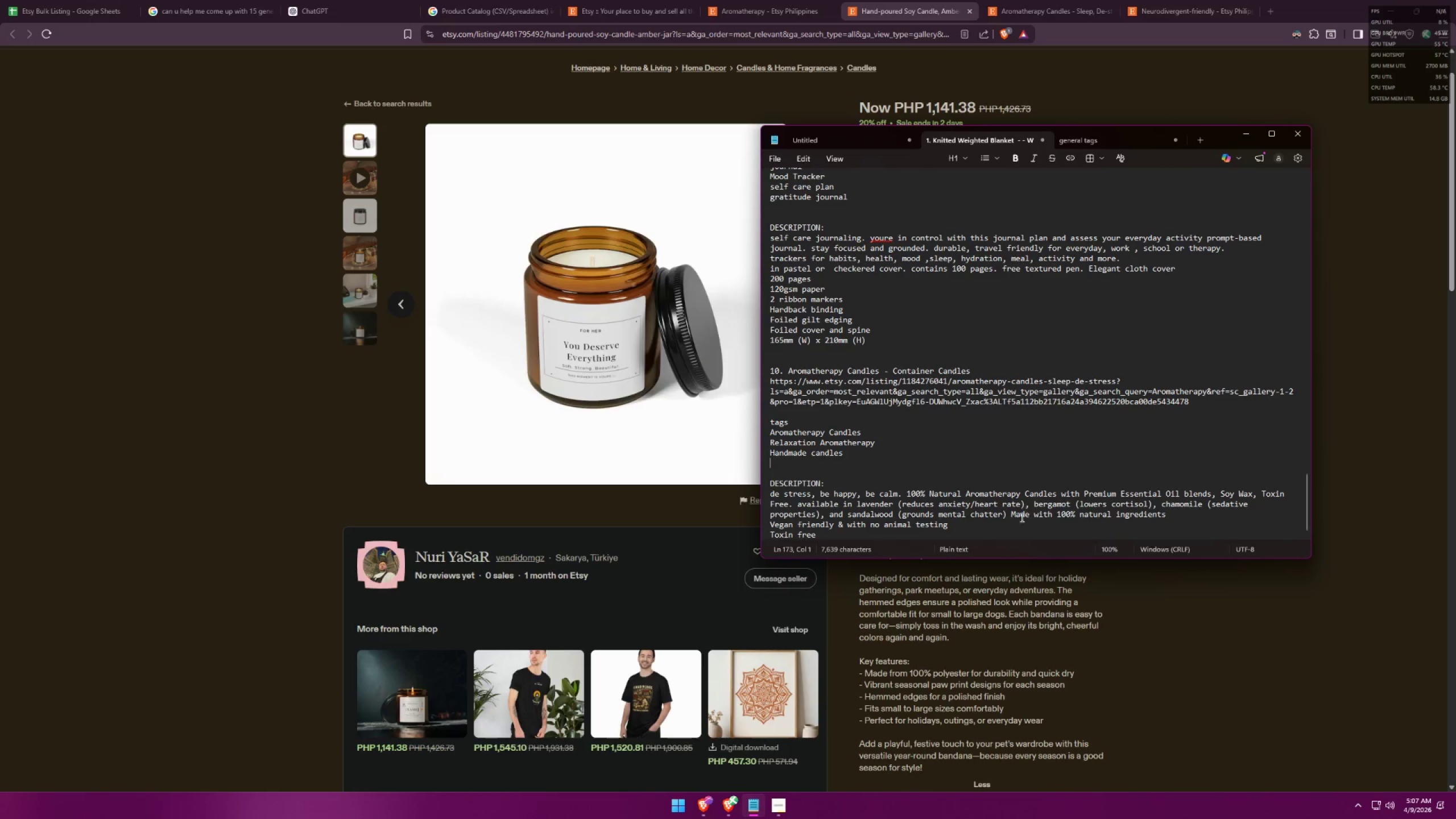 
left_click([1010, 527])
 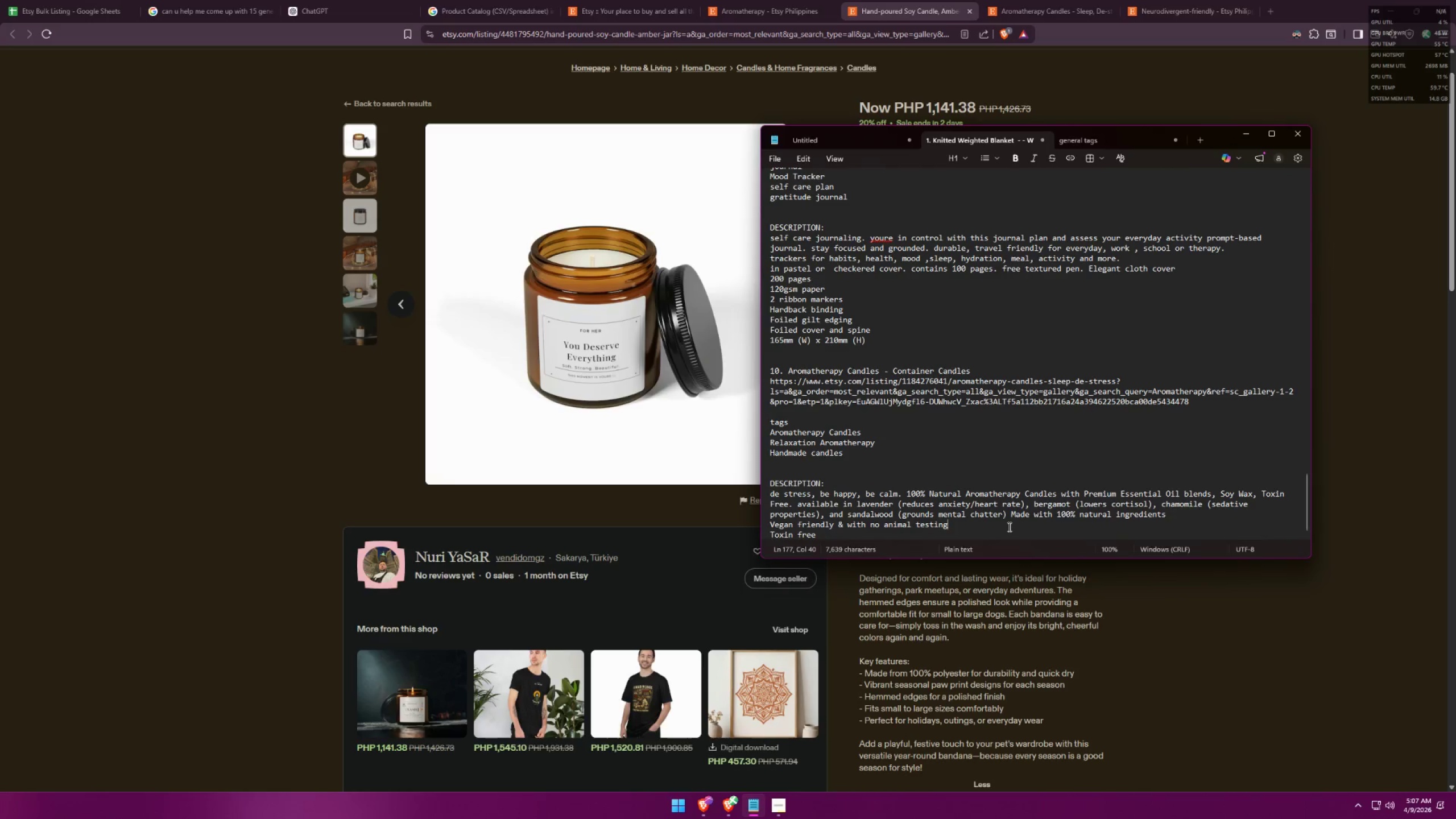 
scroll: coordinate [1019, 473], scroll_direction: down, amount: 6.0
 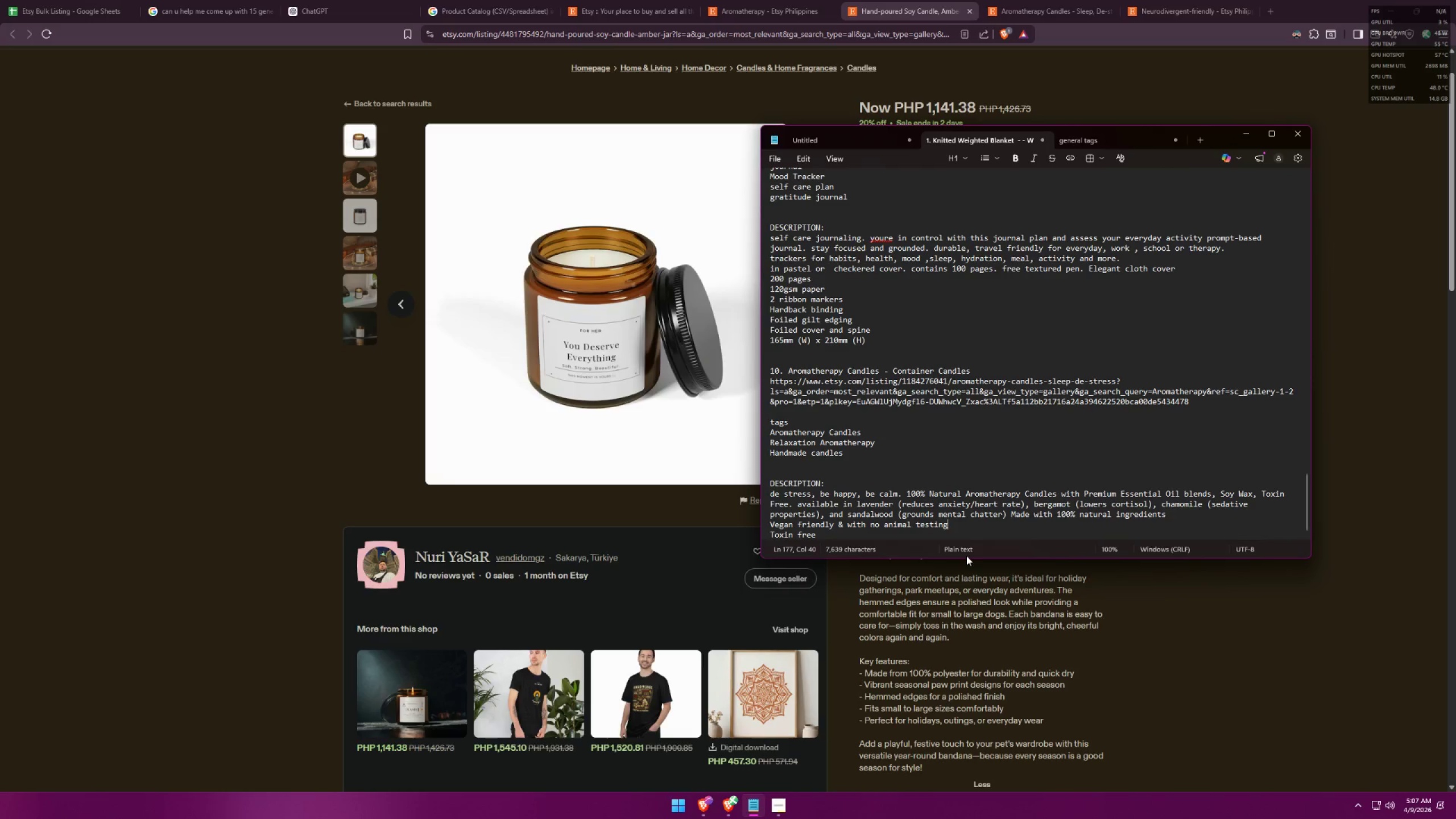 
left_click_drag(start_coordinate=[966, 559], to_coordinate=[958, 601])
 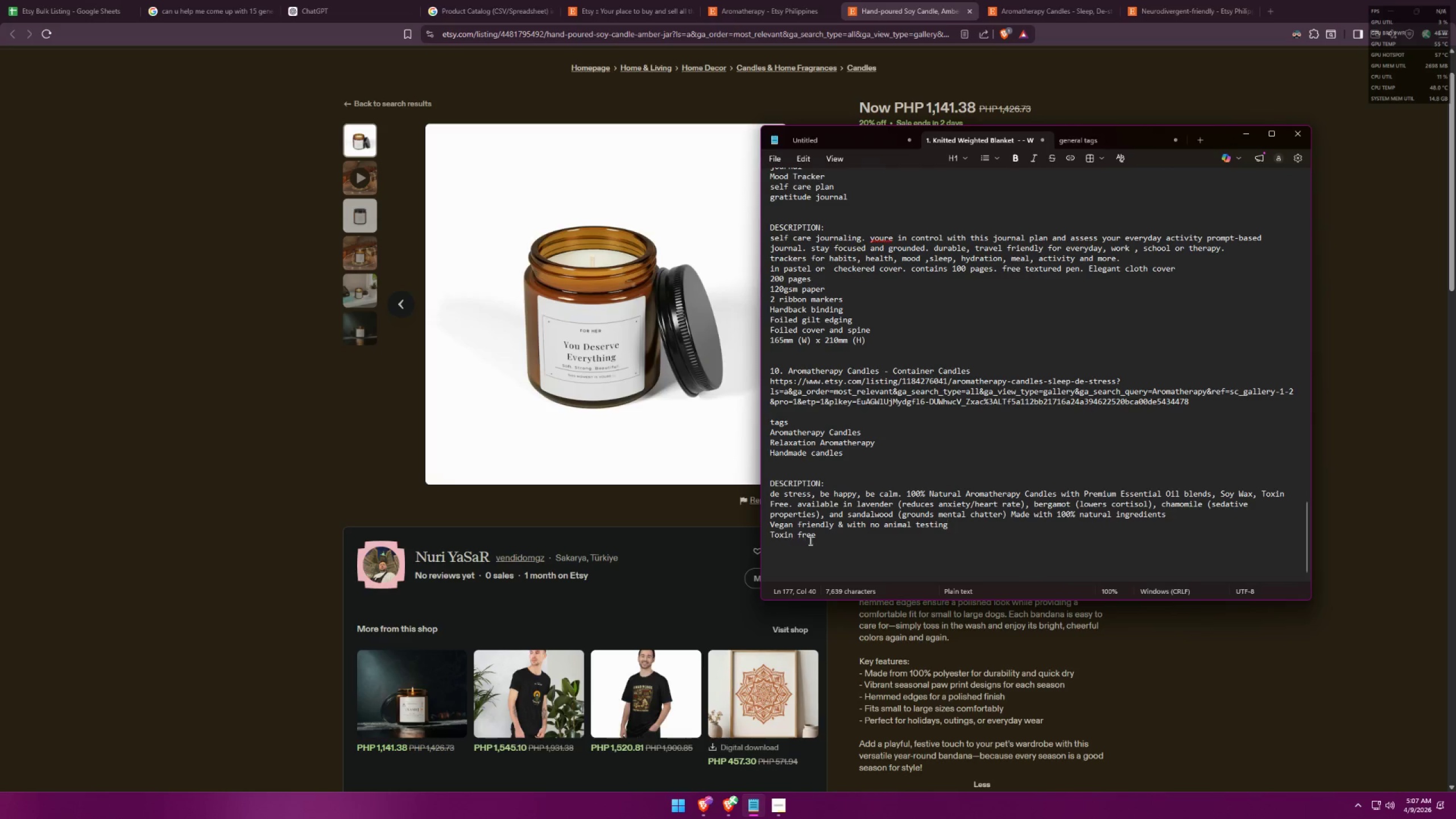 
left_click([822, 539])
 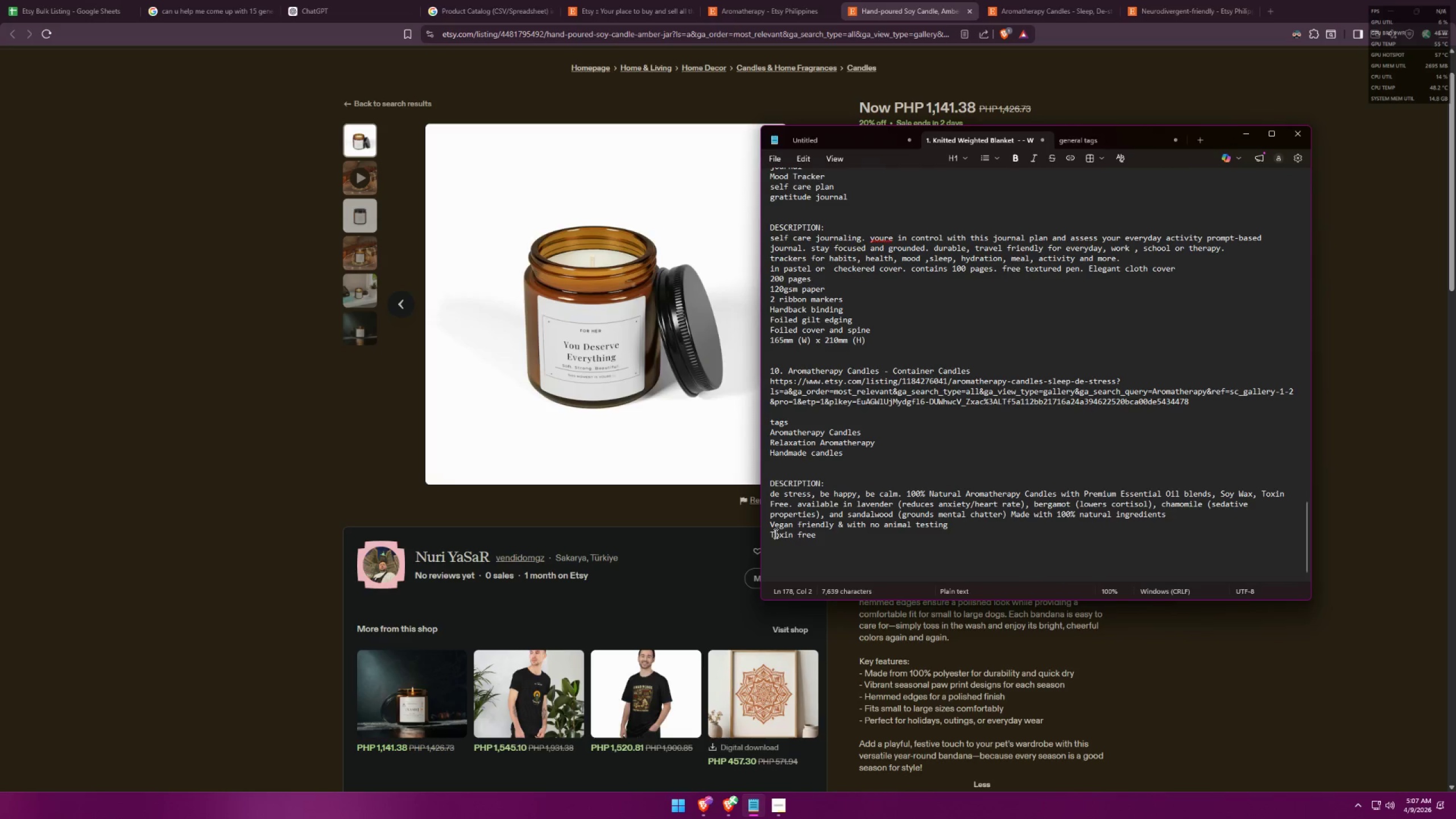 
left_click([771, 536])
 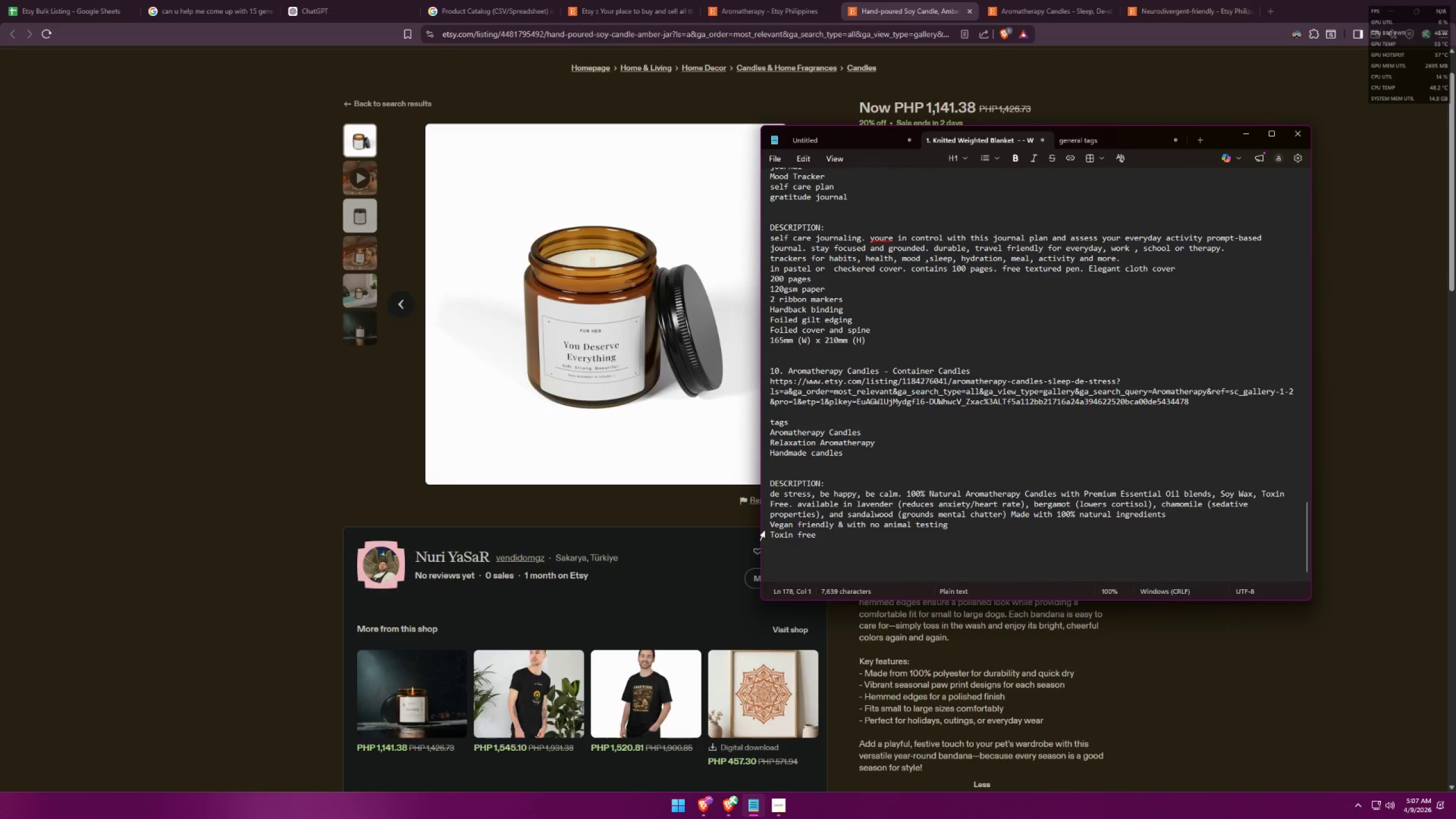 
key(Backspace)
 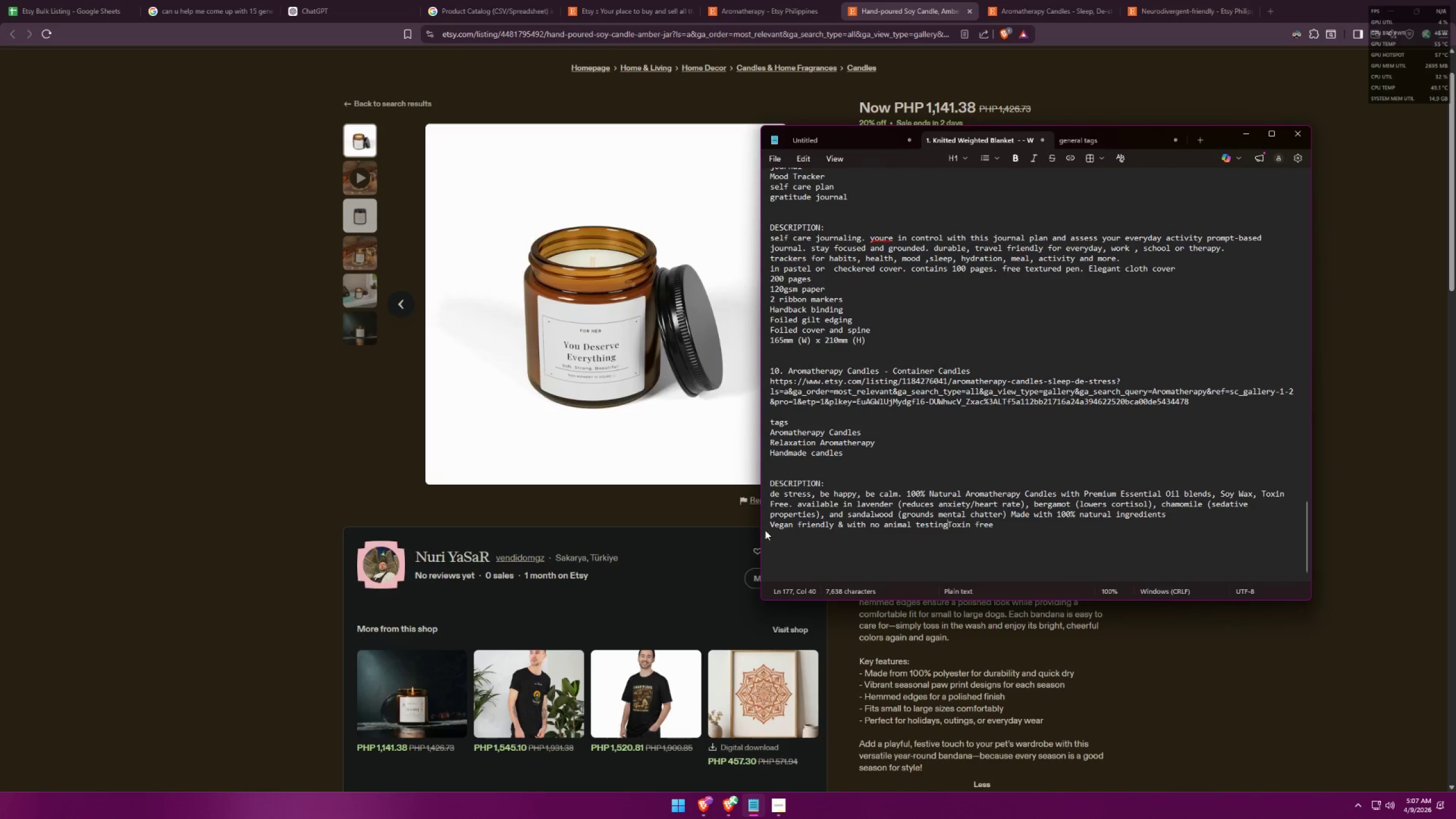 
key(Space)
 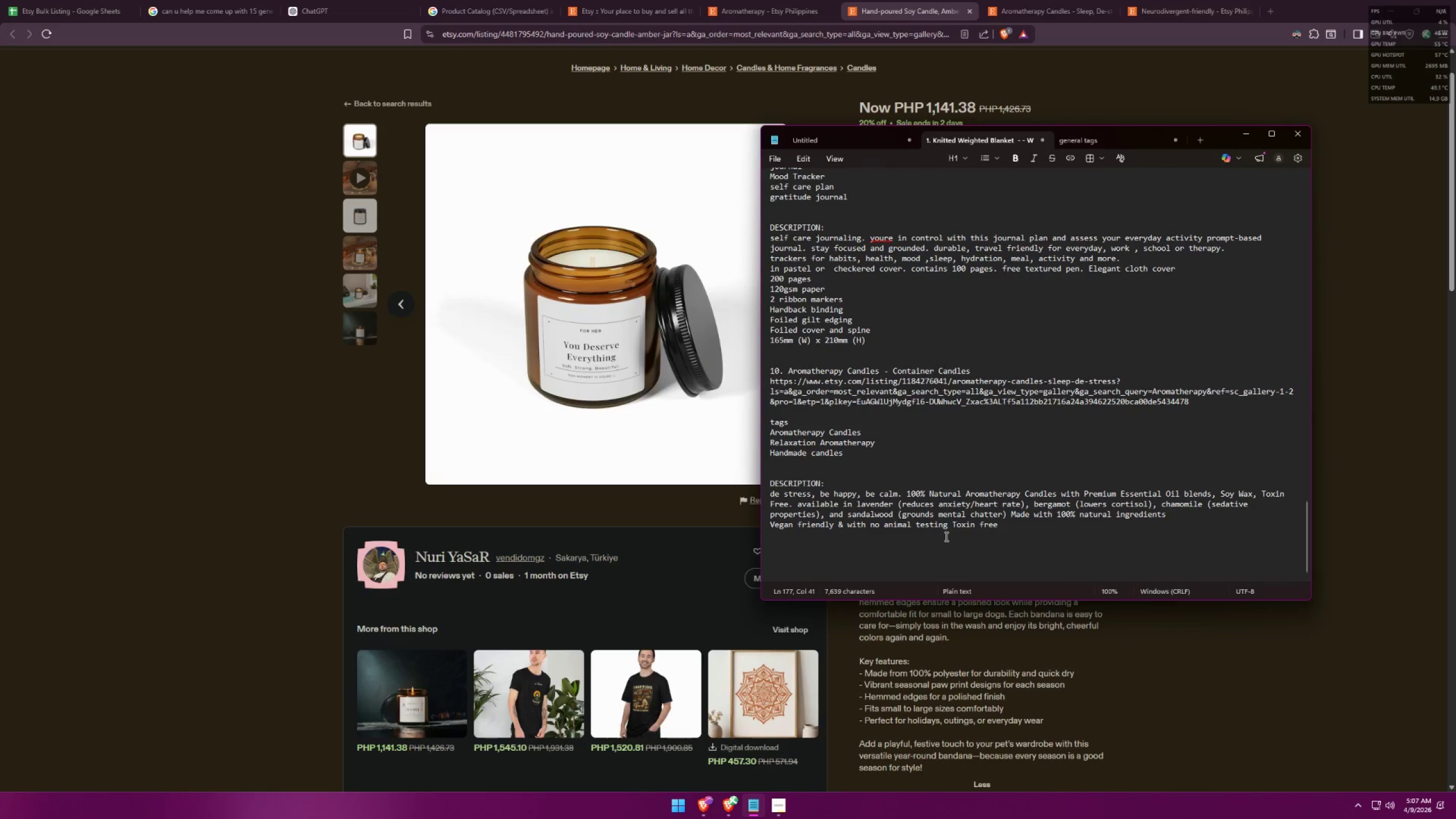 
left_click_drag(start_coordinate=[950, 530], to_coordinate=[1040, 524])
 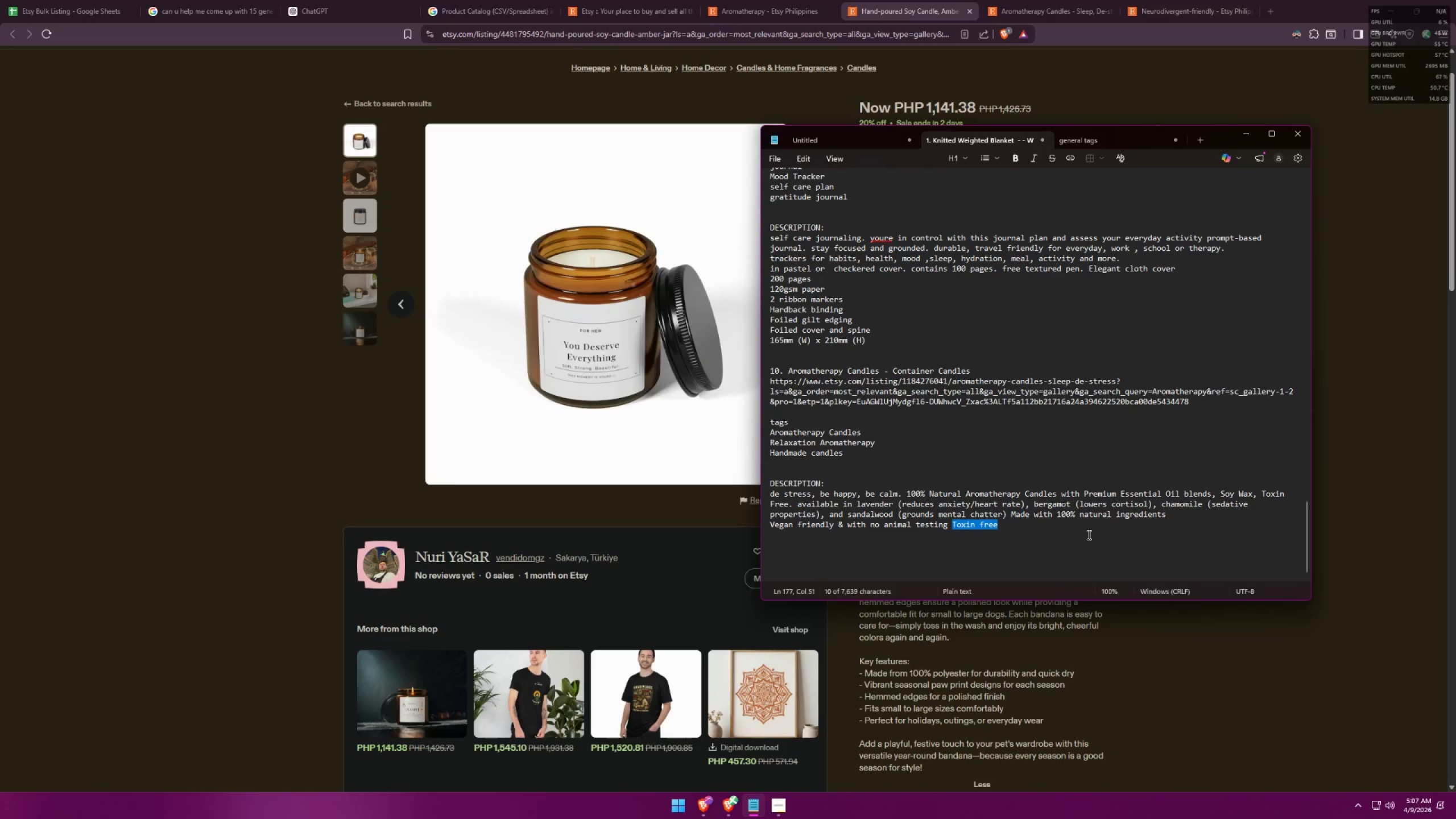 
key(Backspace)
key(Backspace)
type(. long lasting and very g)
key(Backspace)
type(fragrant. )
 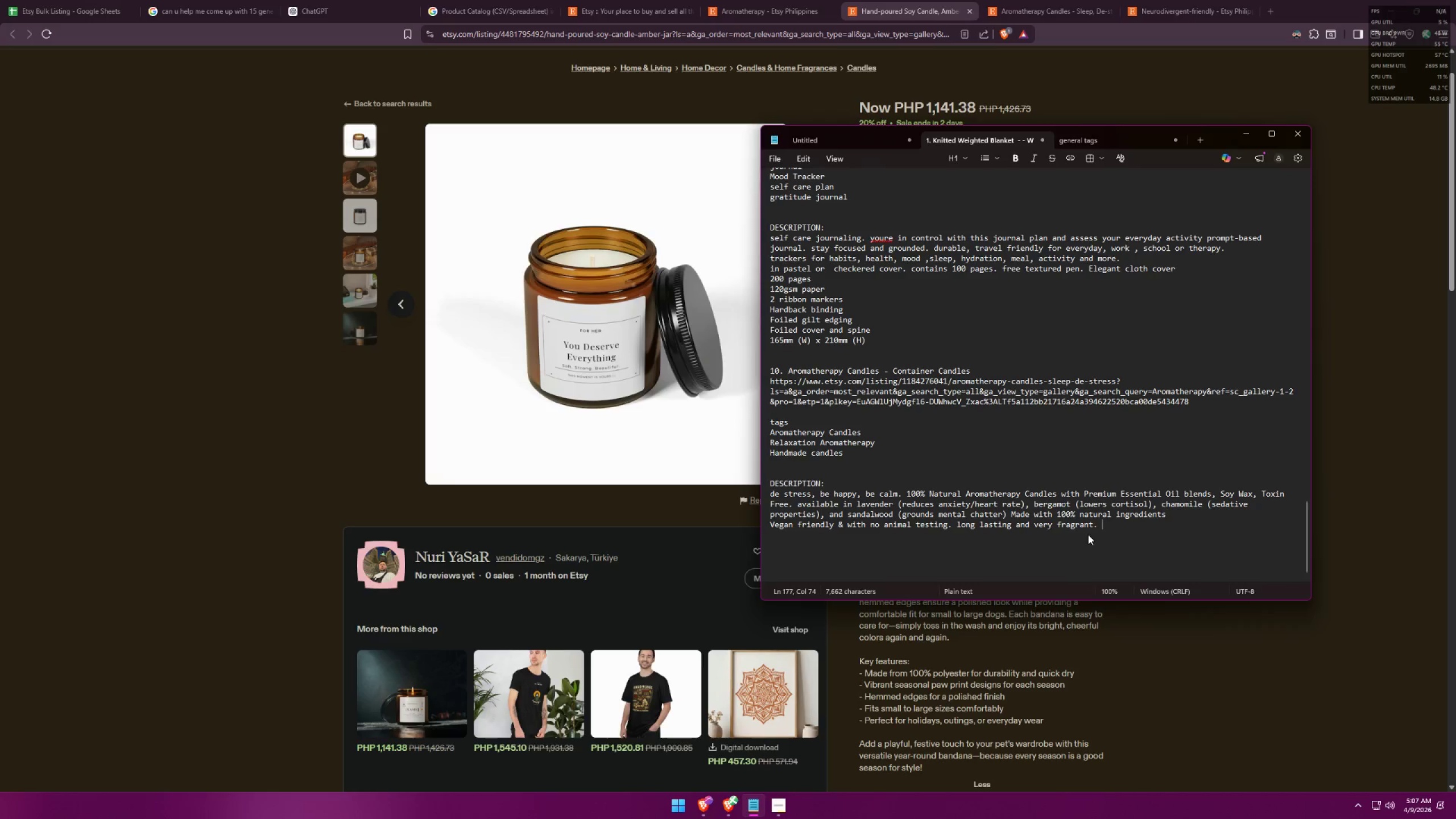 
key(Alt+AltLeft)
 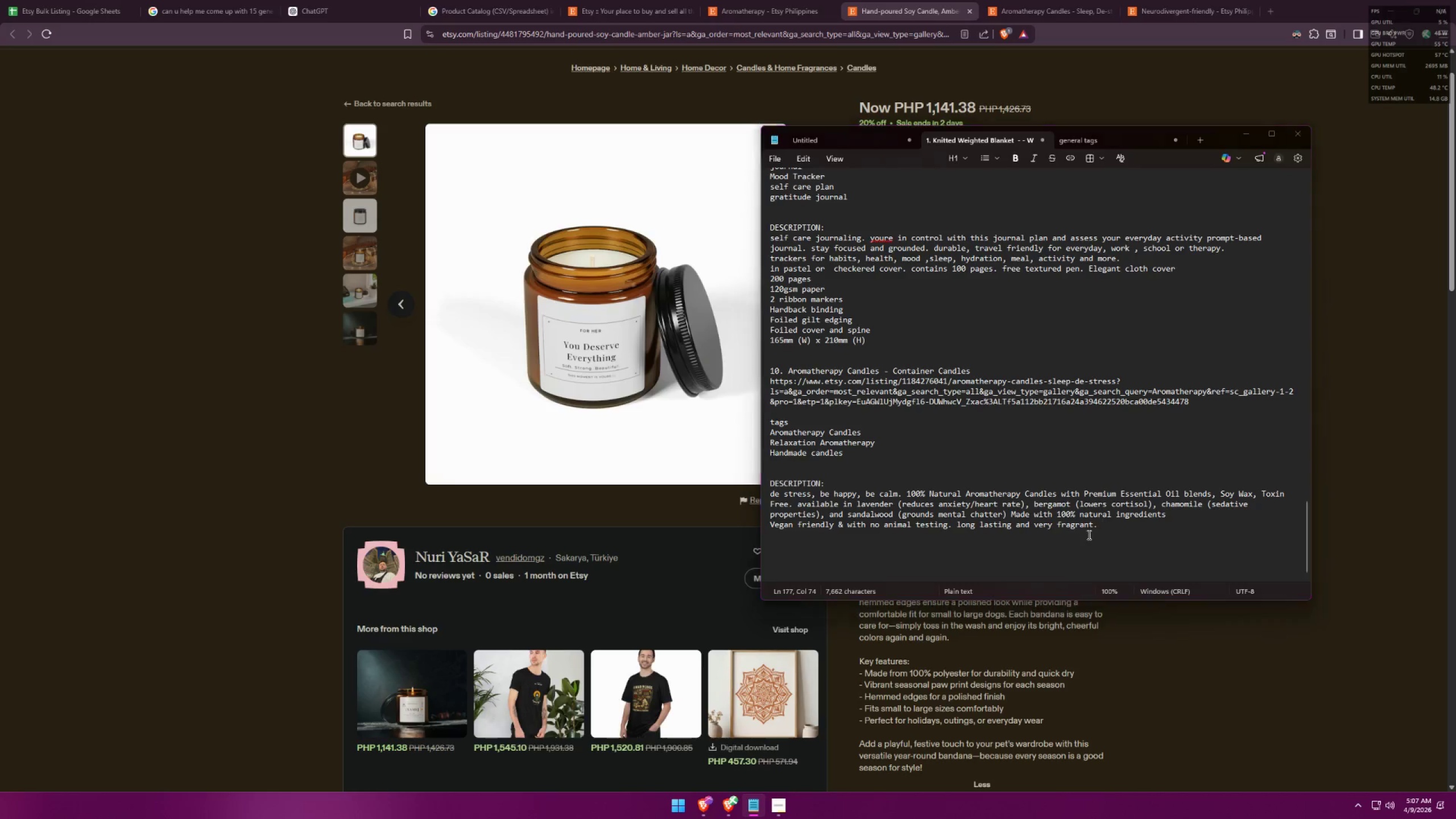 
key(Alt+Tab)
 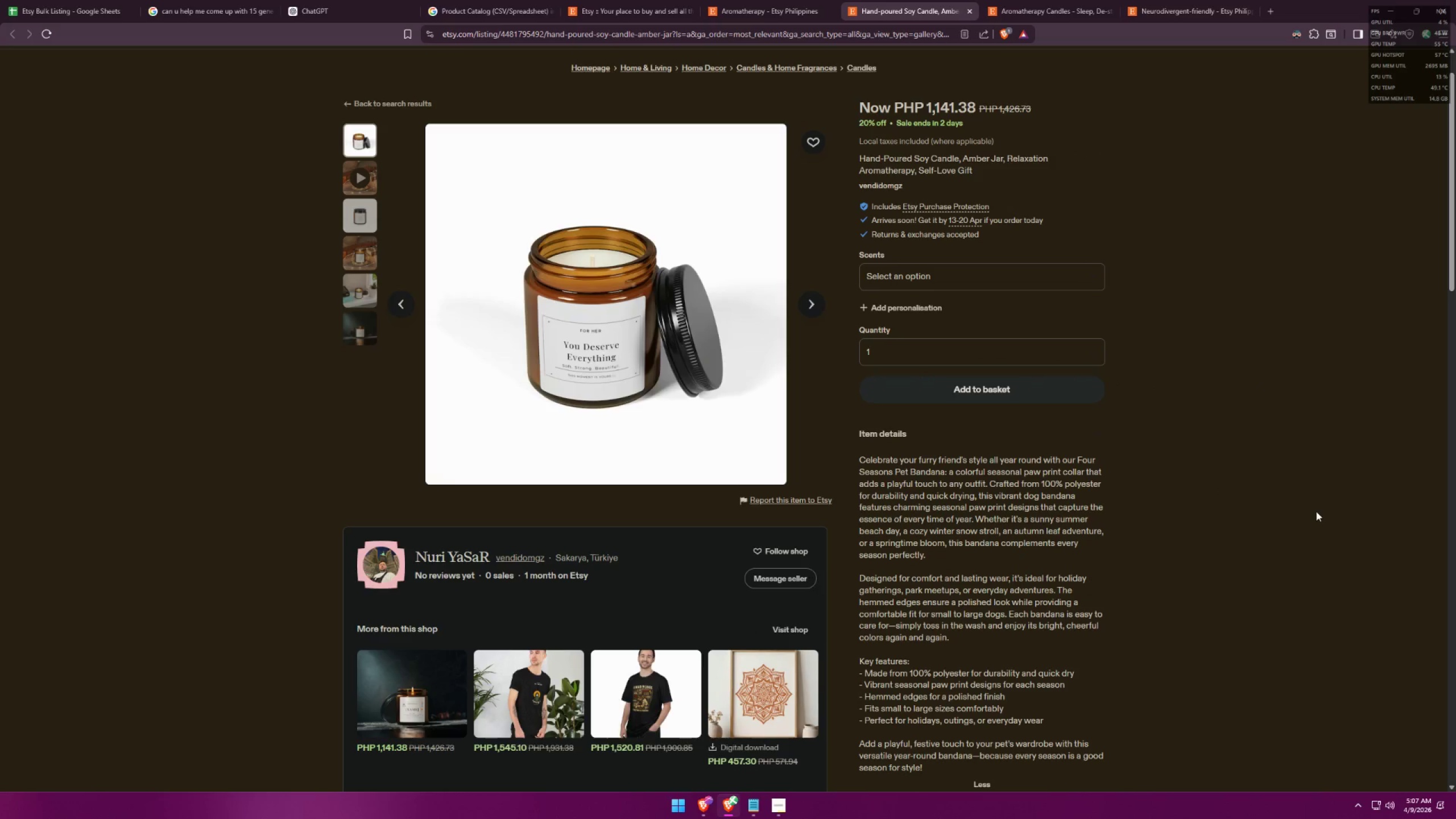 
wait(5.49)
 